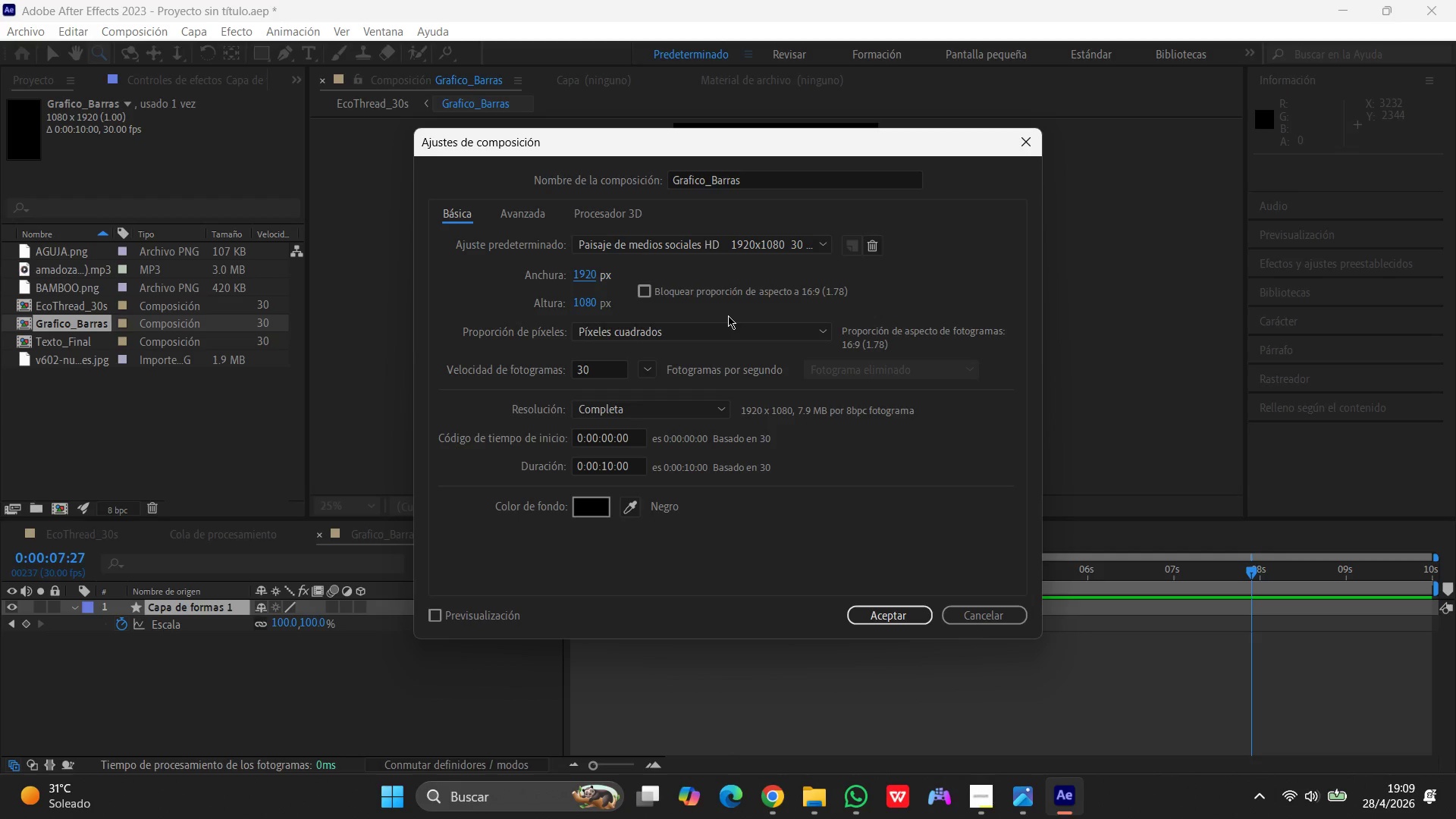 
left_click([886, 618])
 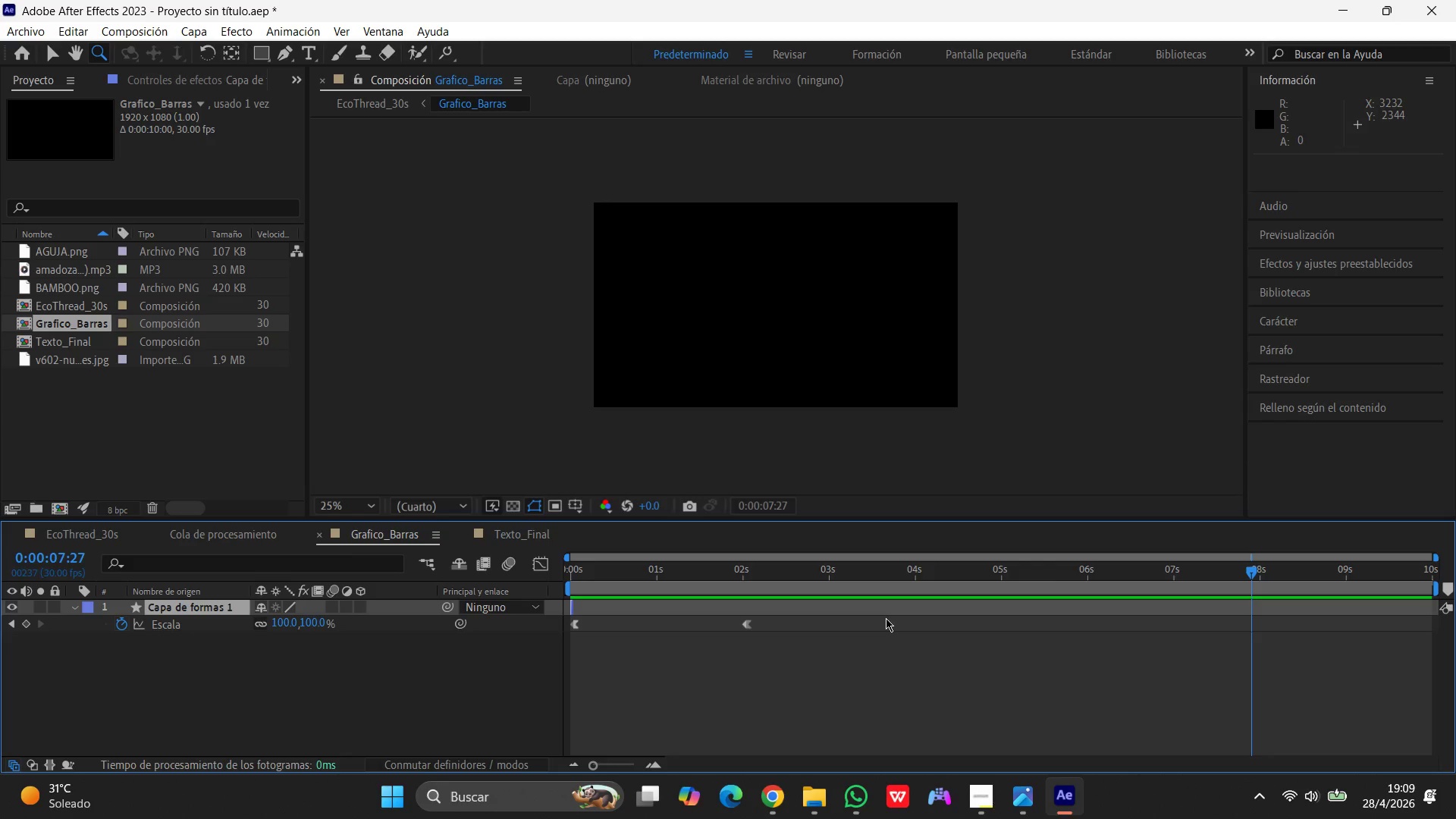 
wait(17.38)
 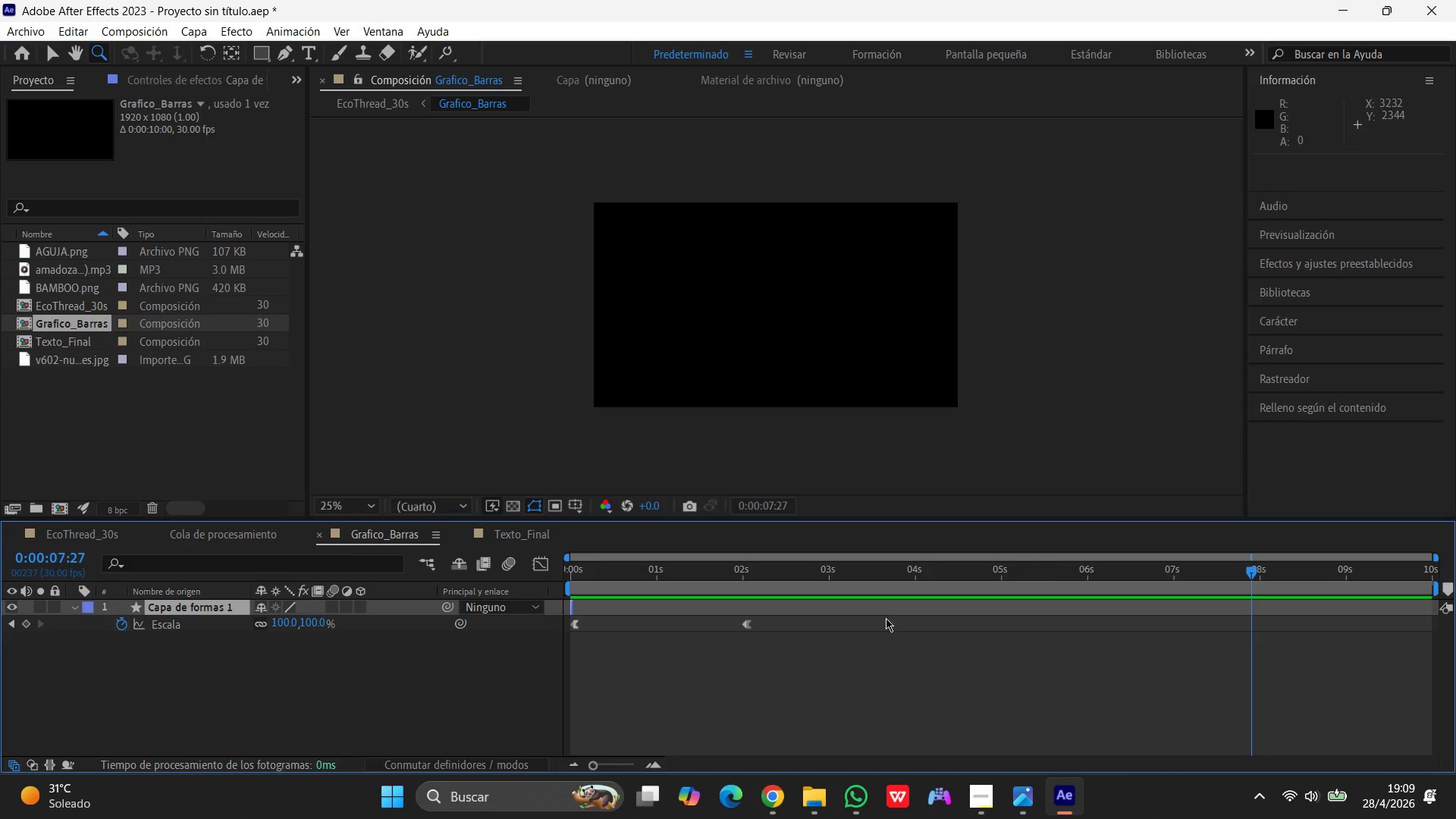 
key(Control+A)
 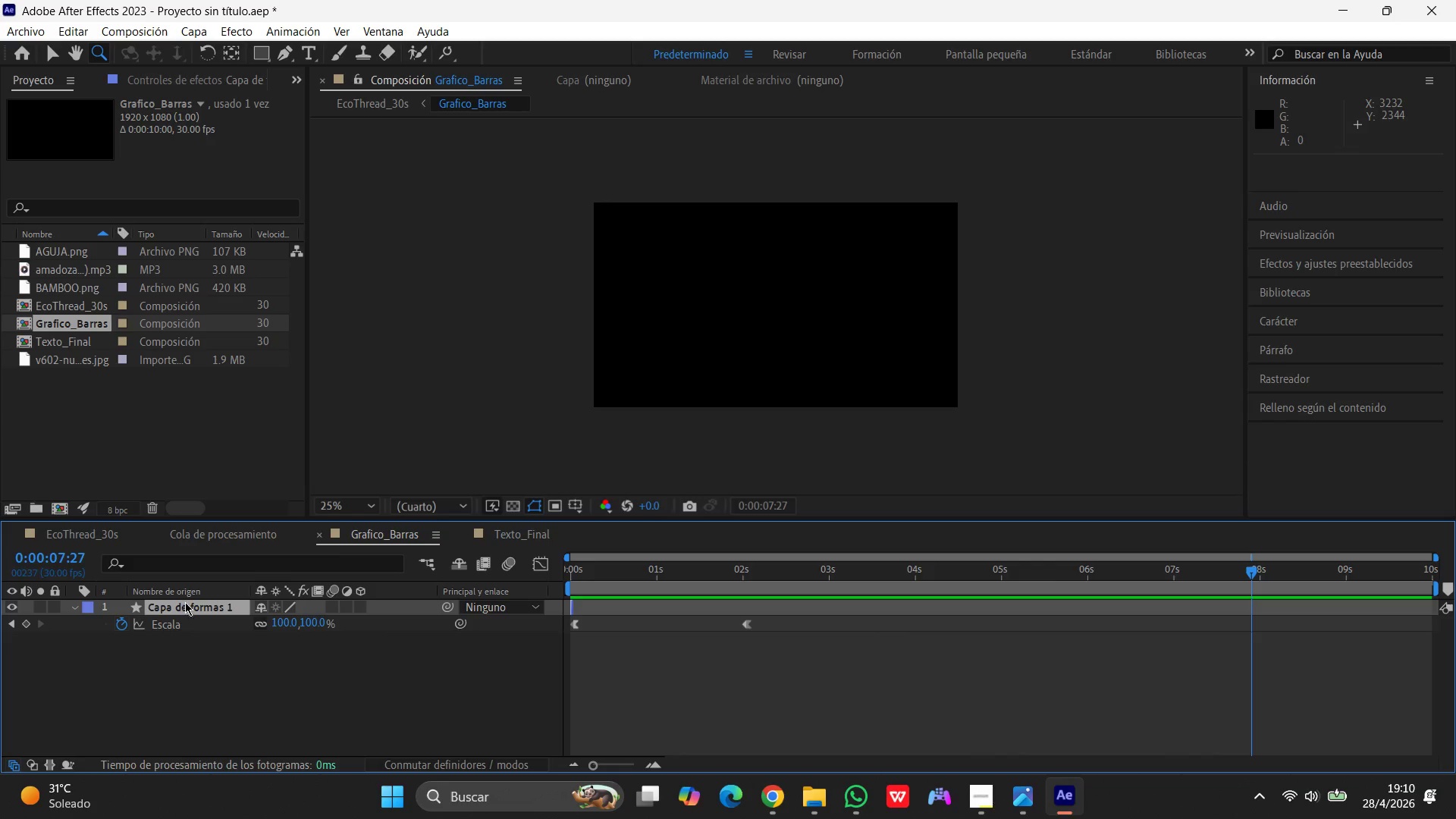 
left_click([54, 317])
 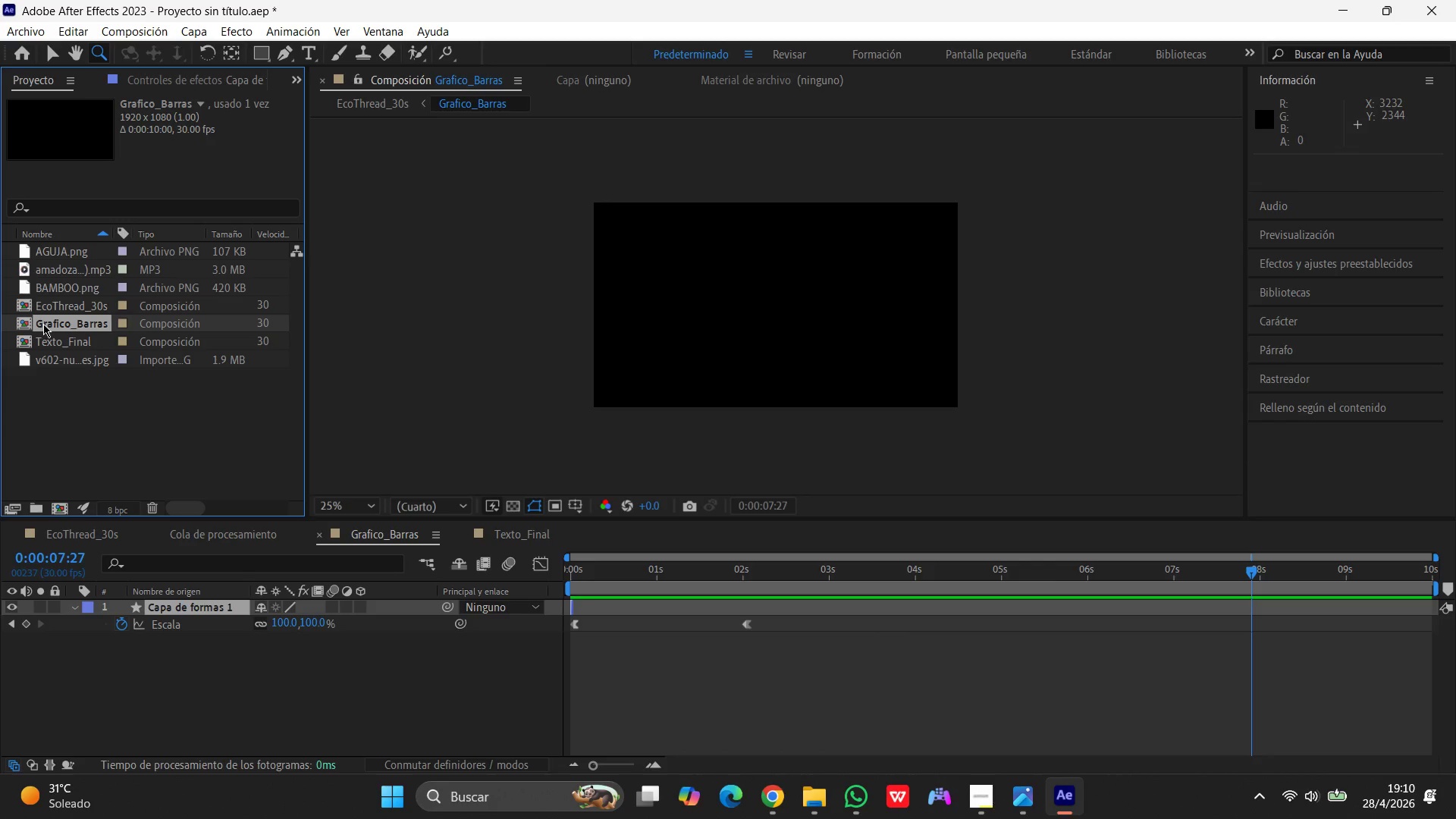 
left_click([43, 324])
 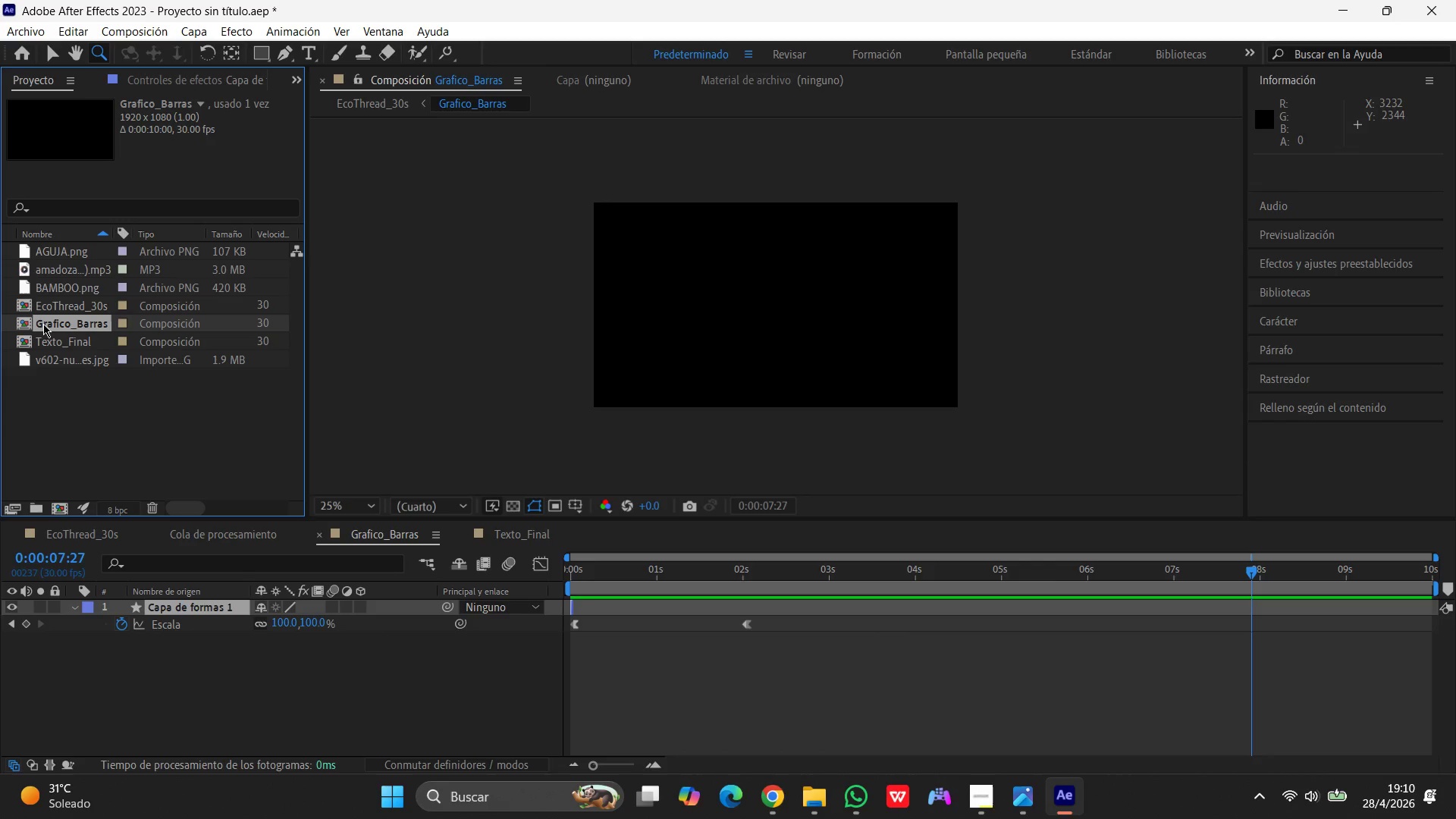 
key(Control+Shift+ShiftLeft)
 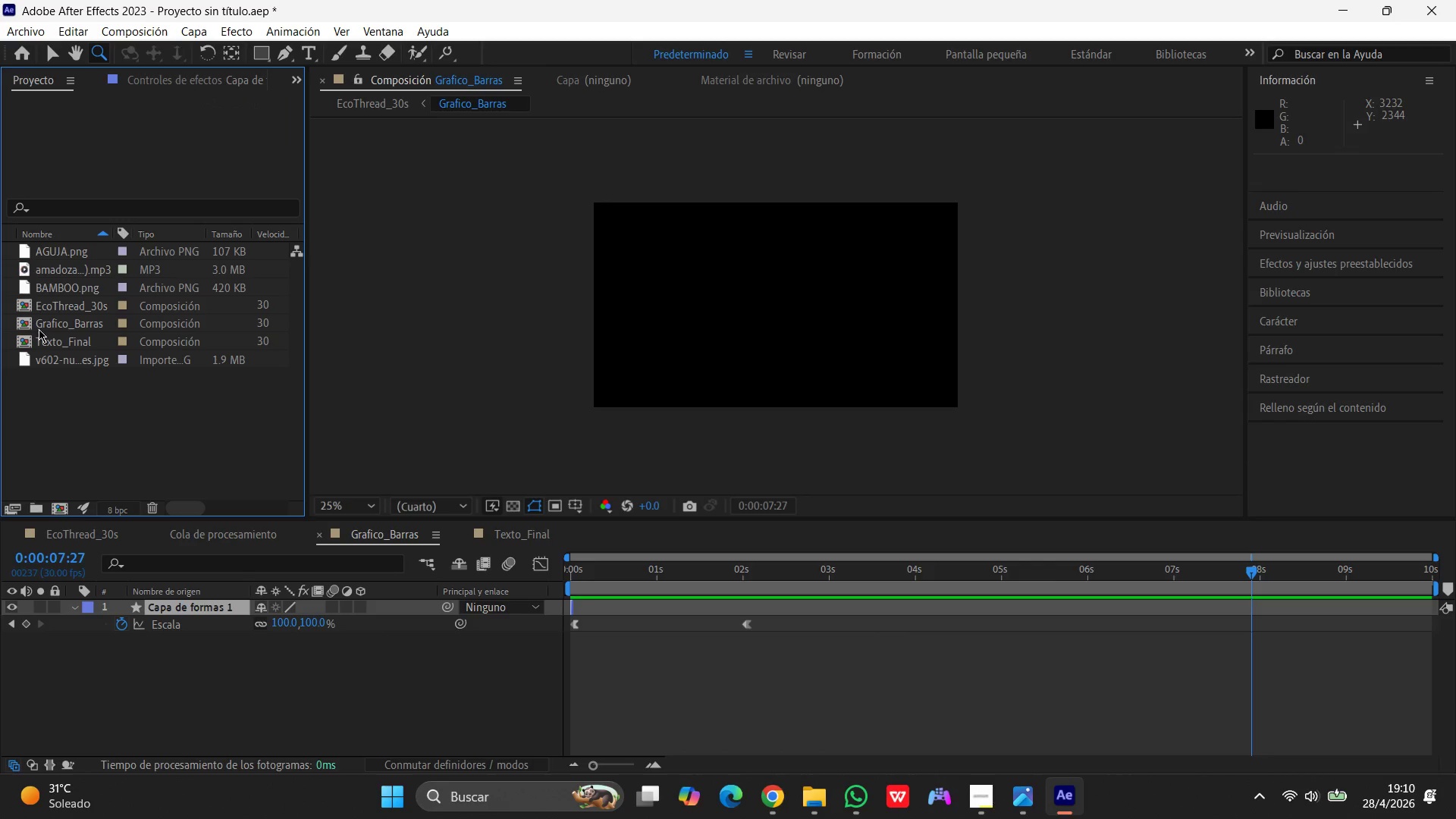 
key(Control+Shift+A)
 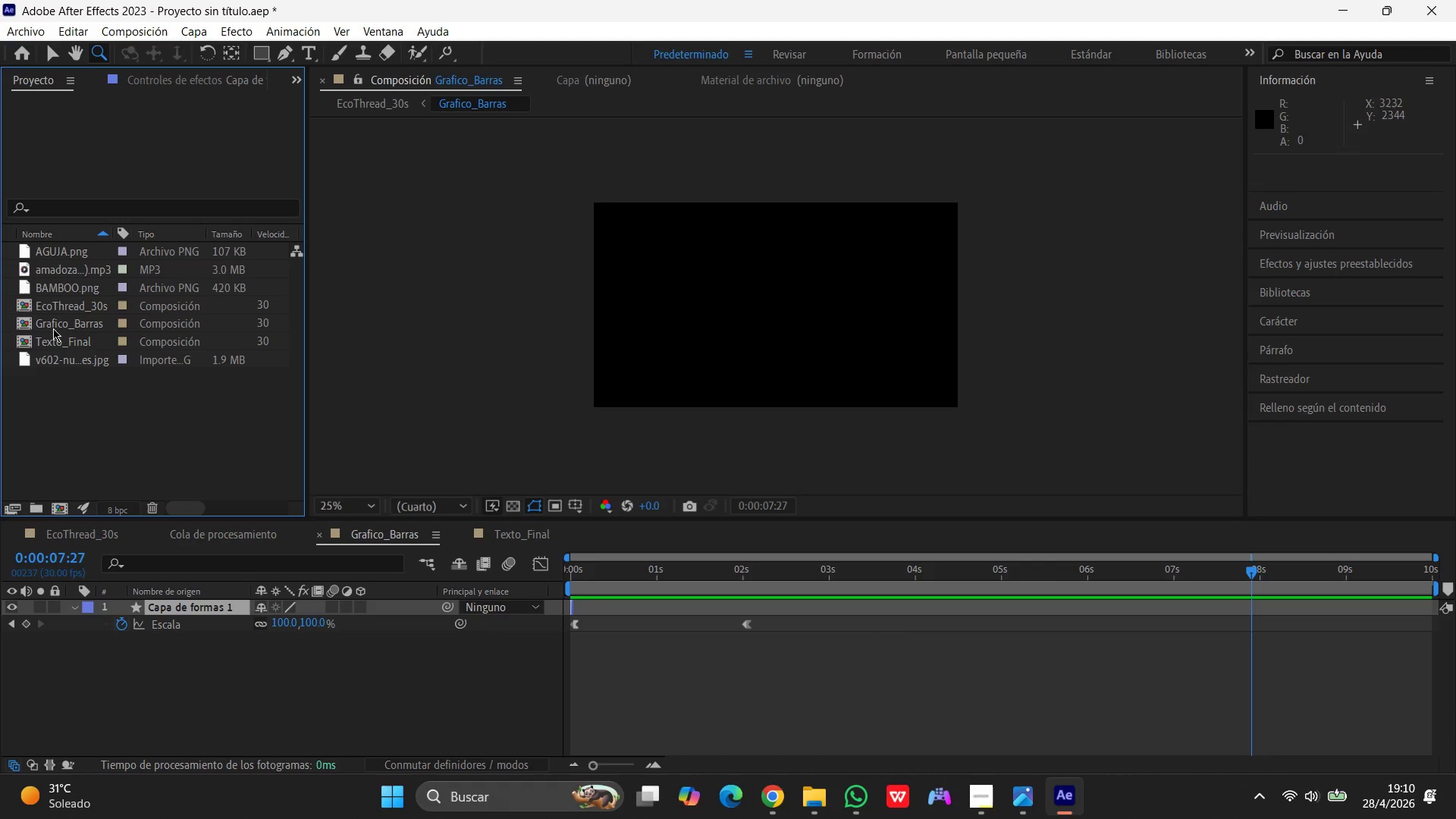 
left_click([53, 323])
 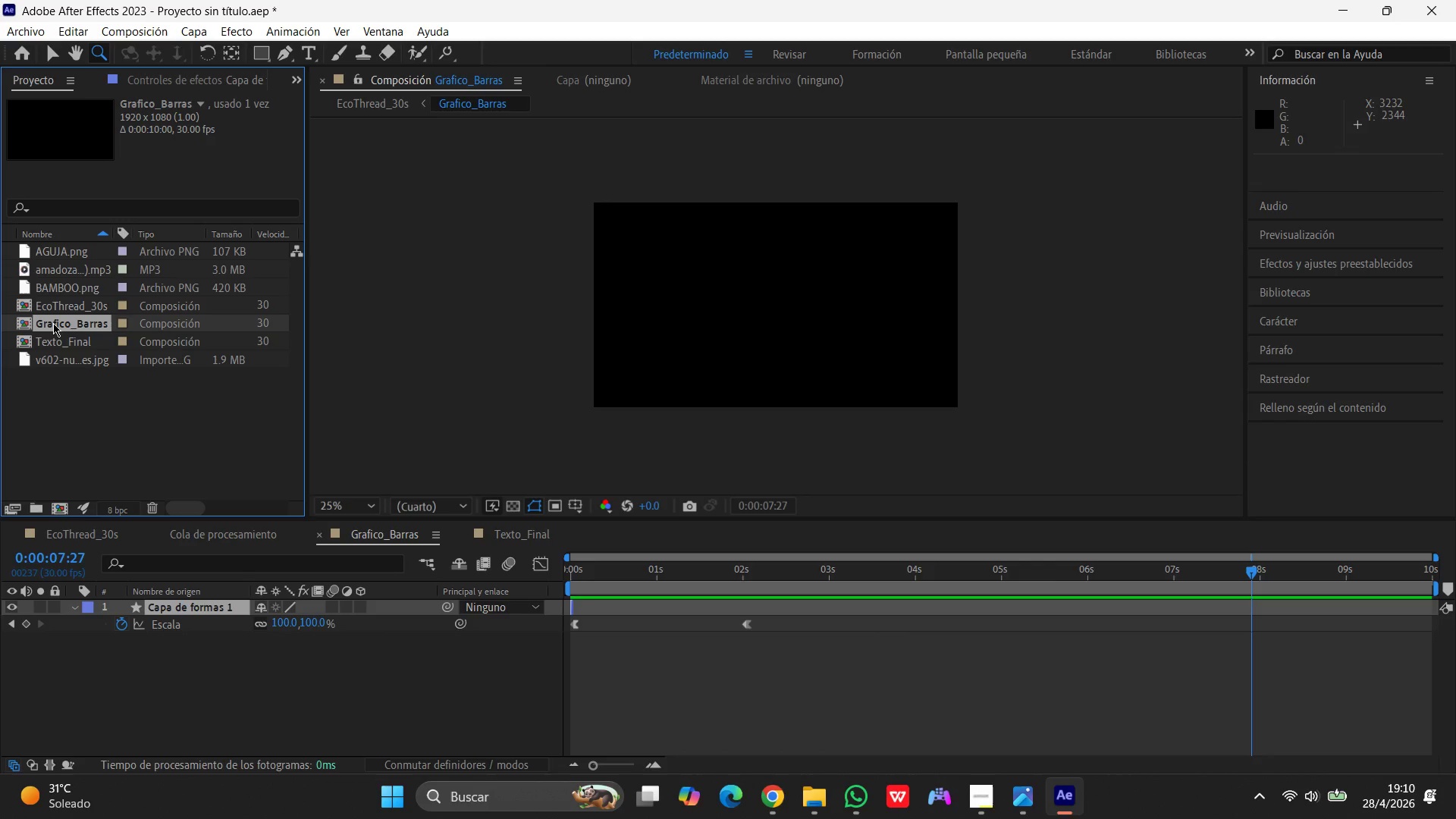 
key(Control+ControlLeft)
 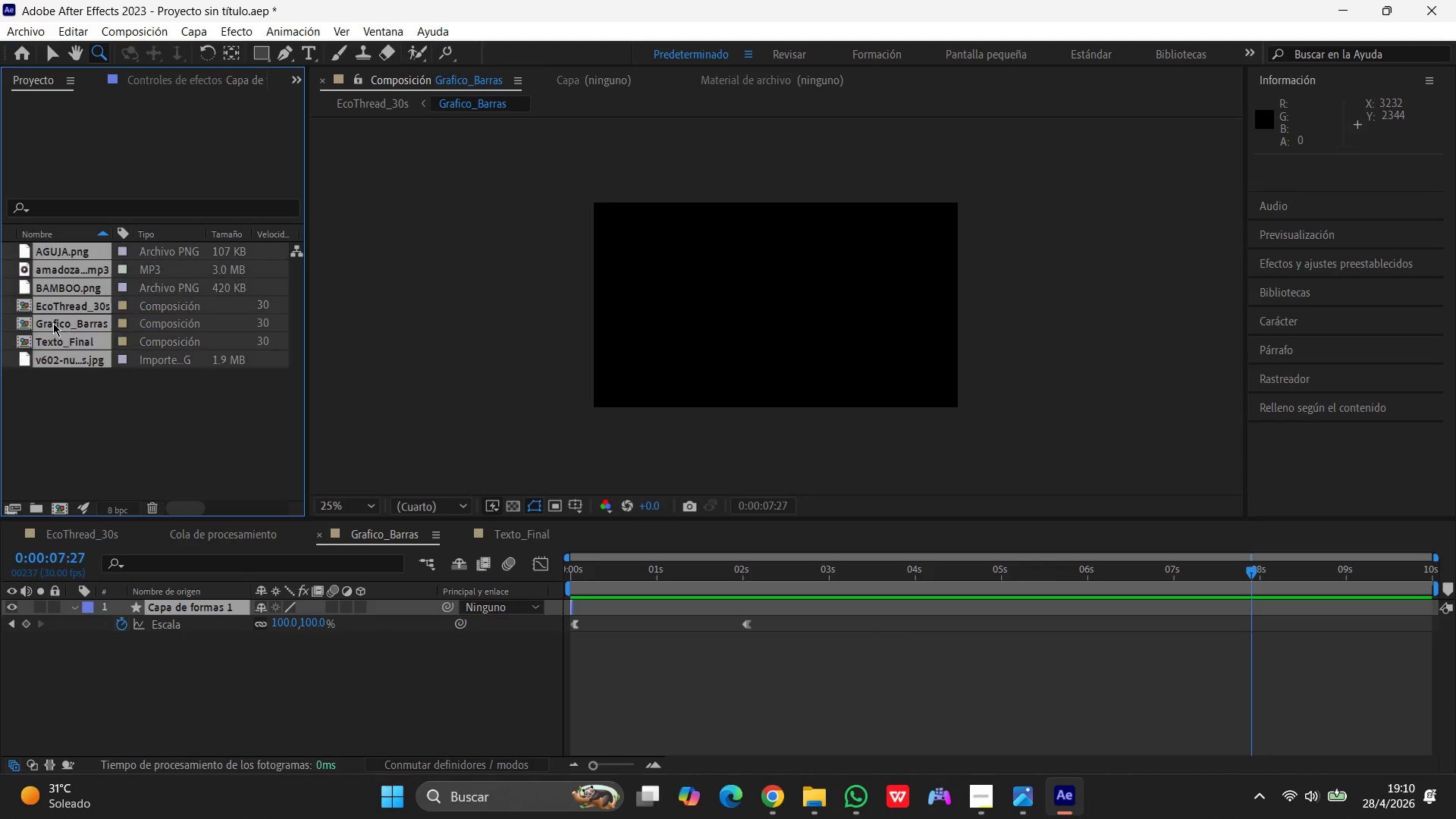 
key(Control+A)
 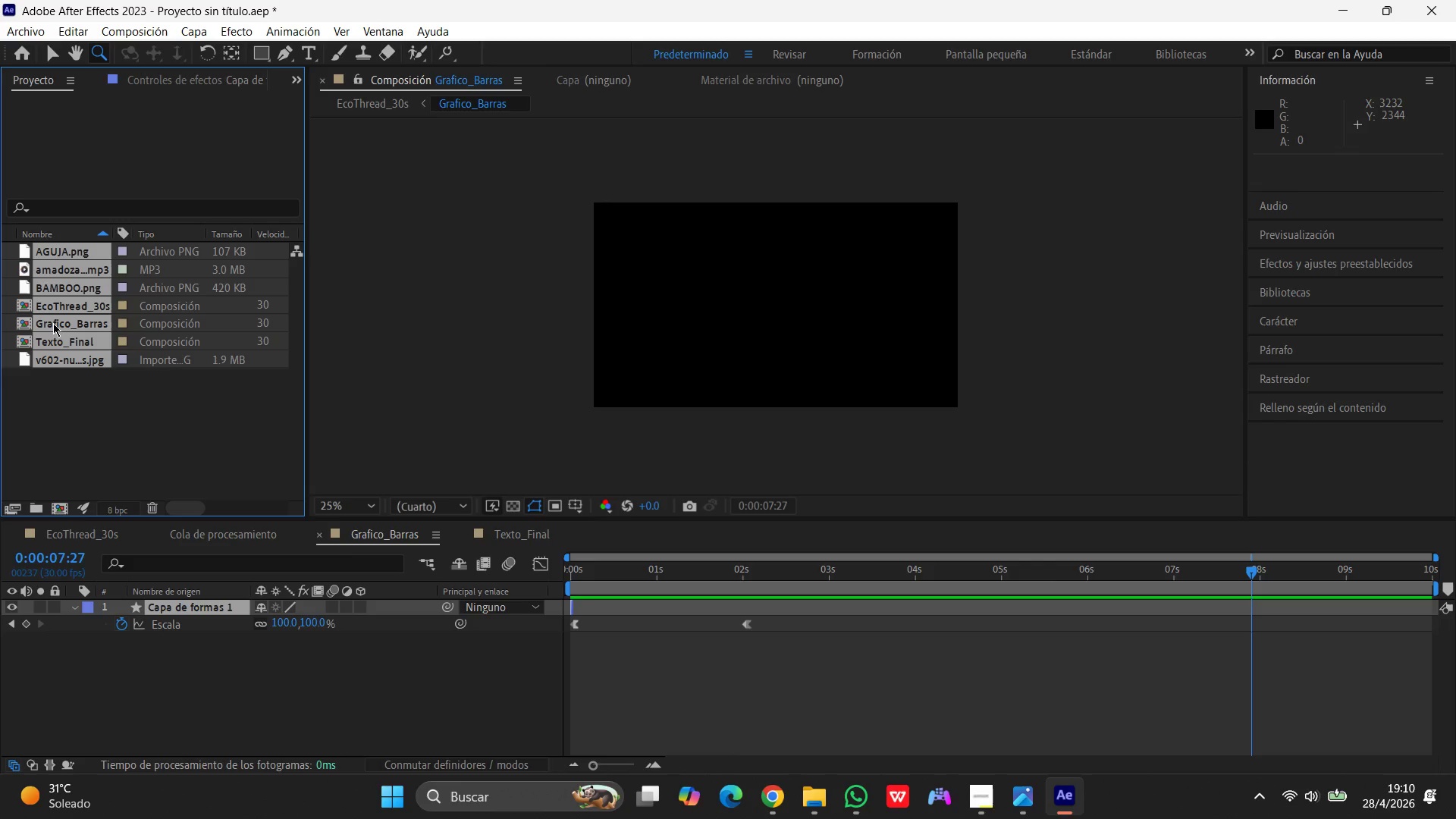 
wait(7.08)
 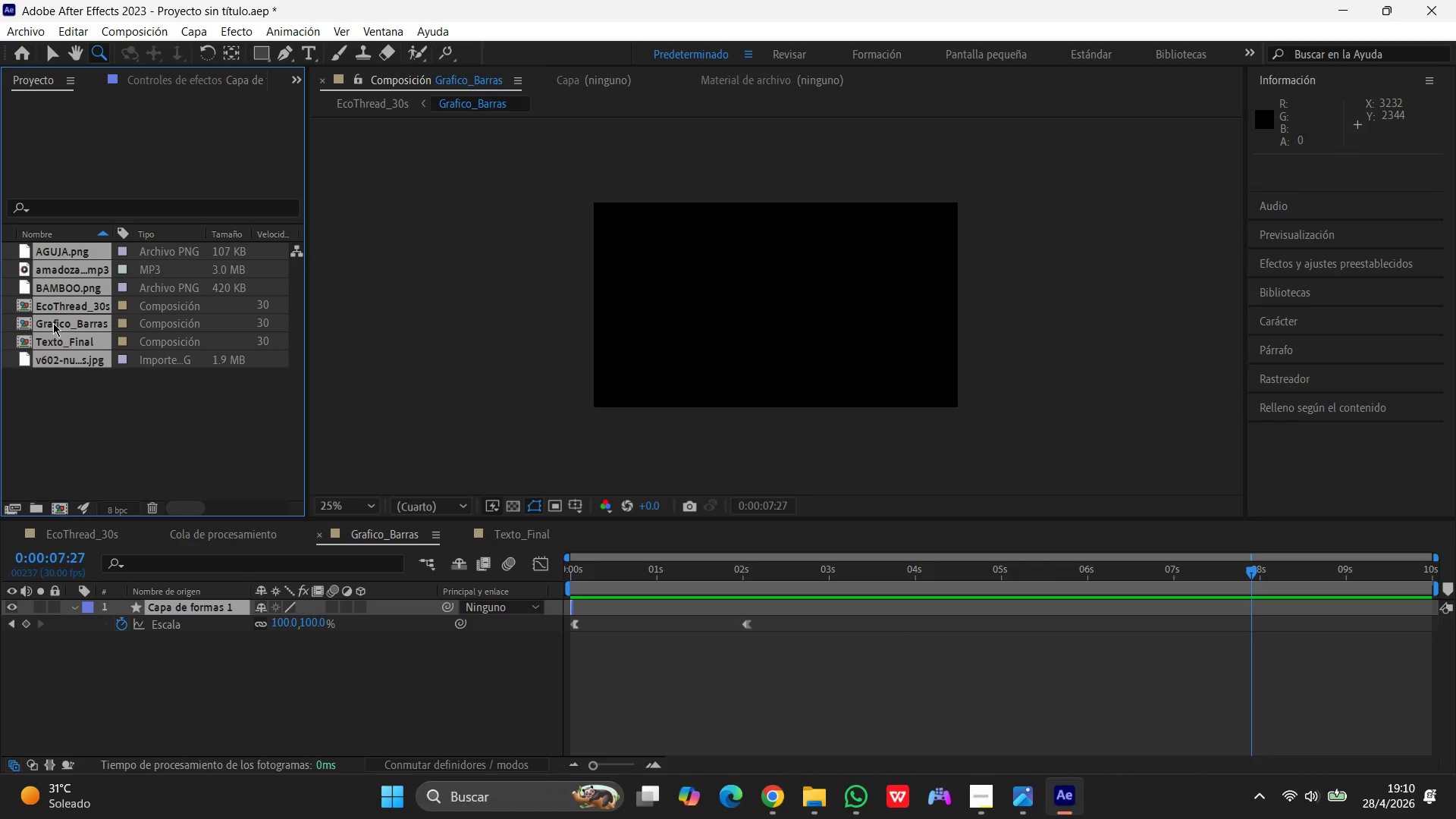 
key(P)
 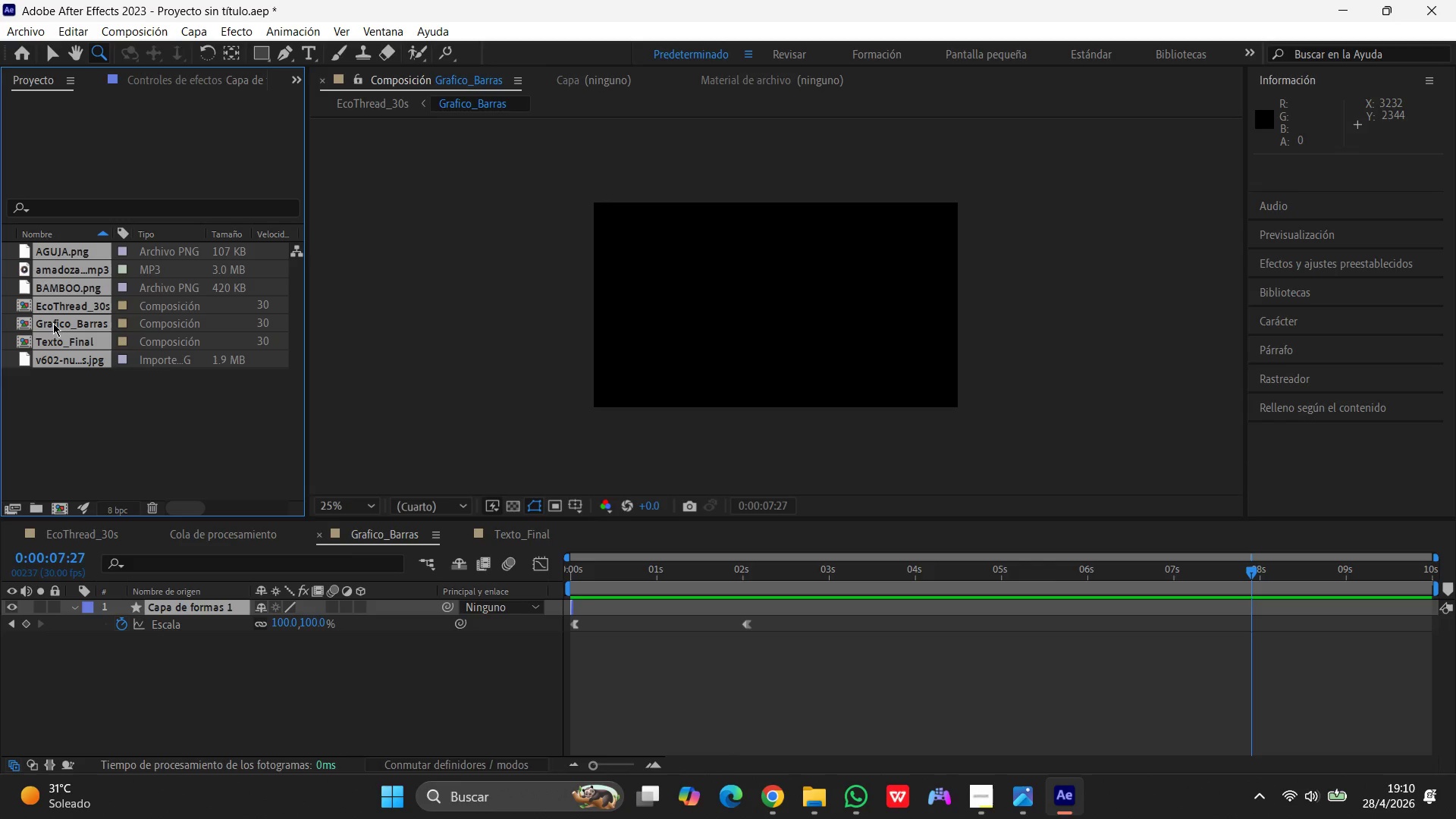 
wait(43.45)
 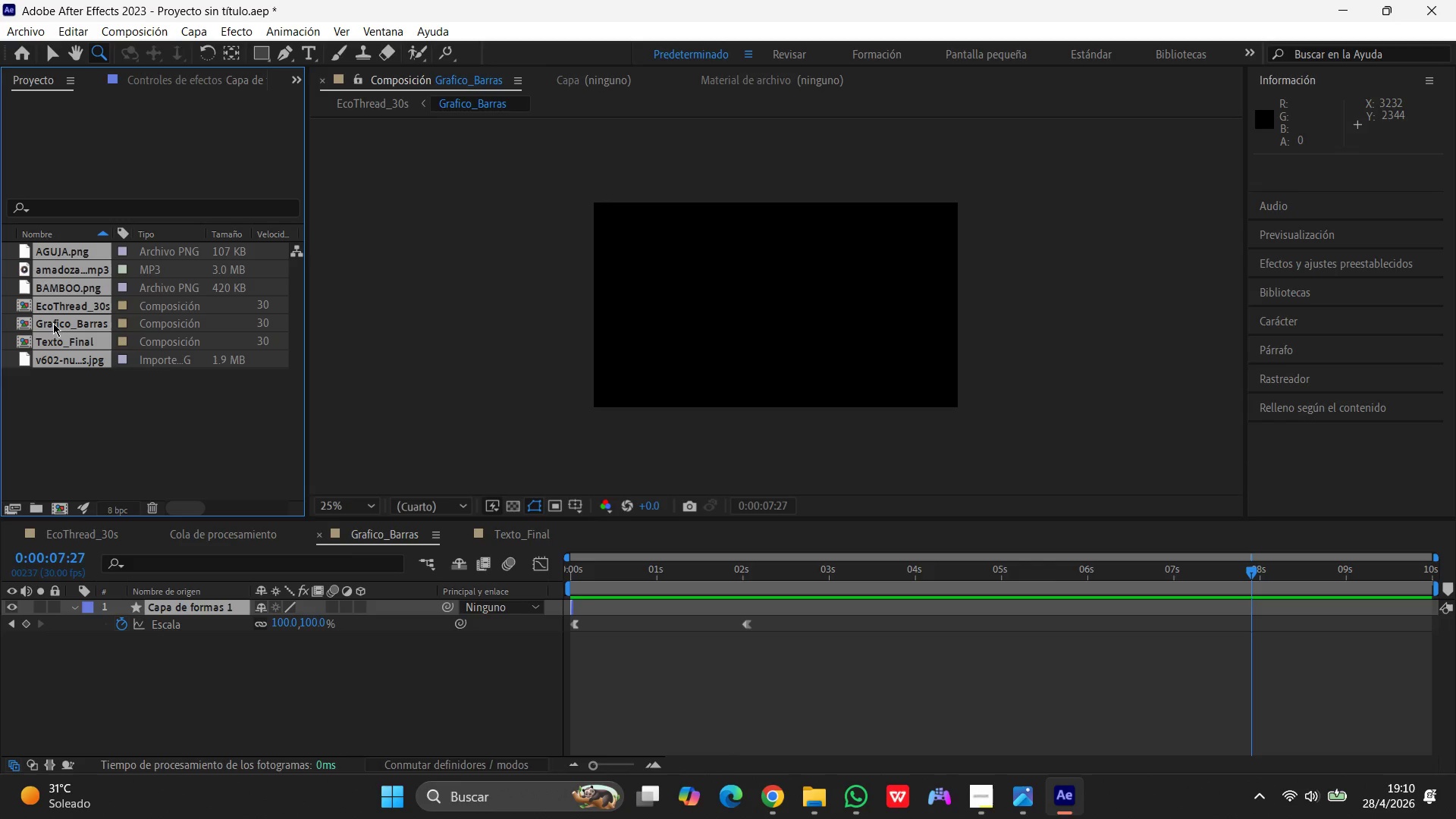 
left_click([327, 730])
 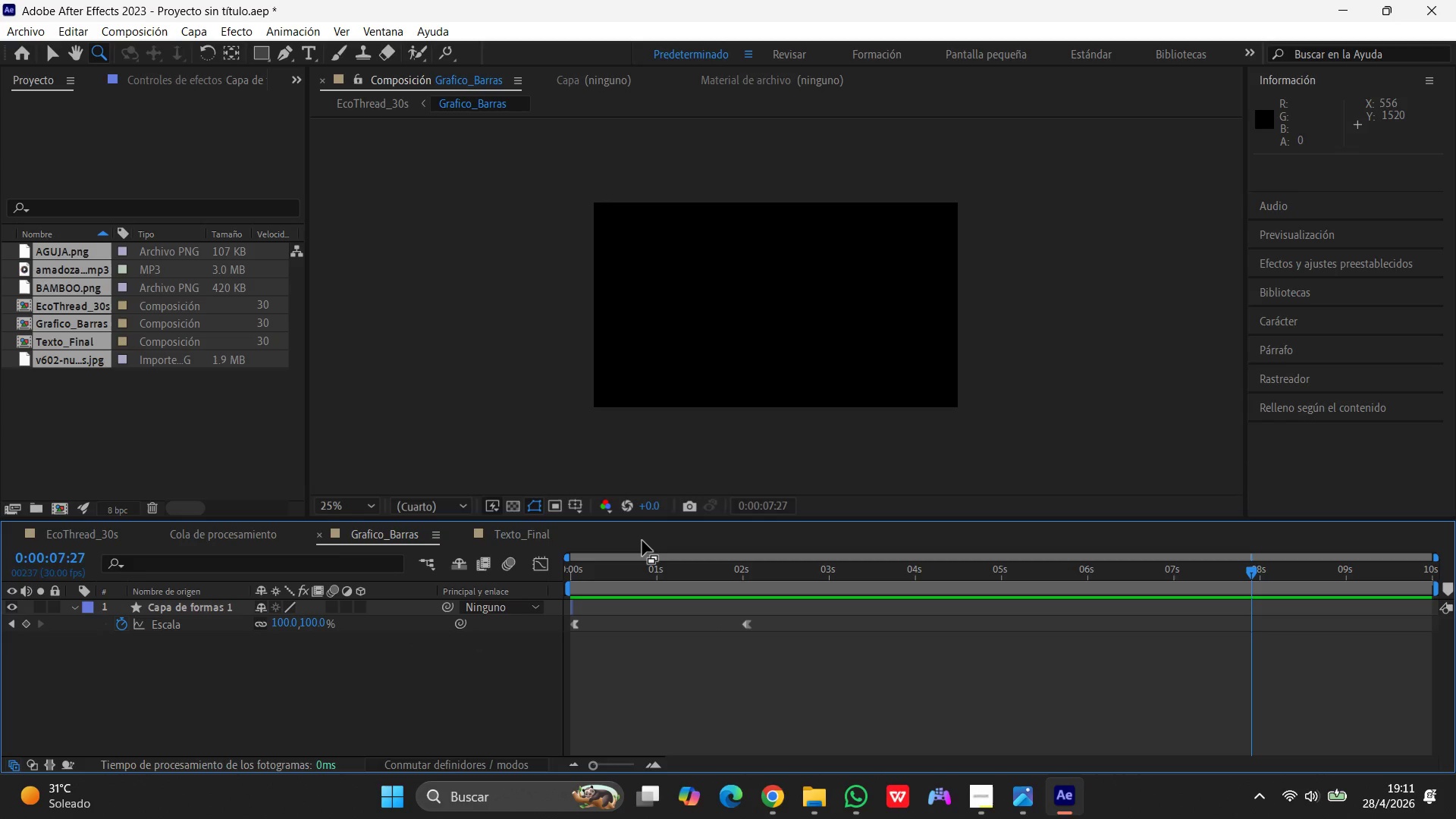 
wait(27.39)
 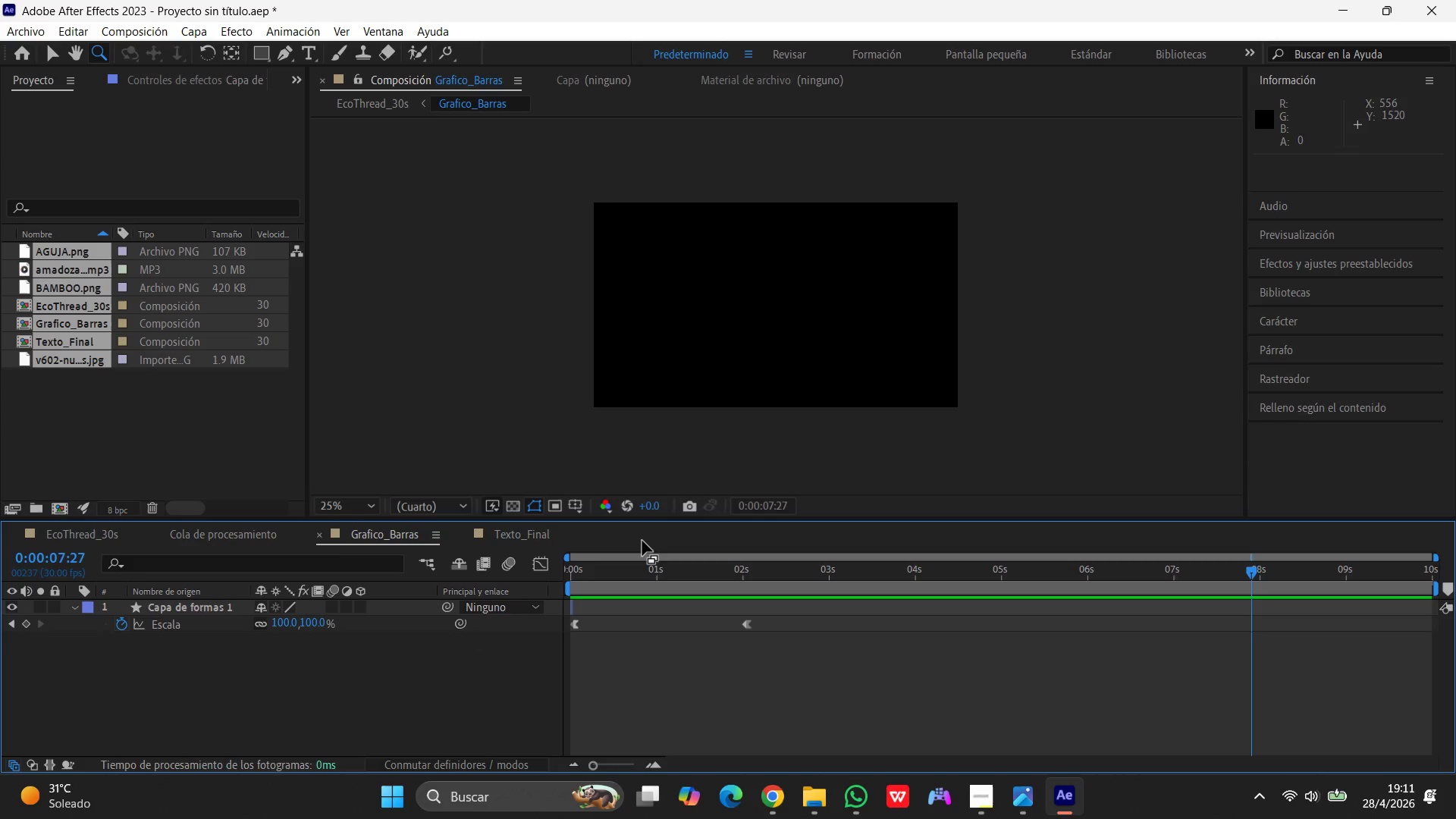 
scroll: coordinate [646, 593], scroll_direction: up, amount: 4.0
 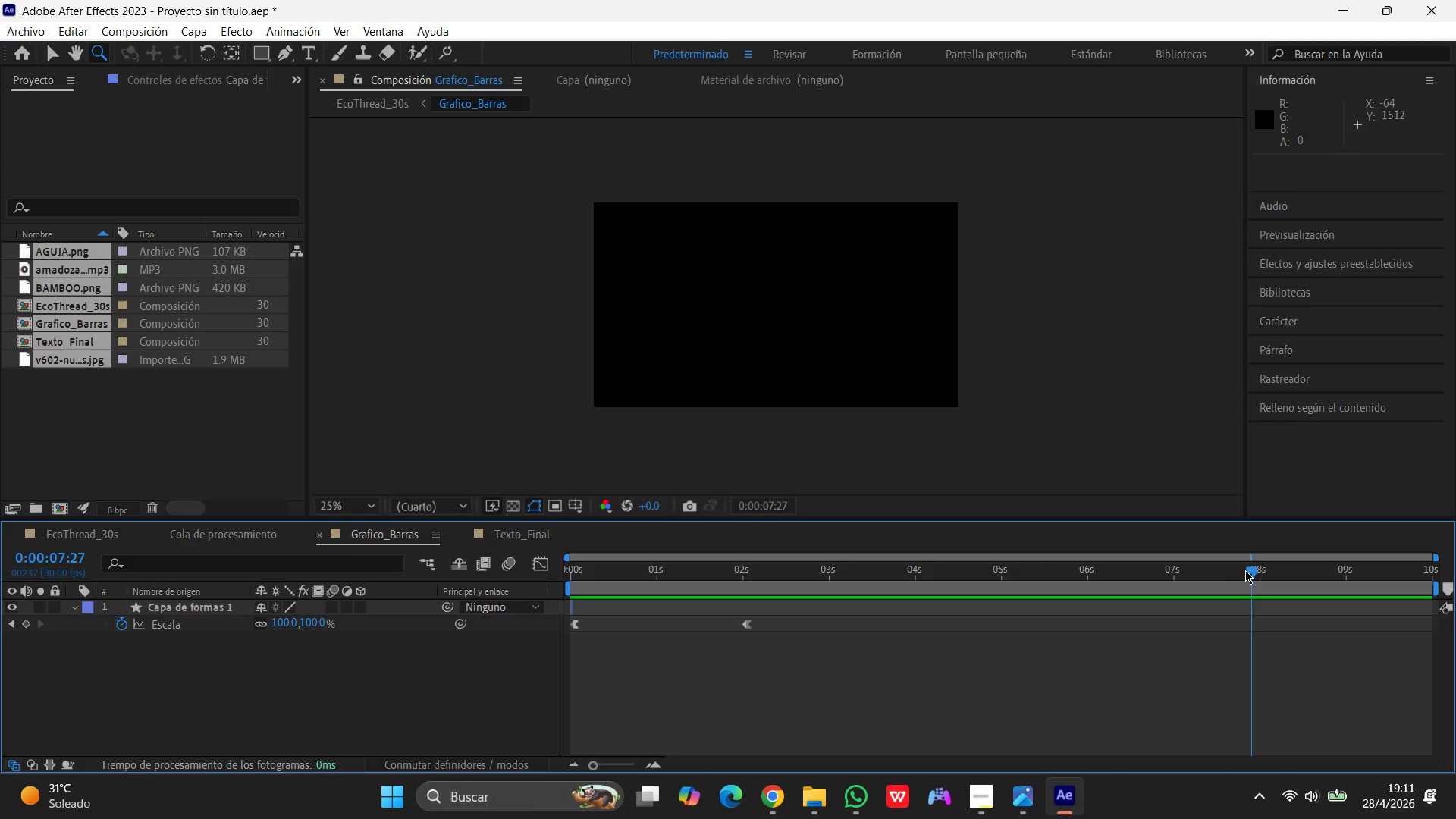 
left_click_drag(start_coordinate=[1251, 572], to_coordinate=[470, 603])
 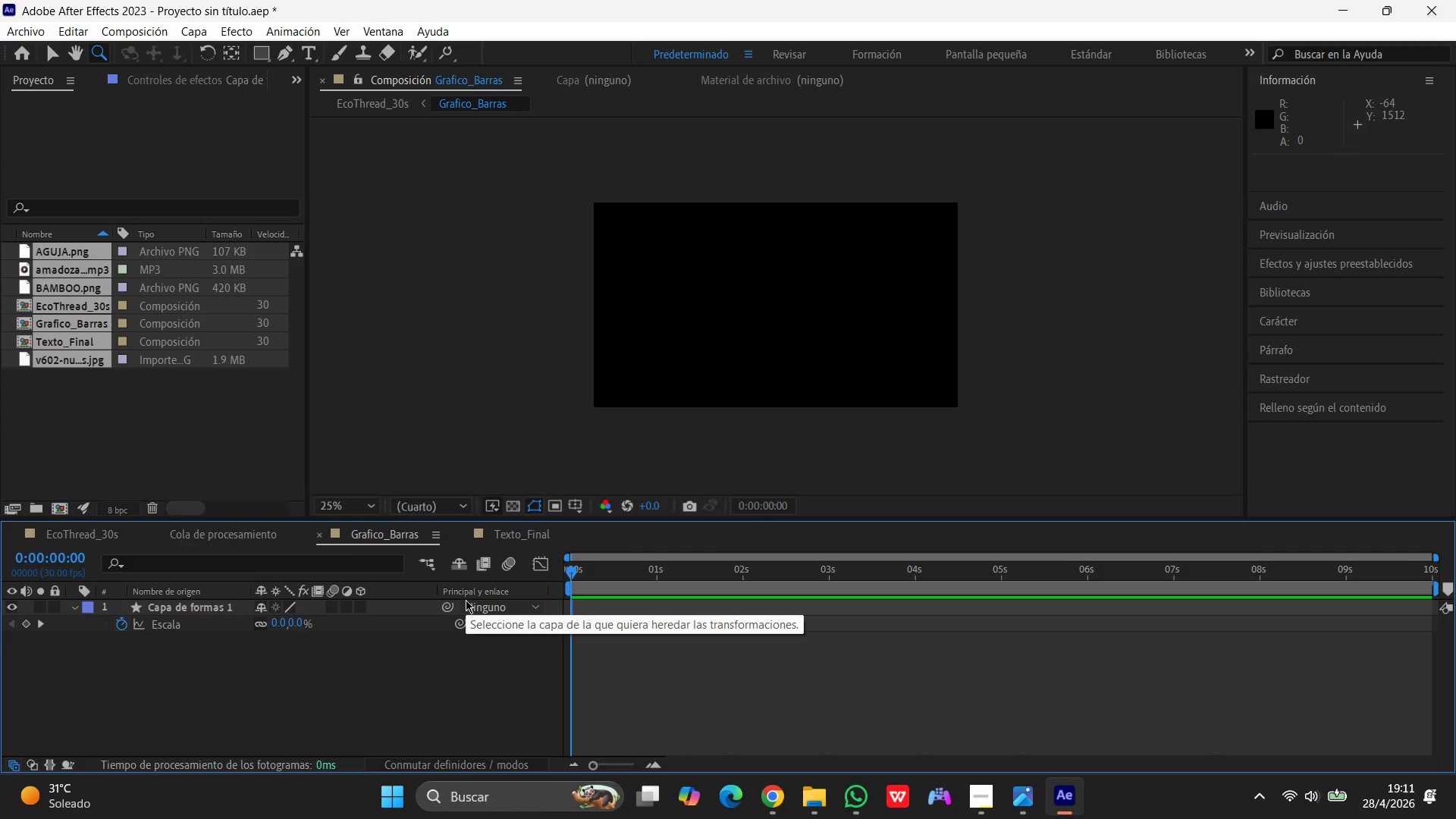 
key(Space)
 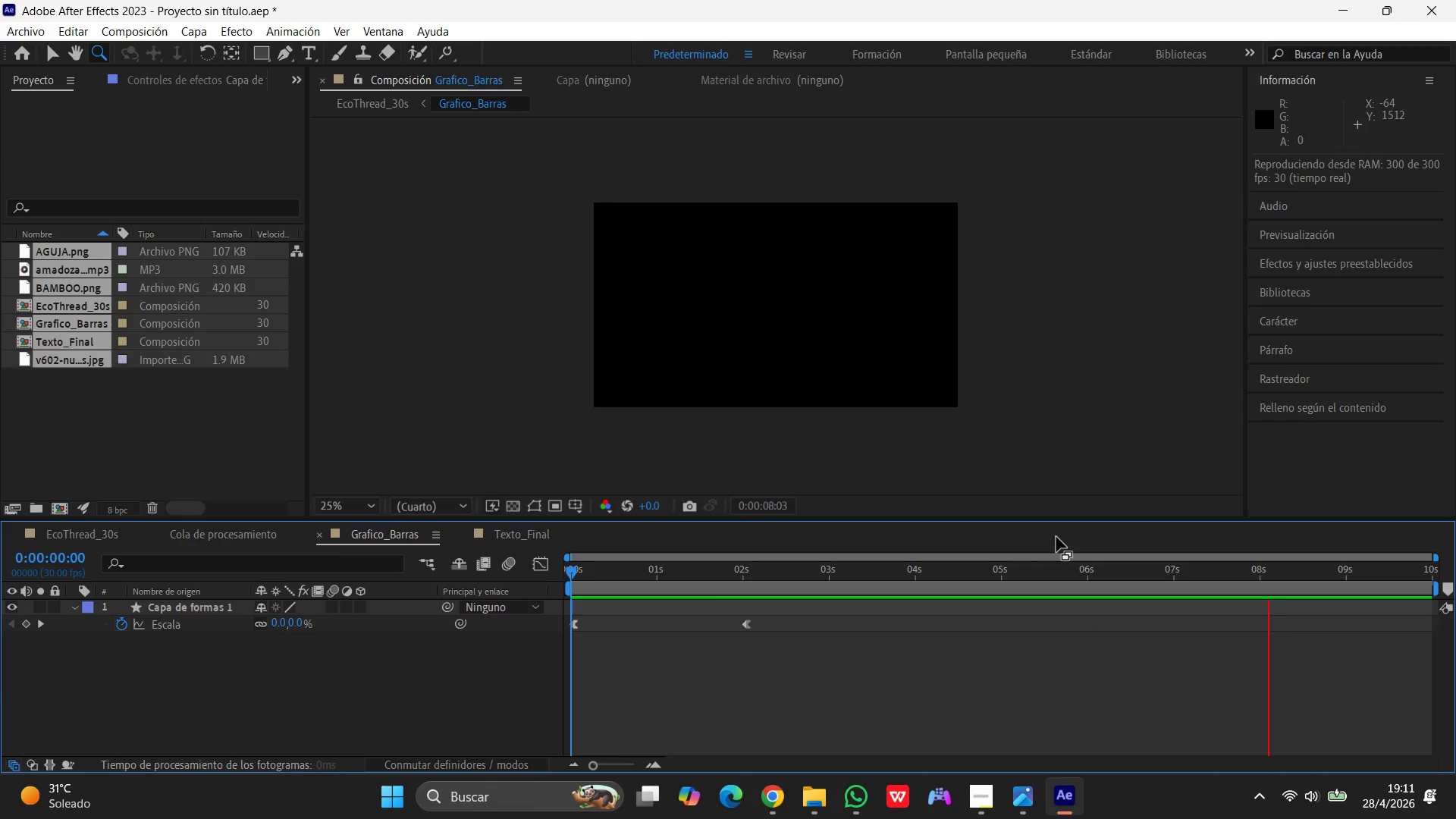 
wait(33.5)
 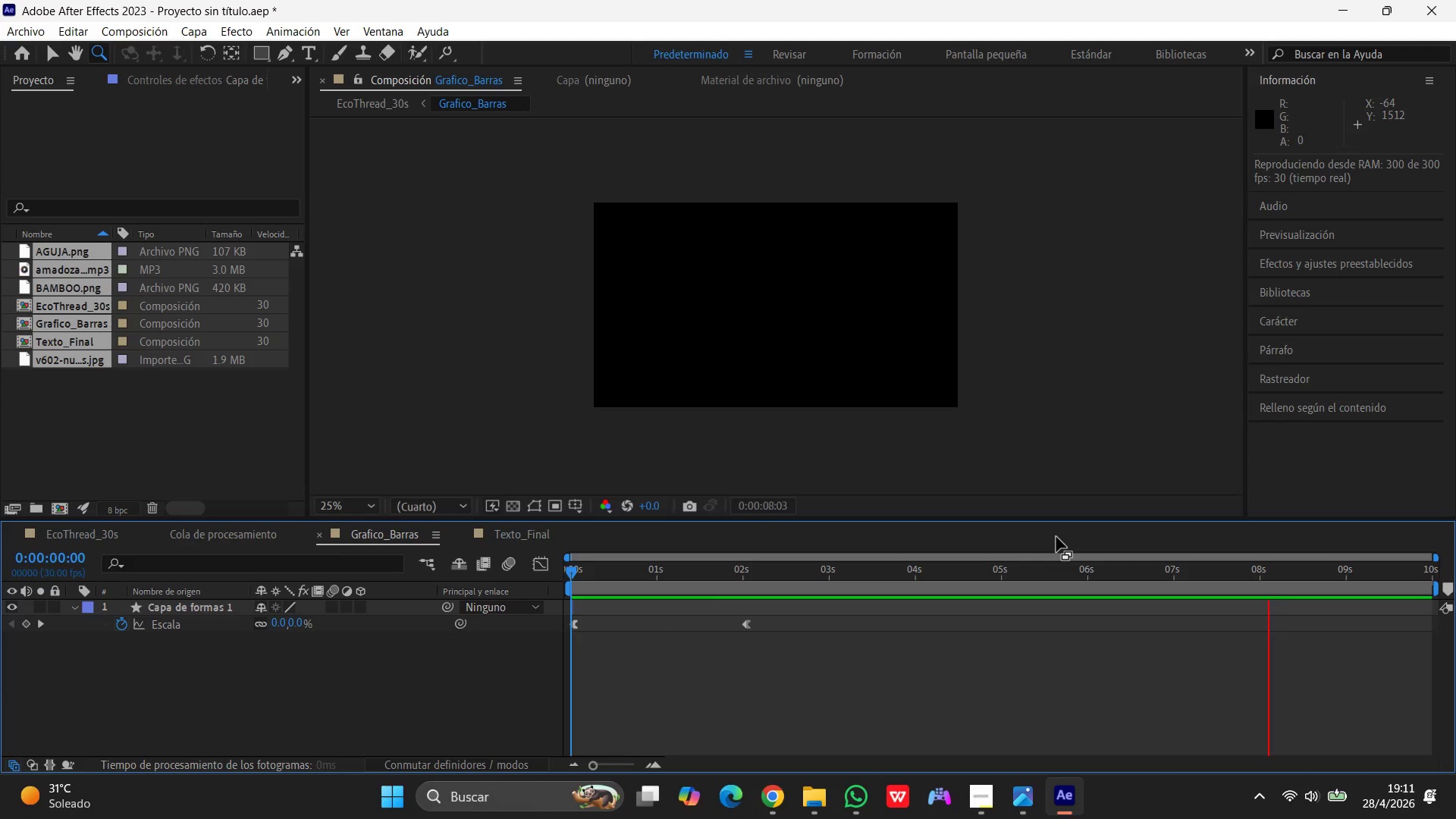 
key(Control+ControlLeft)
 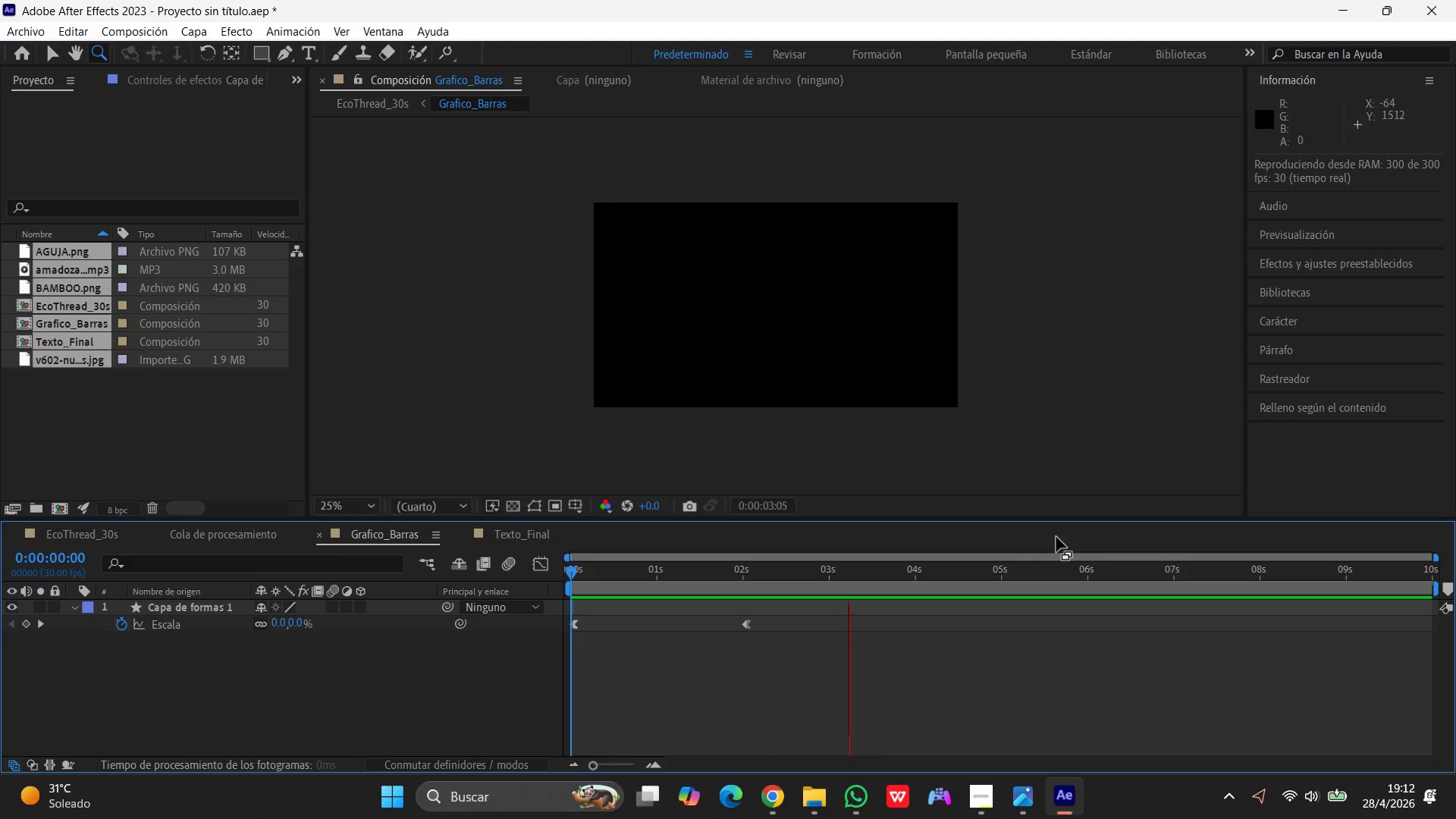 
key(Control+S)
 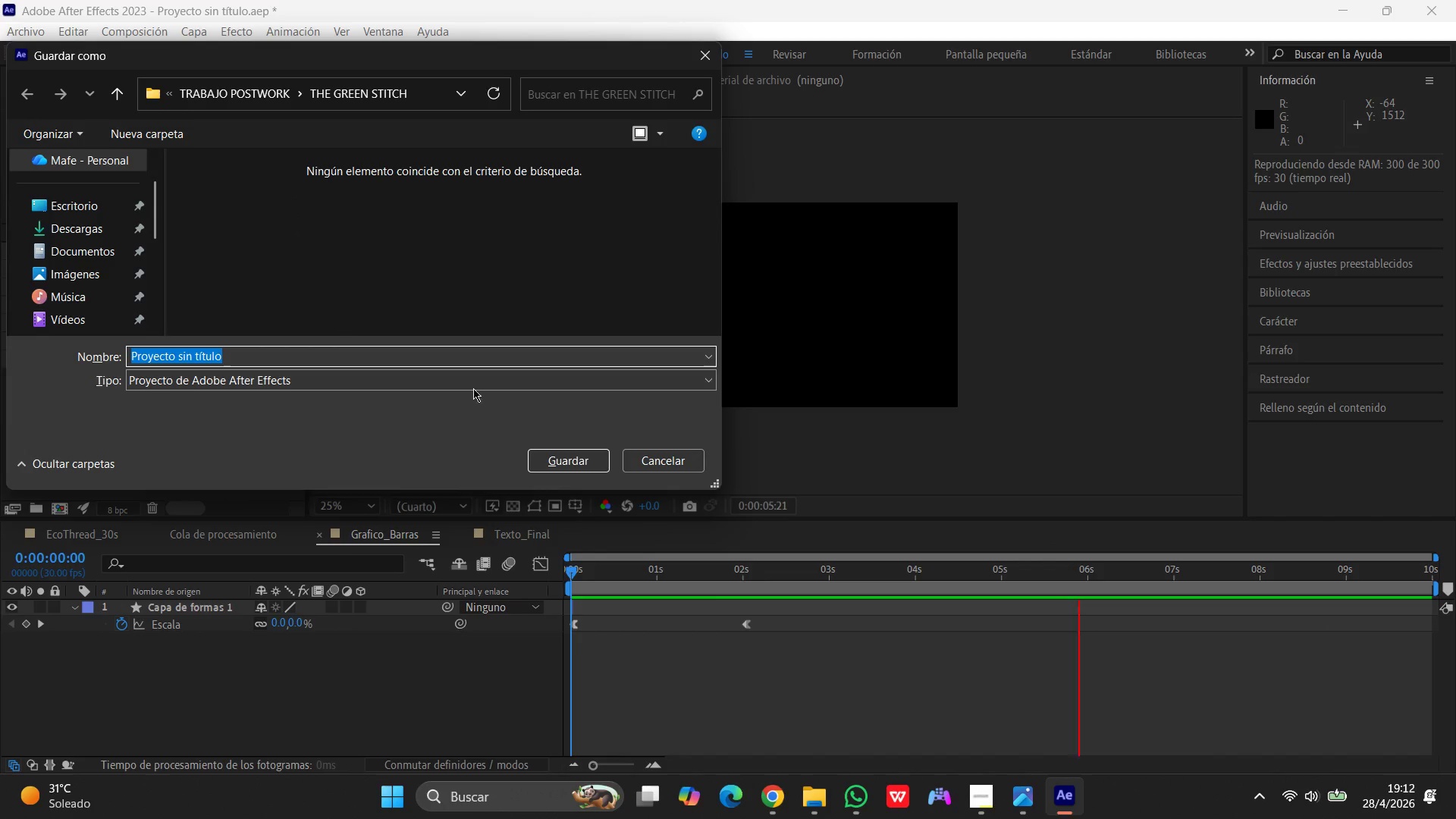 
left_click([570, 463])
 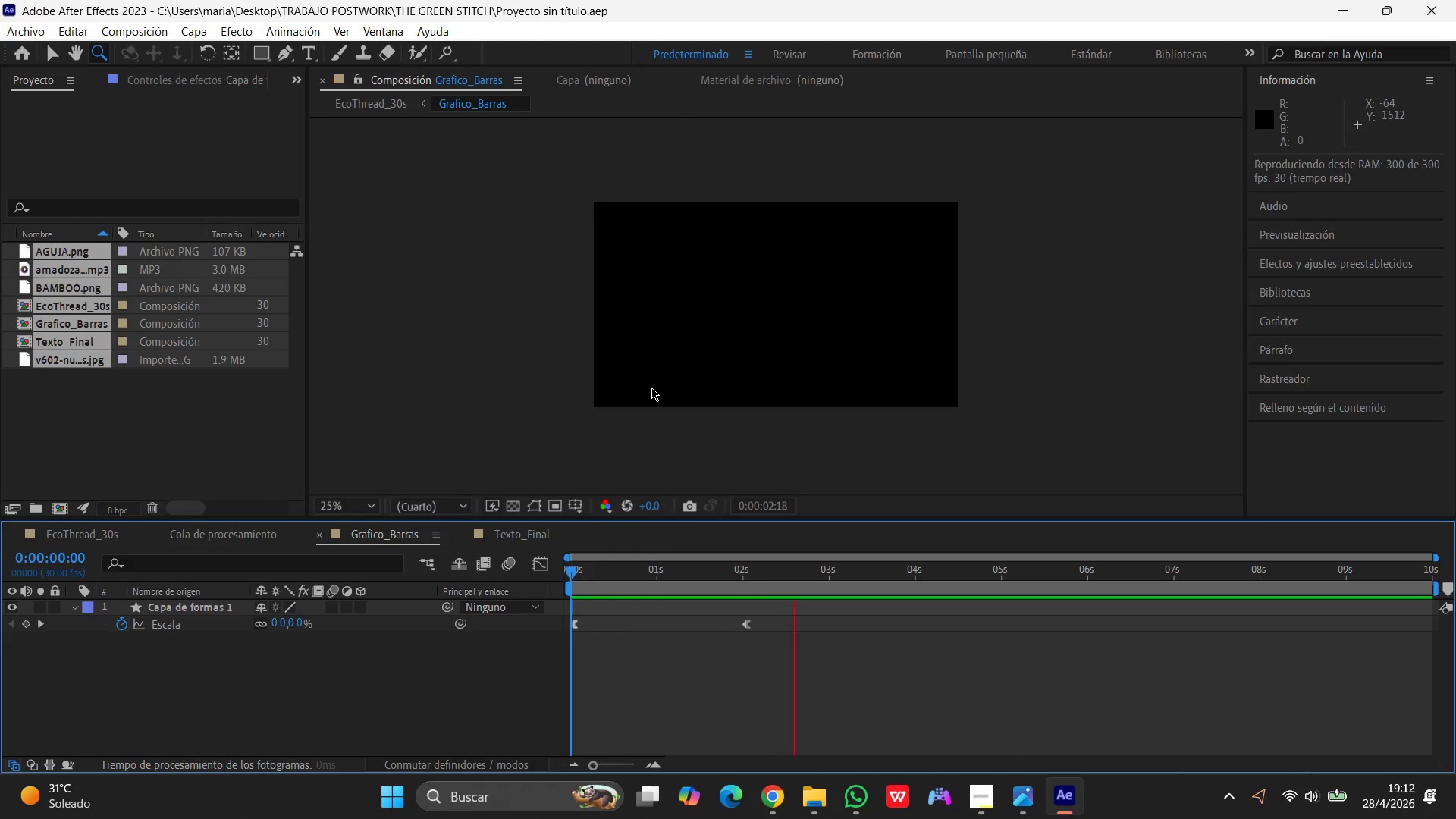 
wait(7.66)
 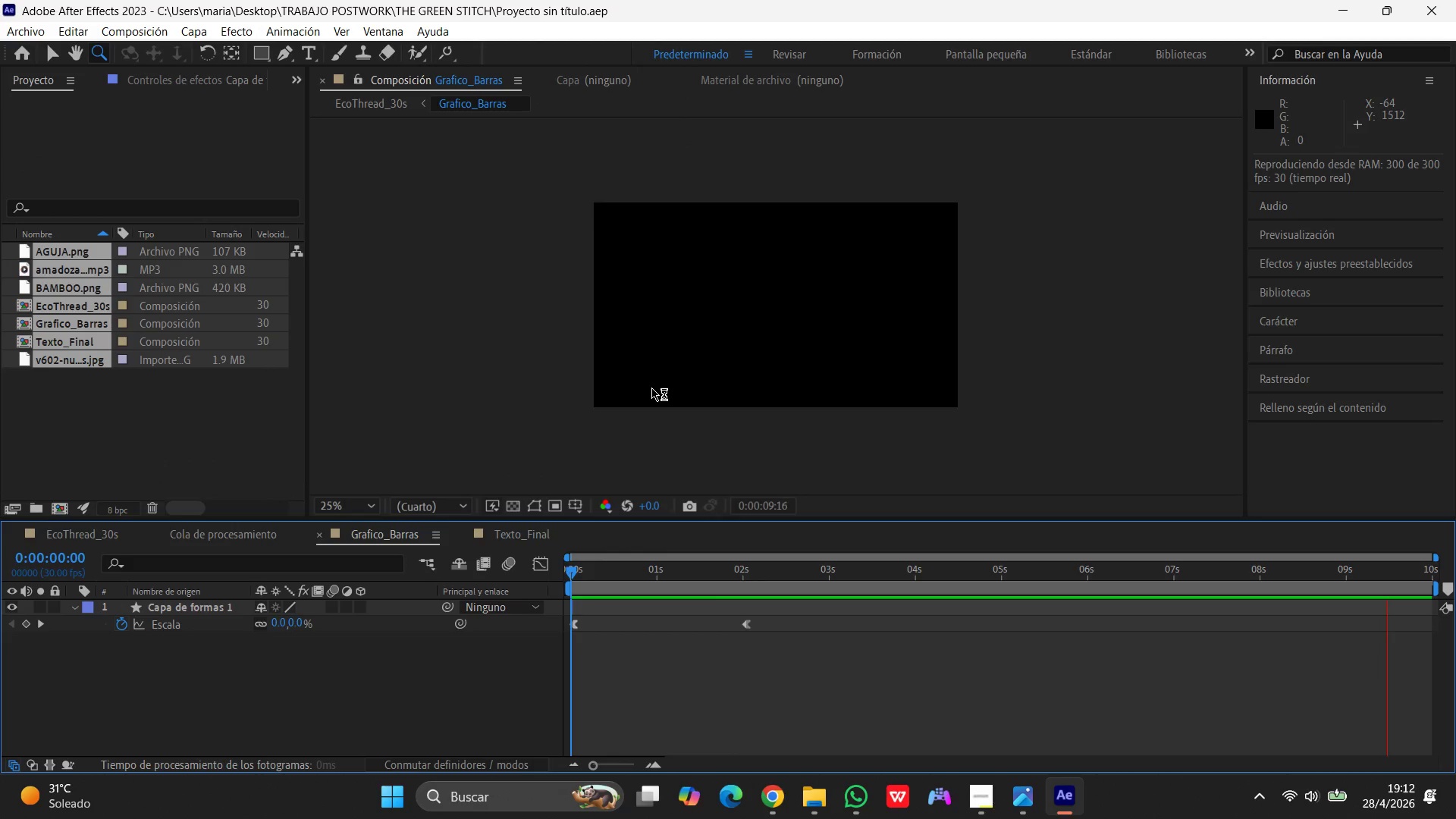 
double_click([95, 322])
 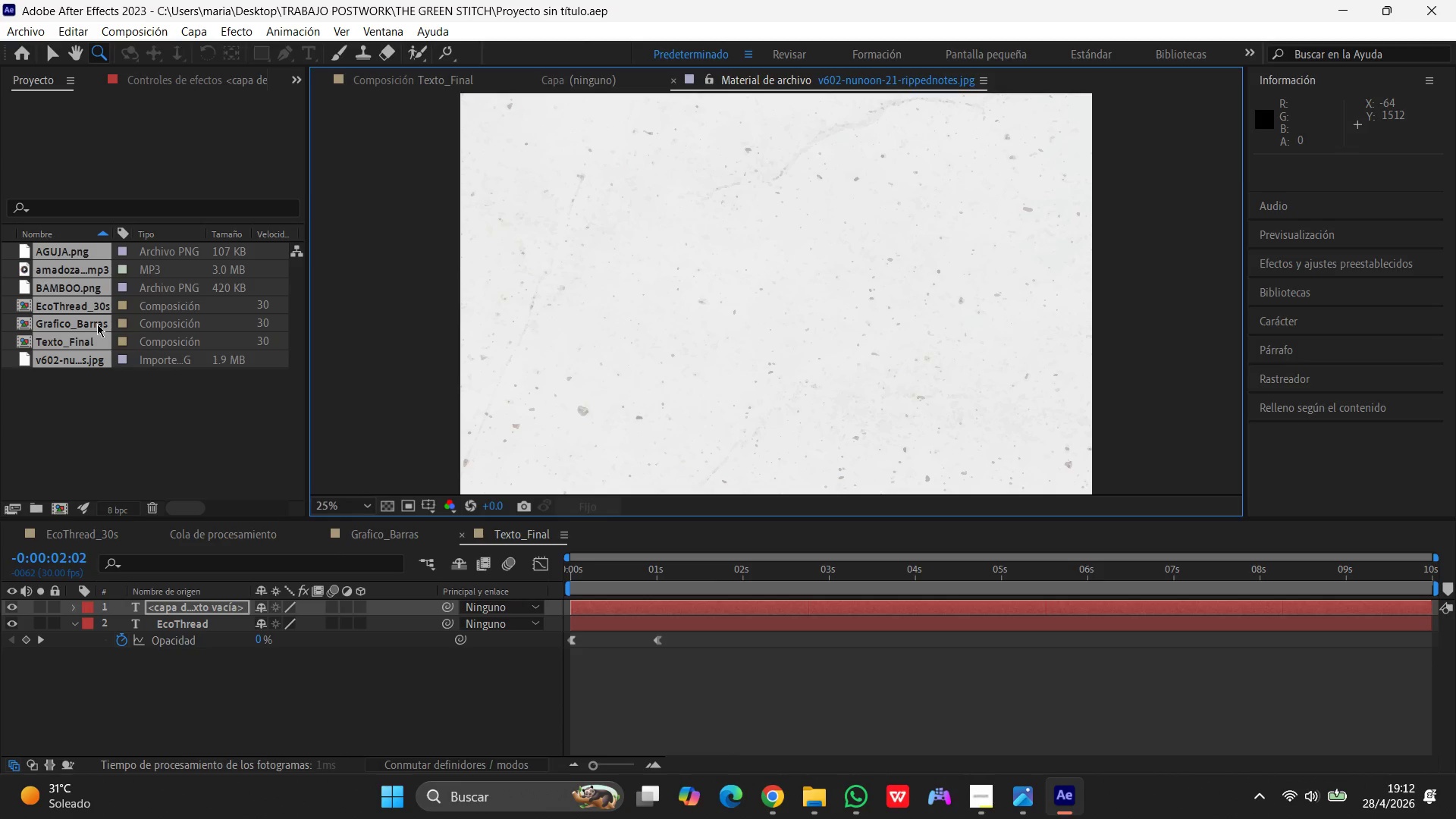 
wait(10.48)
 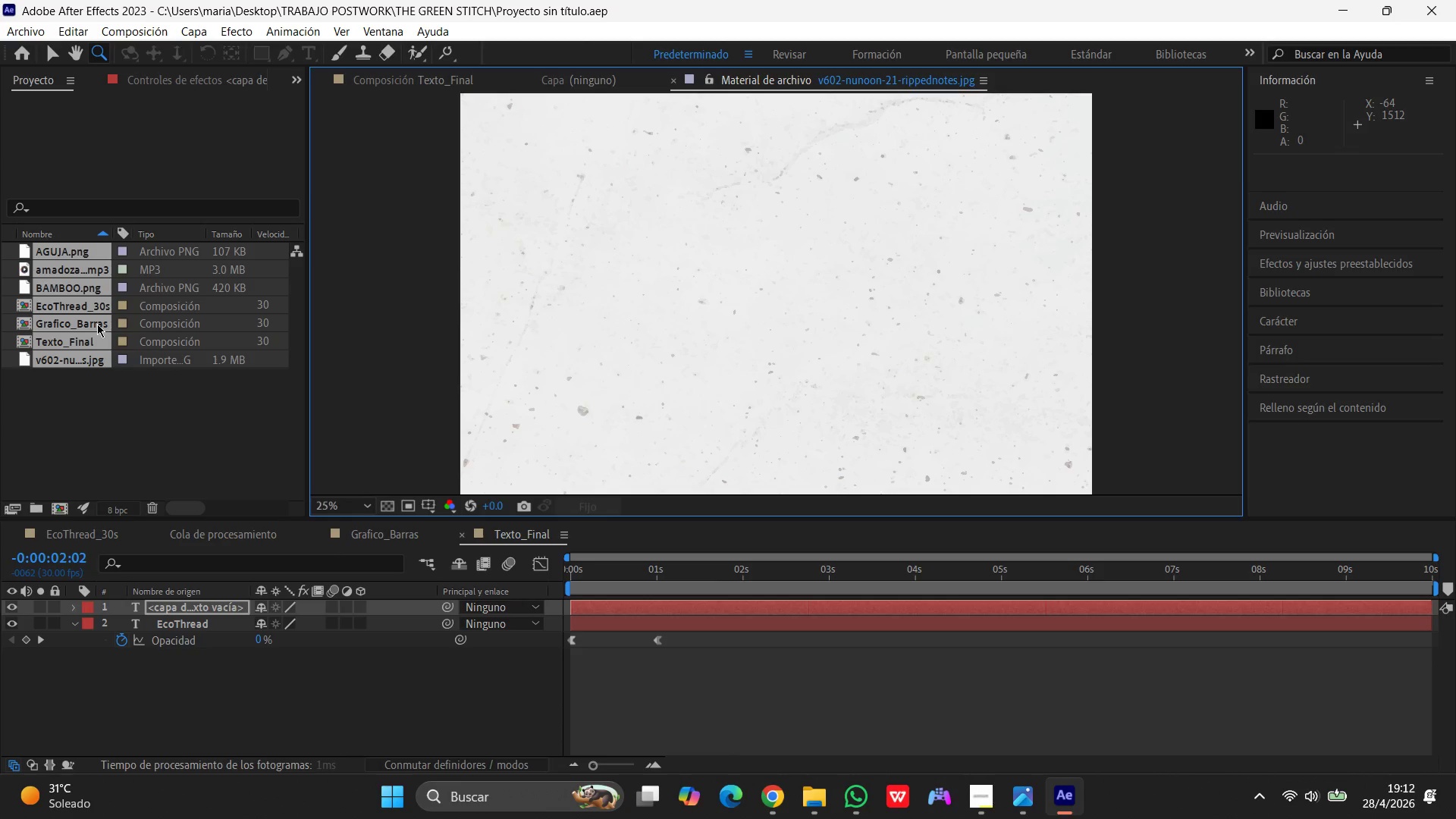 
key(Comma)
 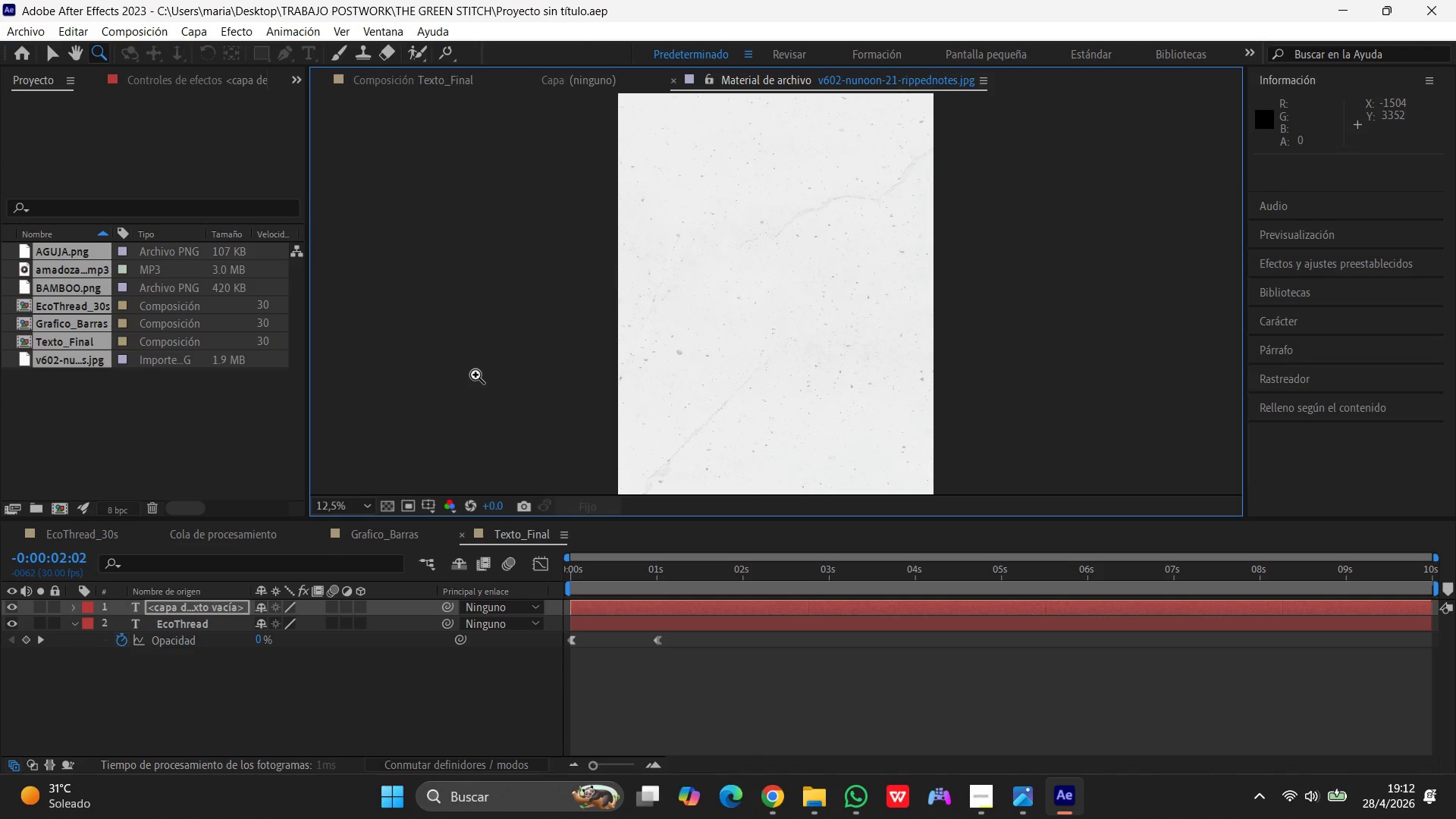 
key(Comma)
 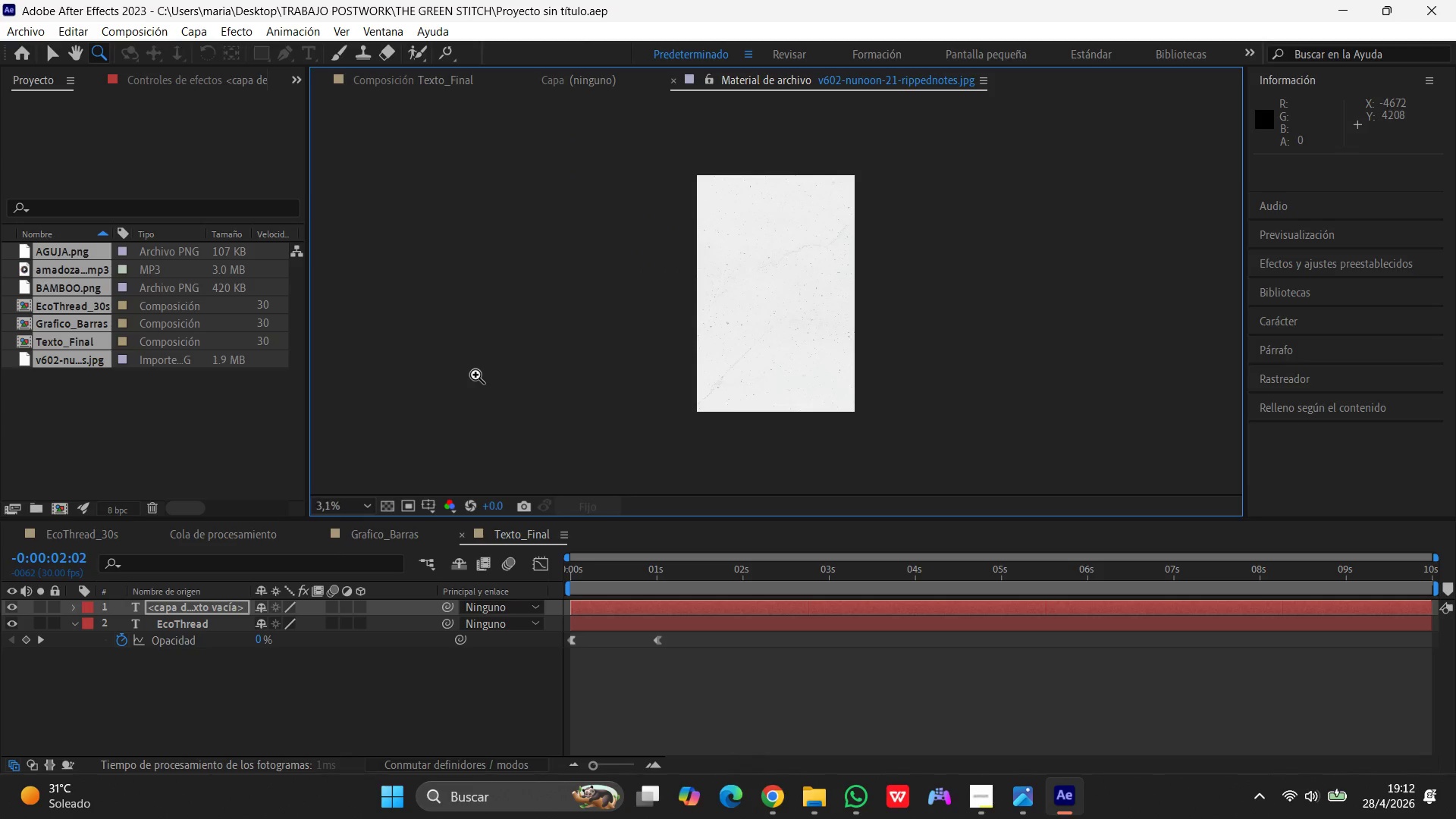 
key(Comma)
 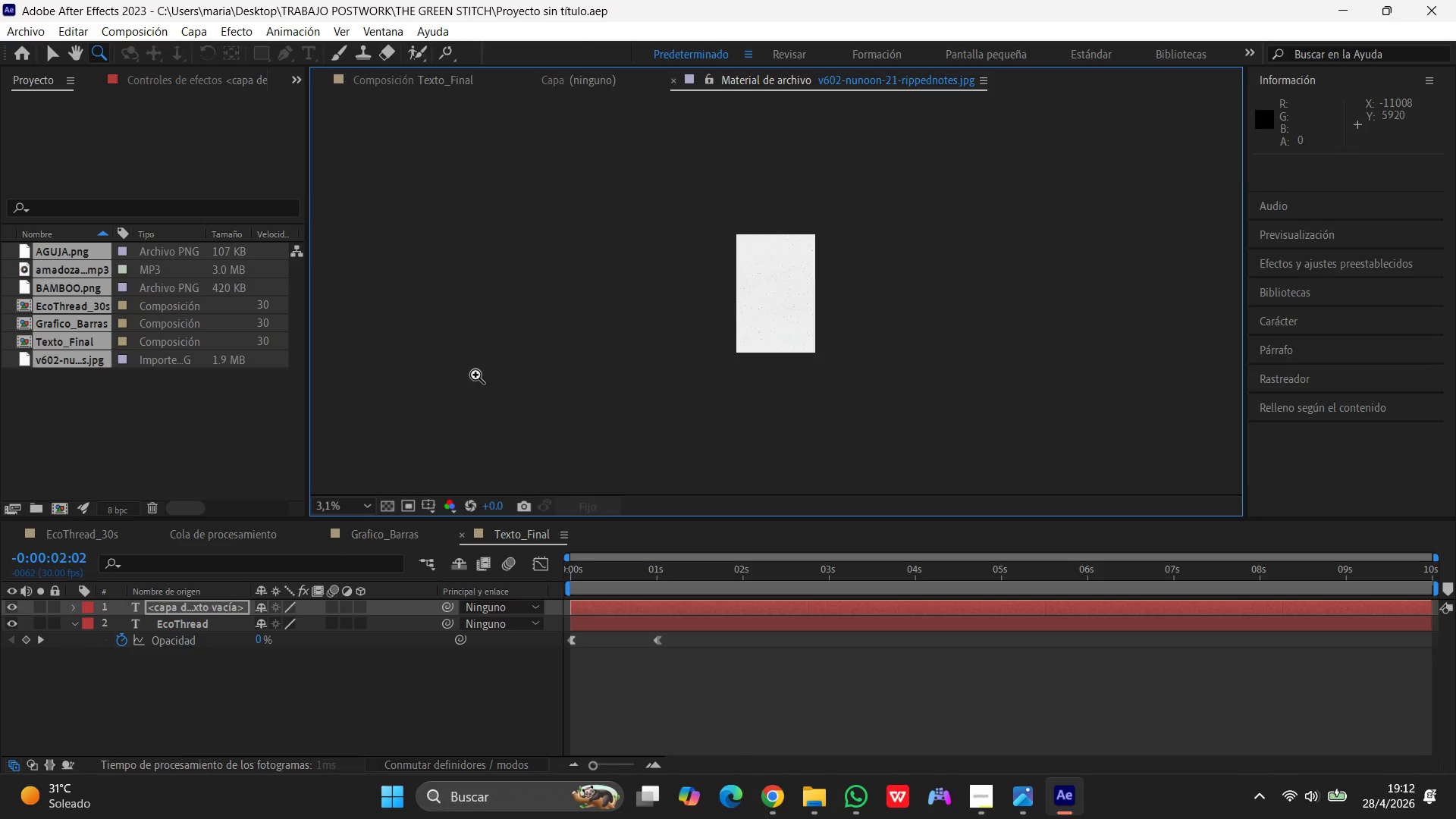 
key(Comma)
 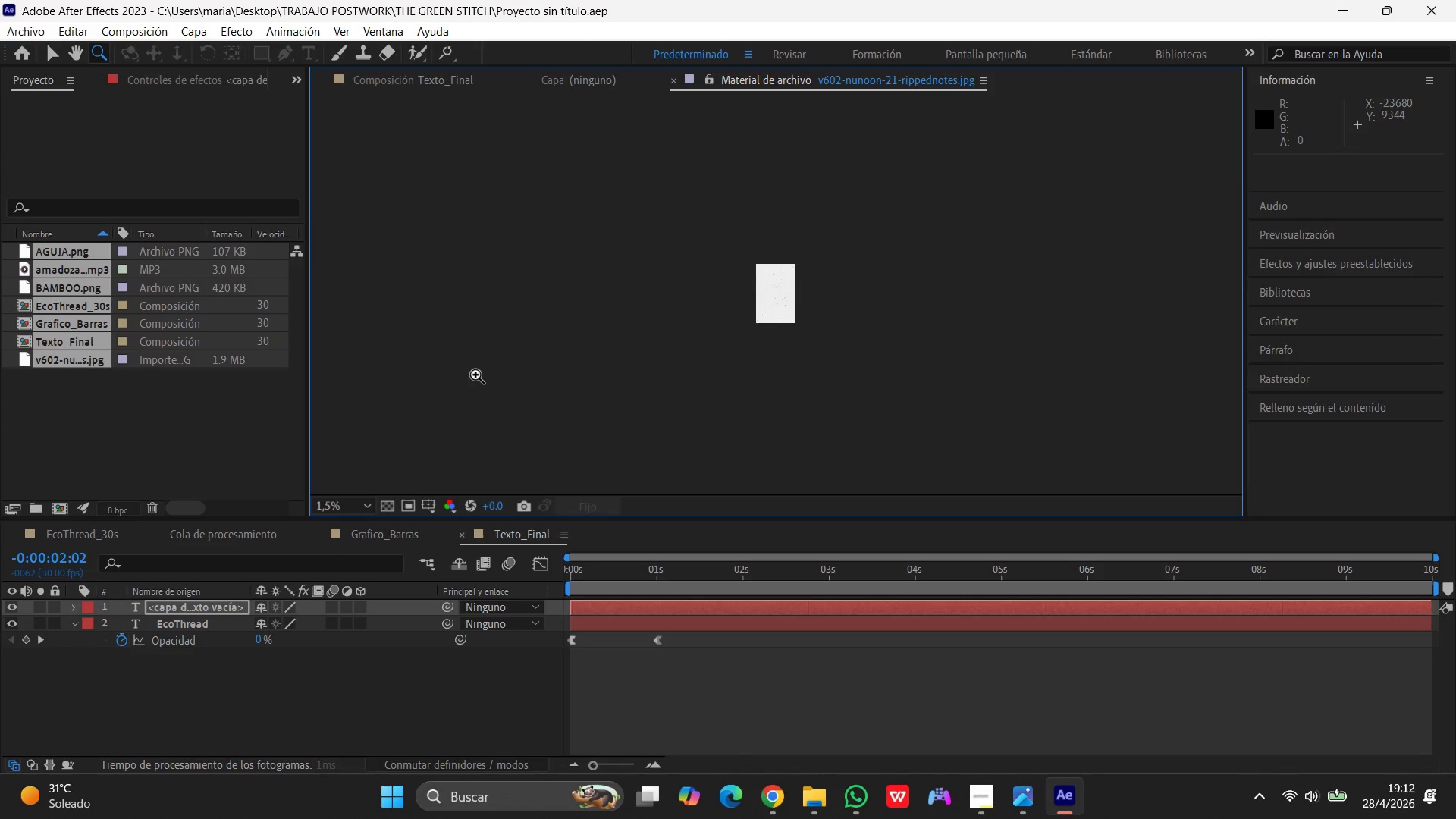 
key(Comma)
 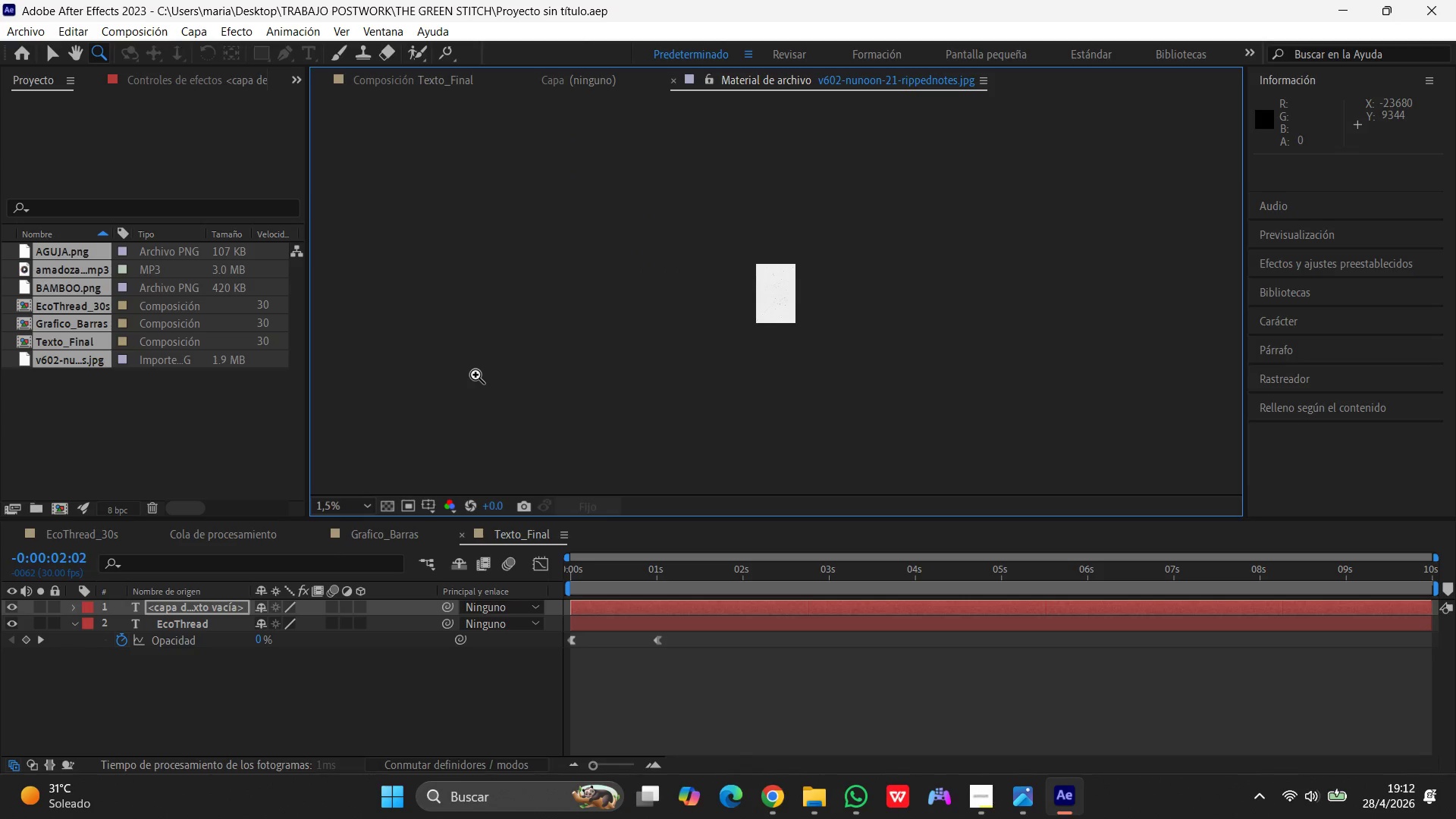 
wait(25.84)
 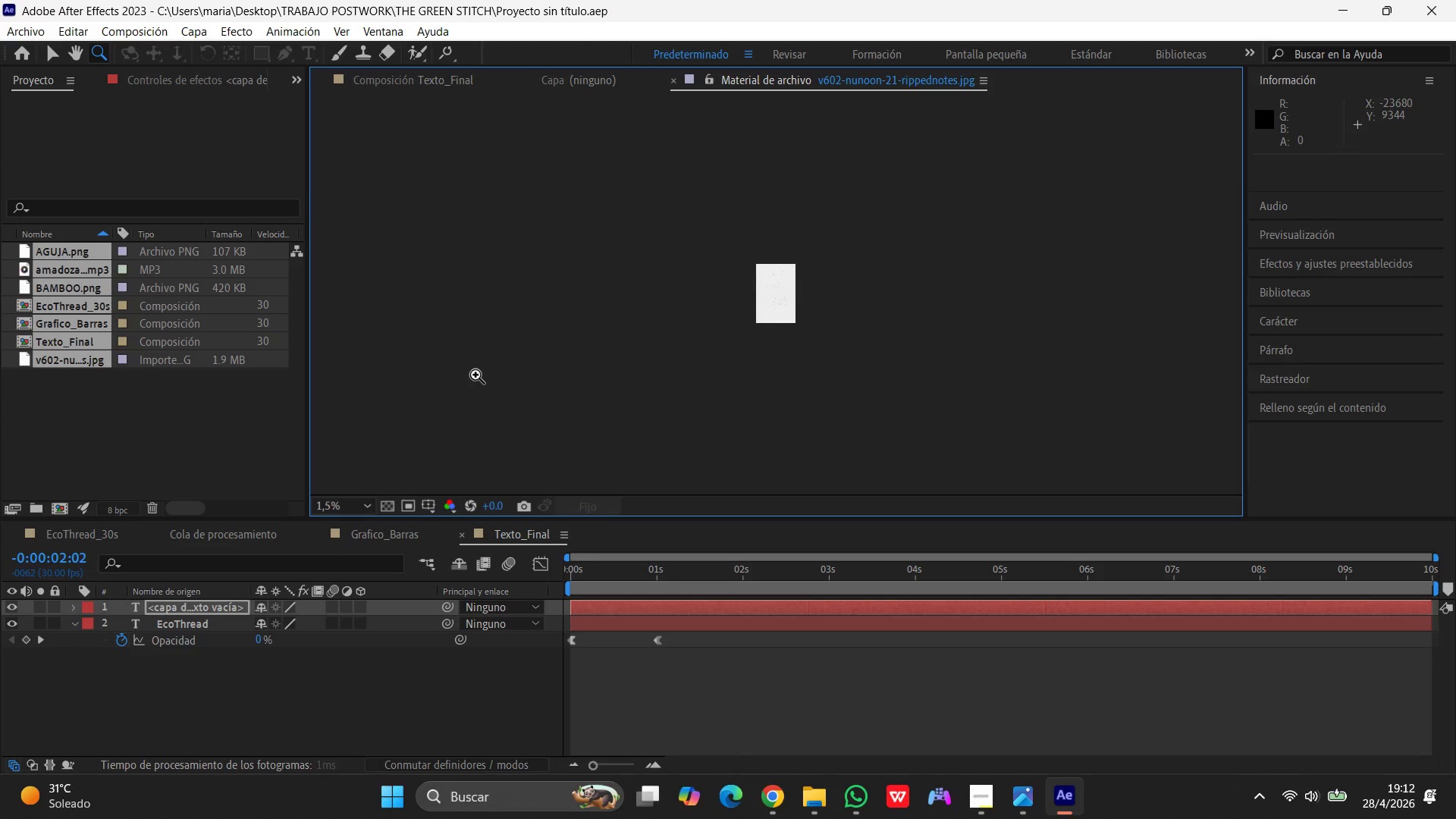 
key(Control+A)
 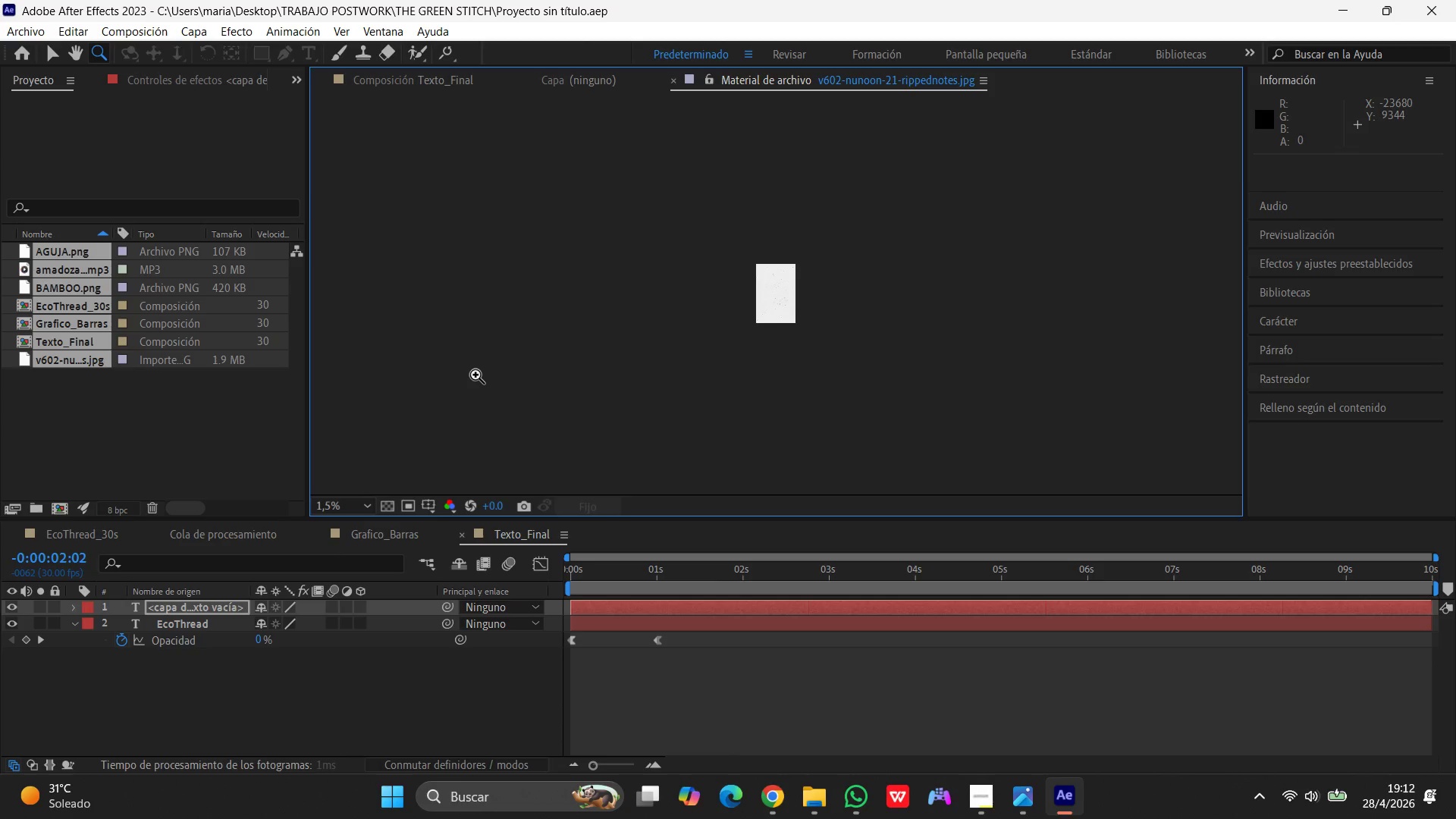 
wait(8.8)
 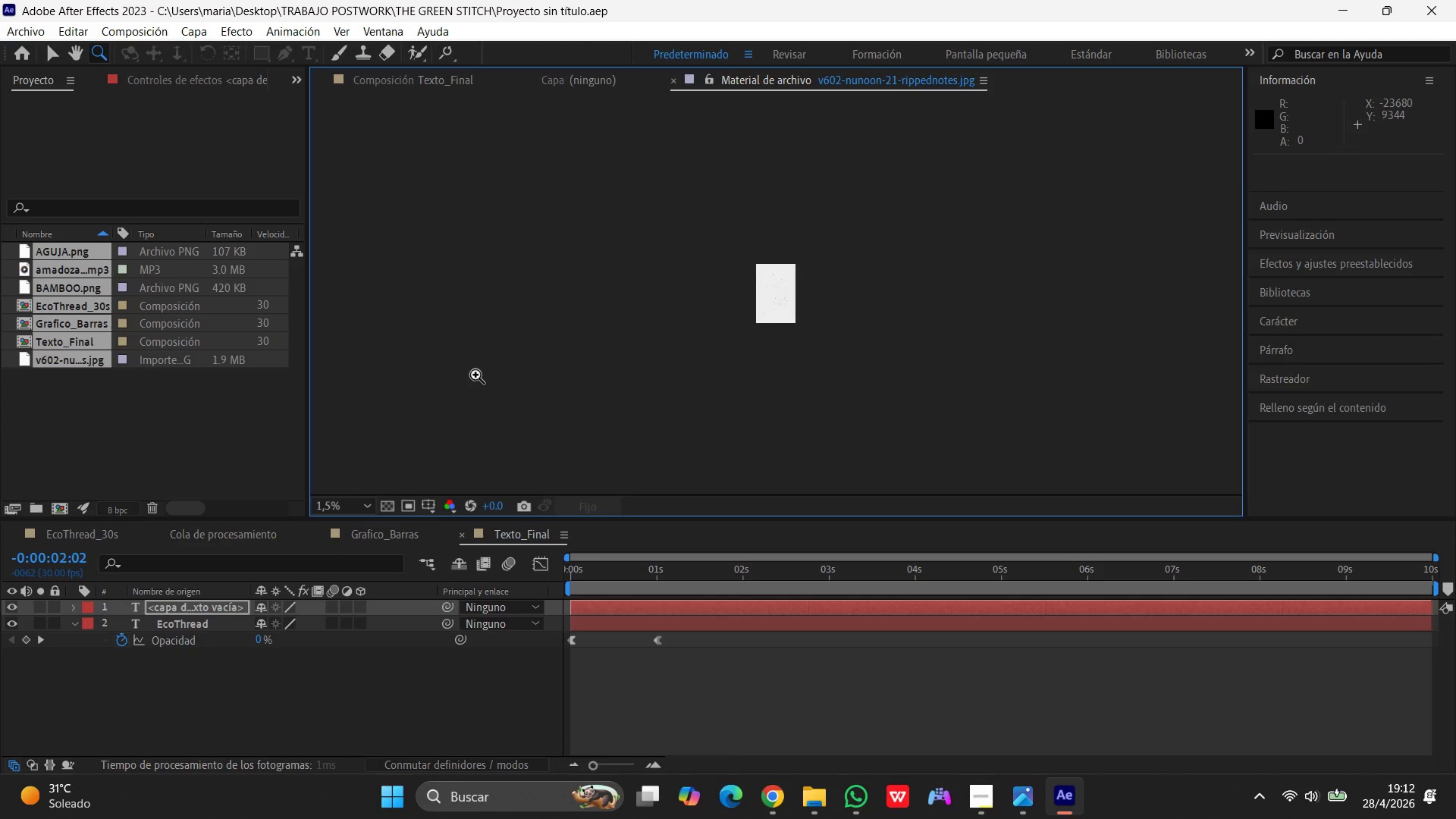 
right_click([722, 584])
 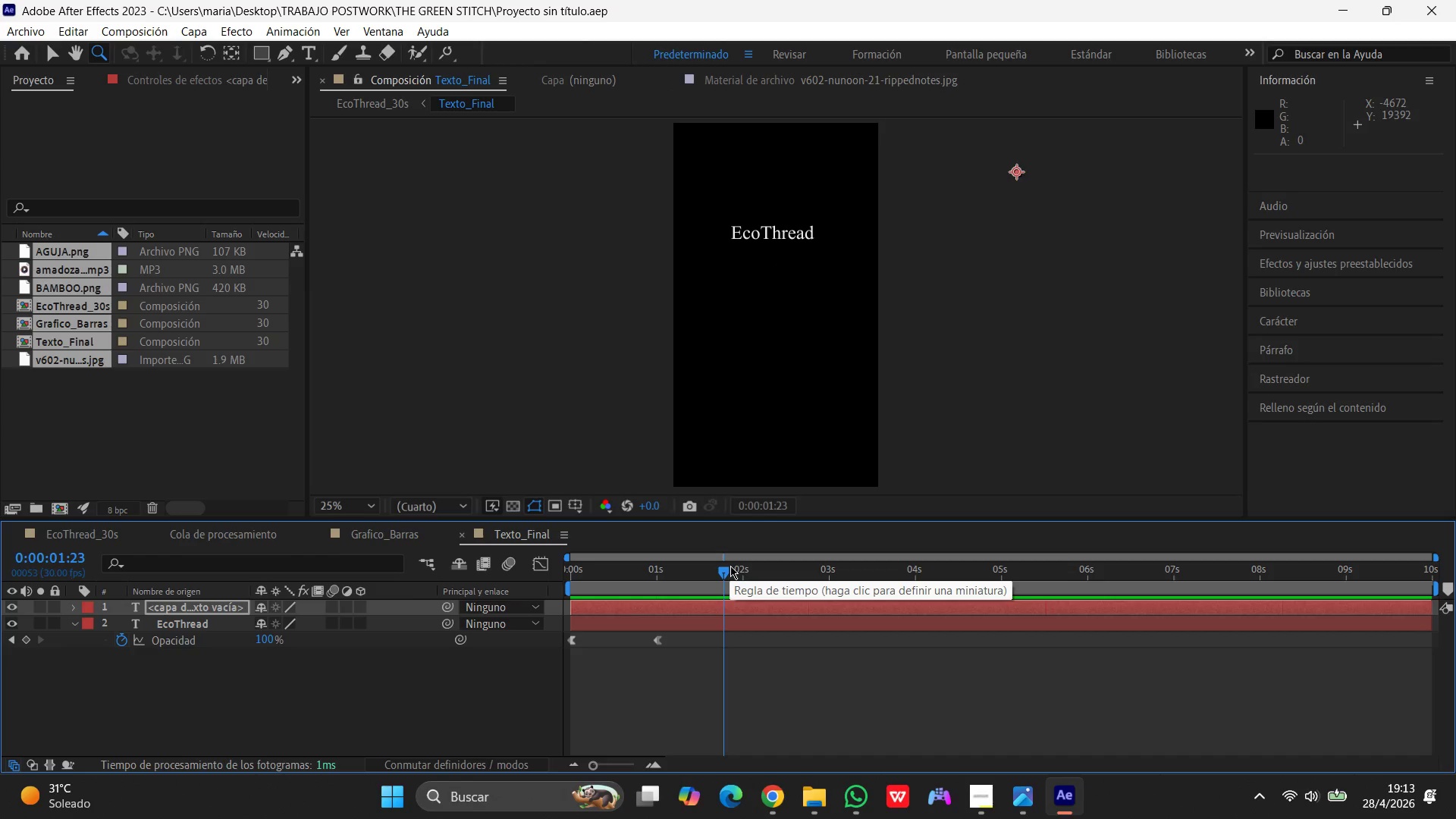 
left_click_drag(start_coordinate=[726, 570], to_coordinate=[482, 572])
 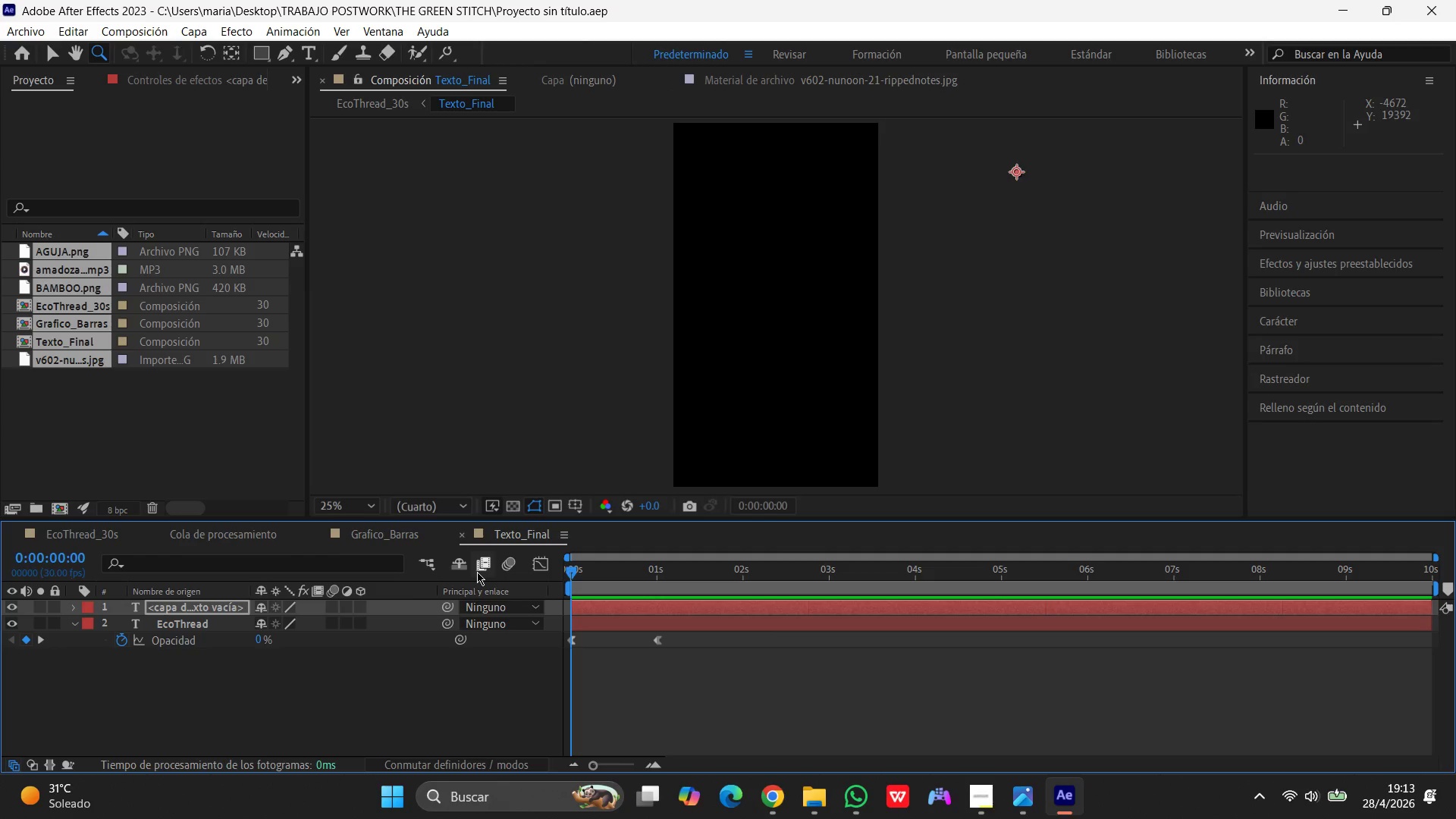 
key(Space)
 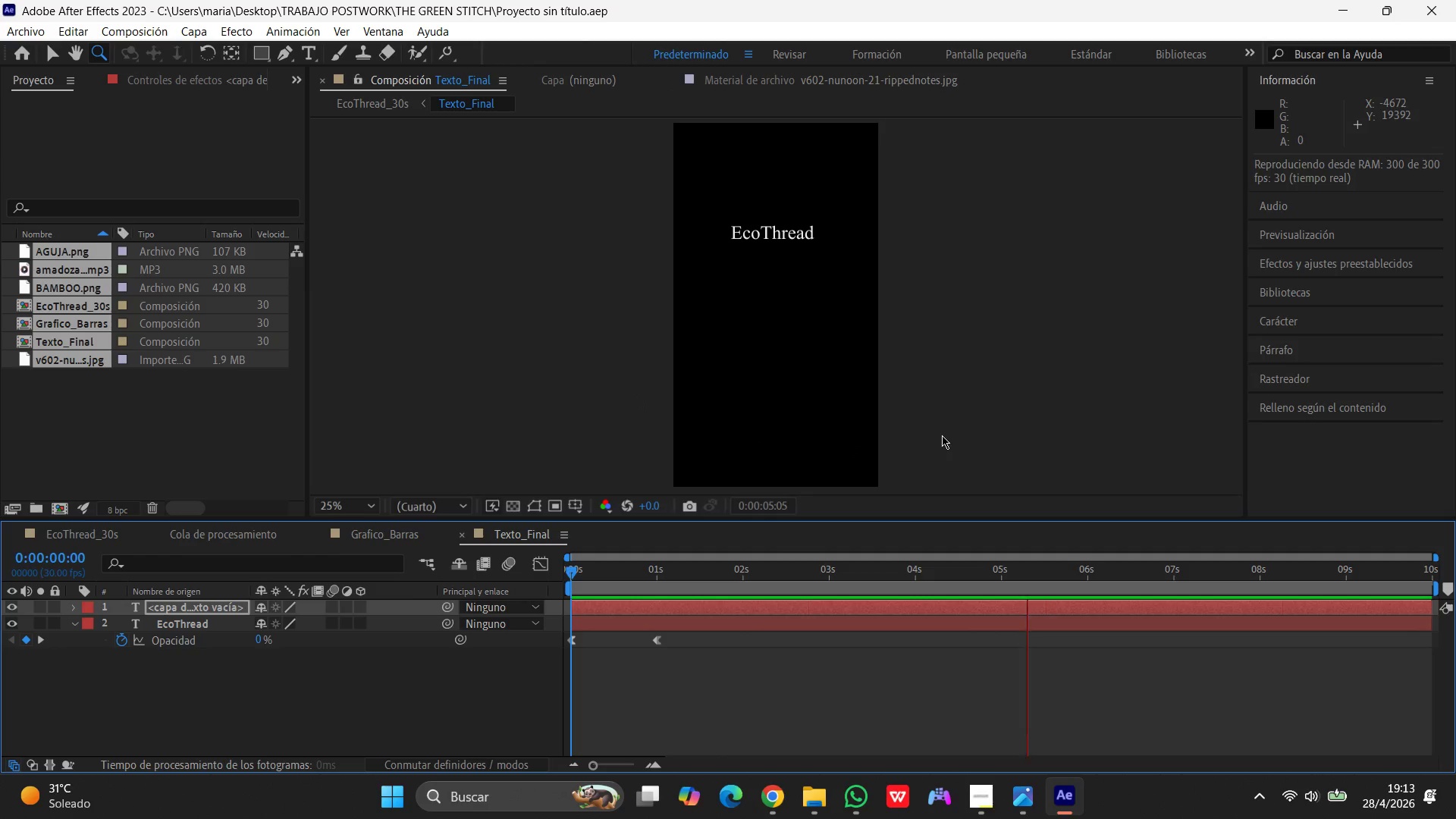 
wait(10.53)
 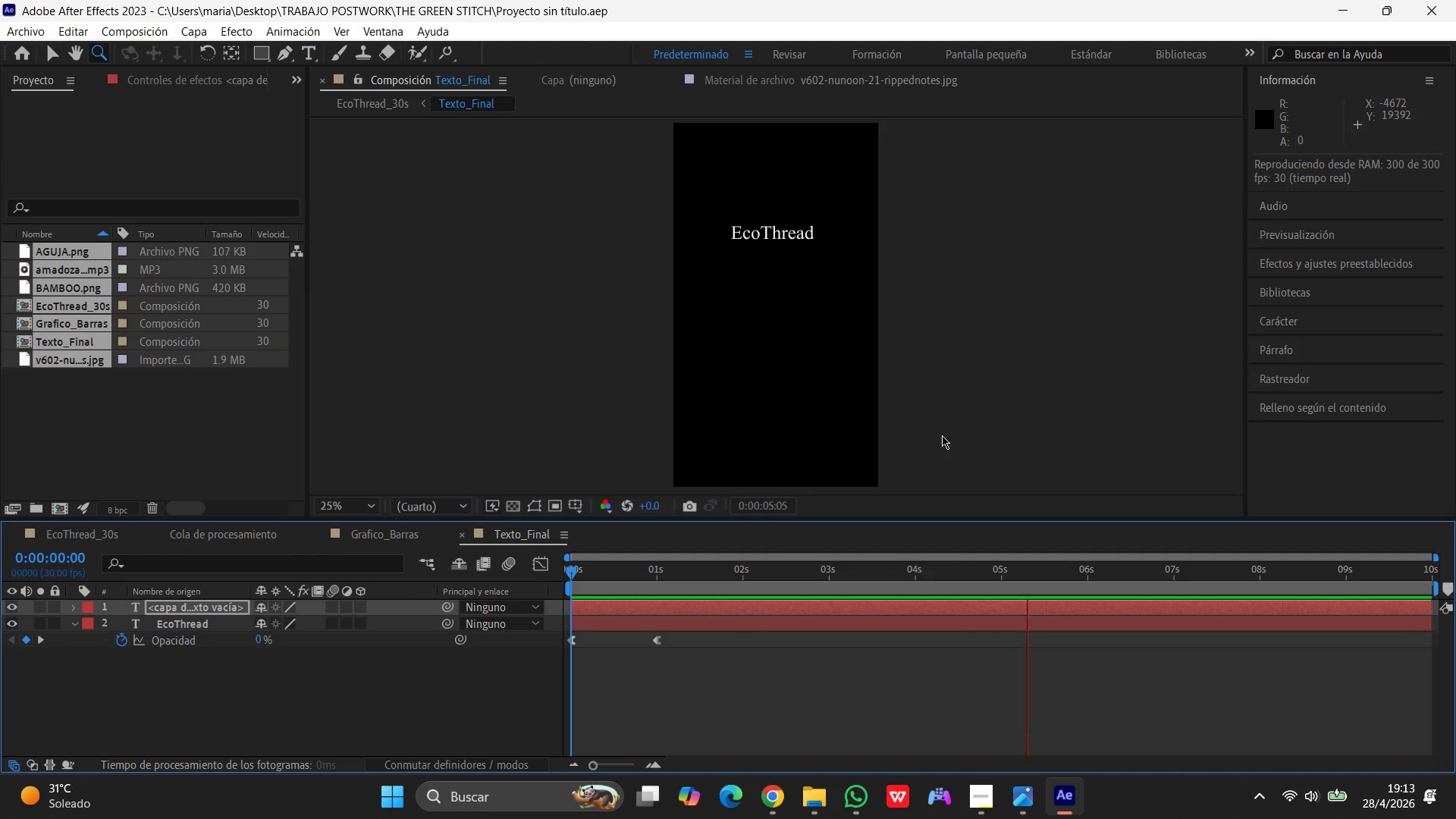 
left_click([55, 344])
 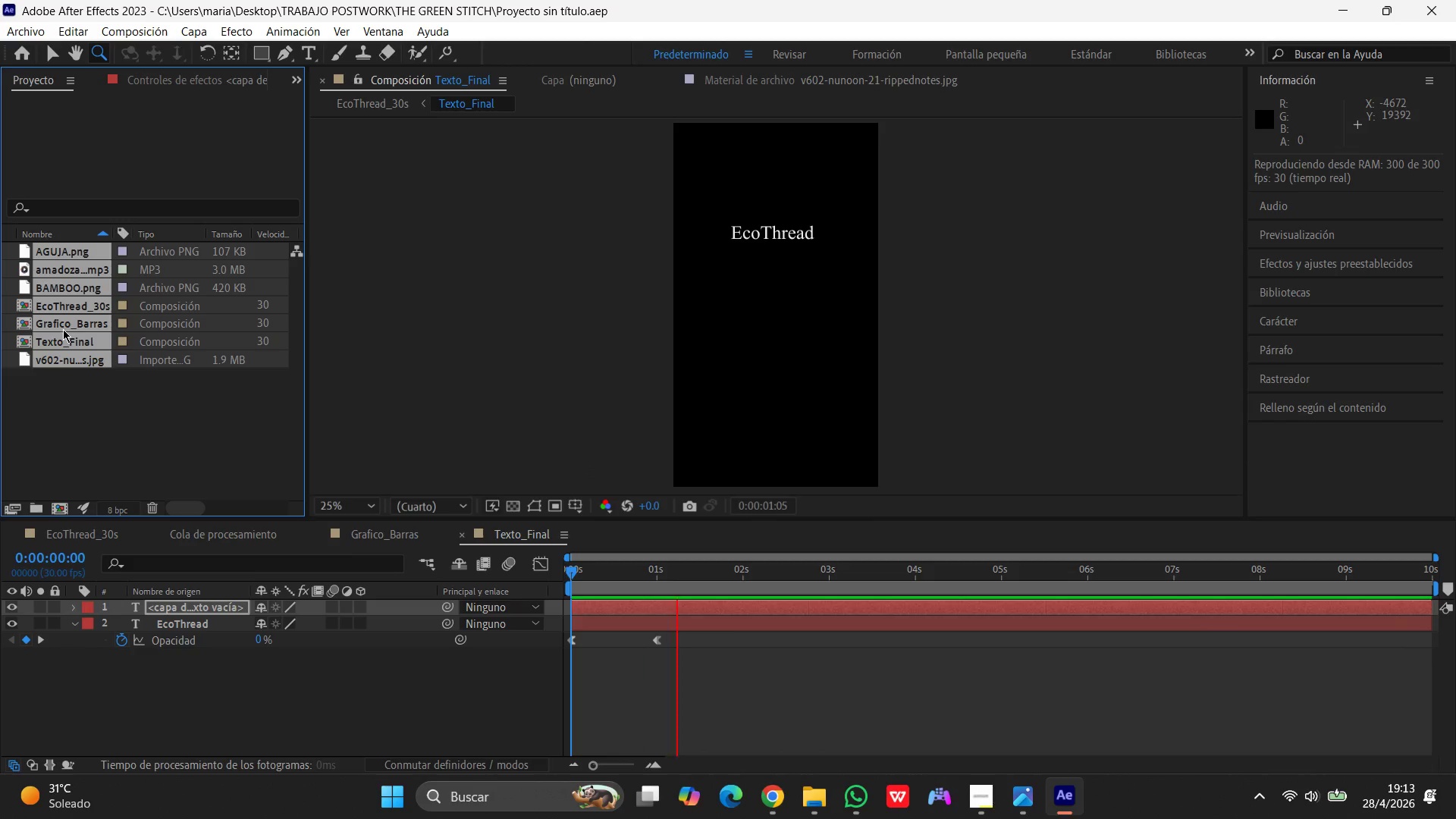 
left_click([66, 325])
 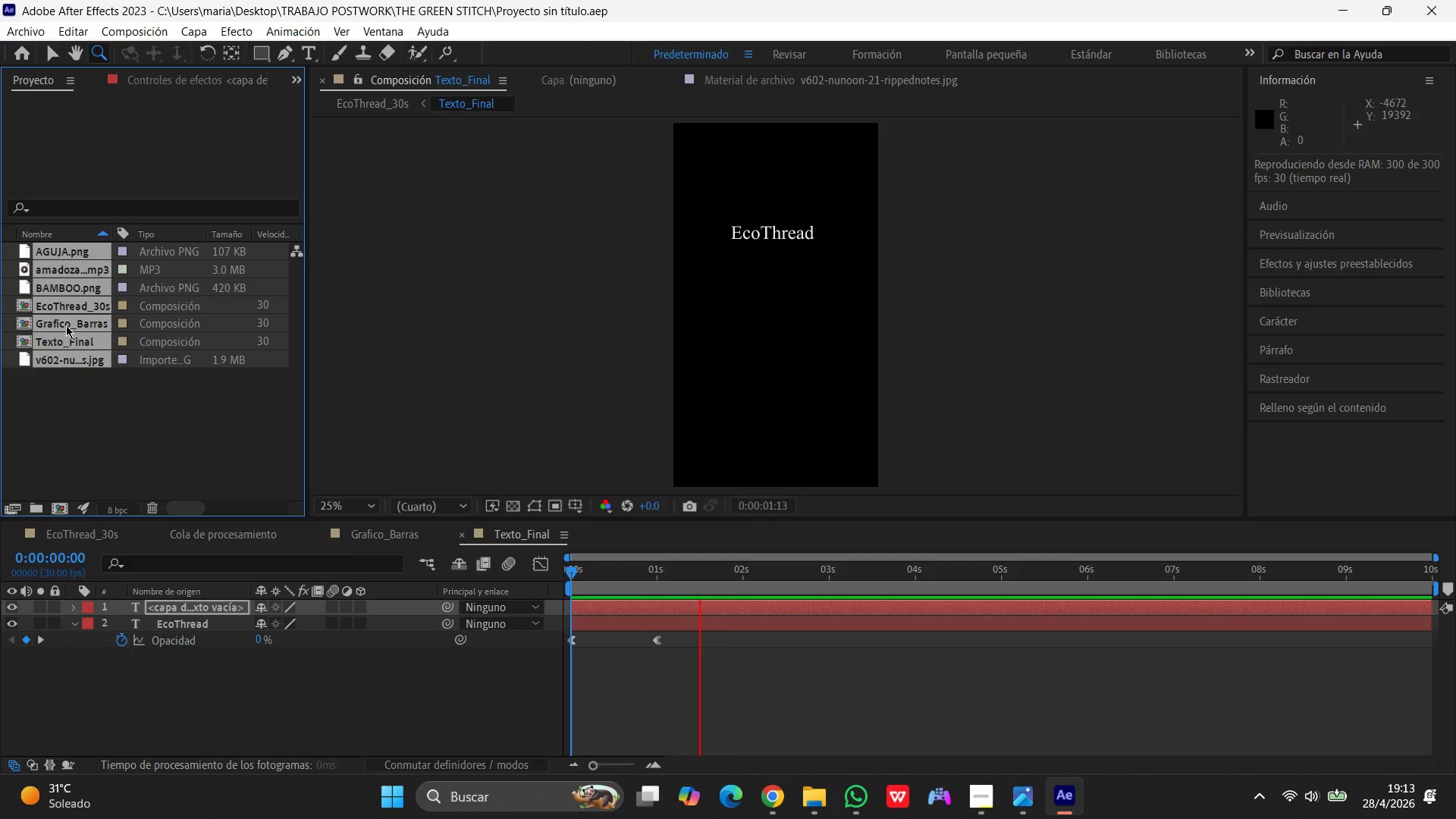 
left_click([66, 325])
 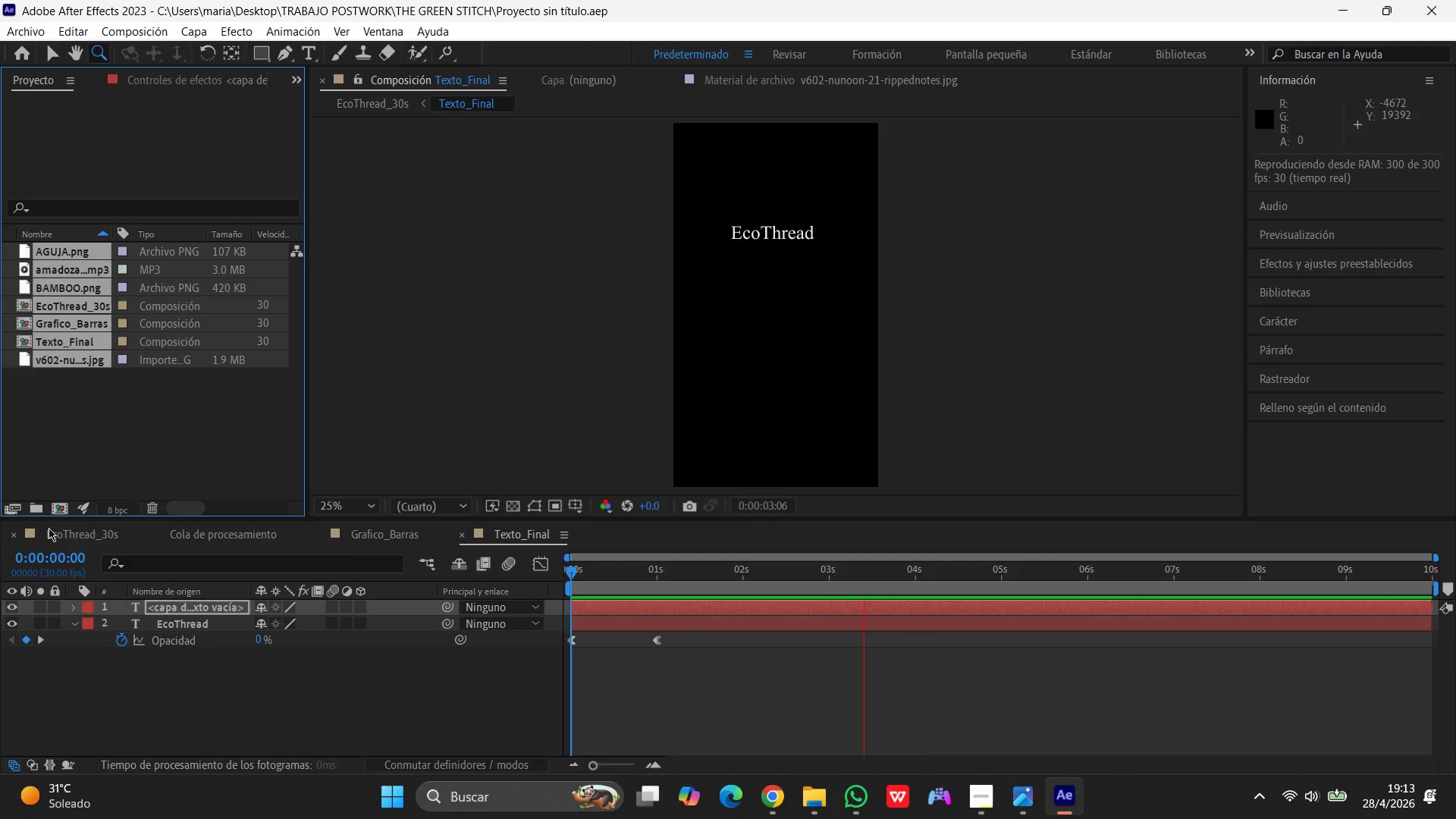 
left_click([60, 527])
 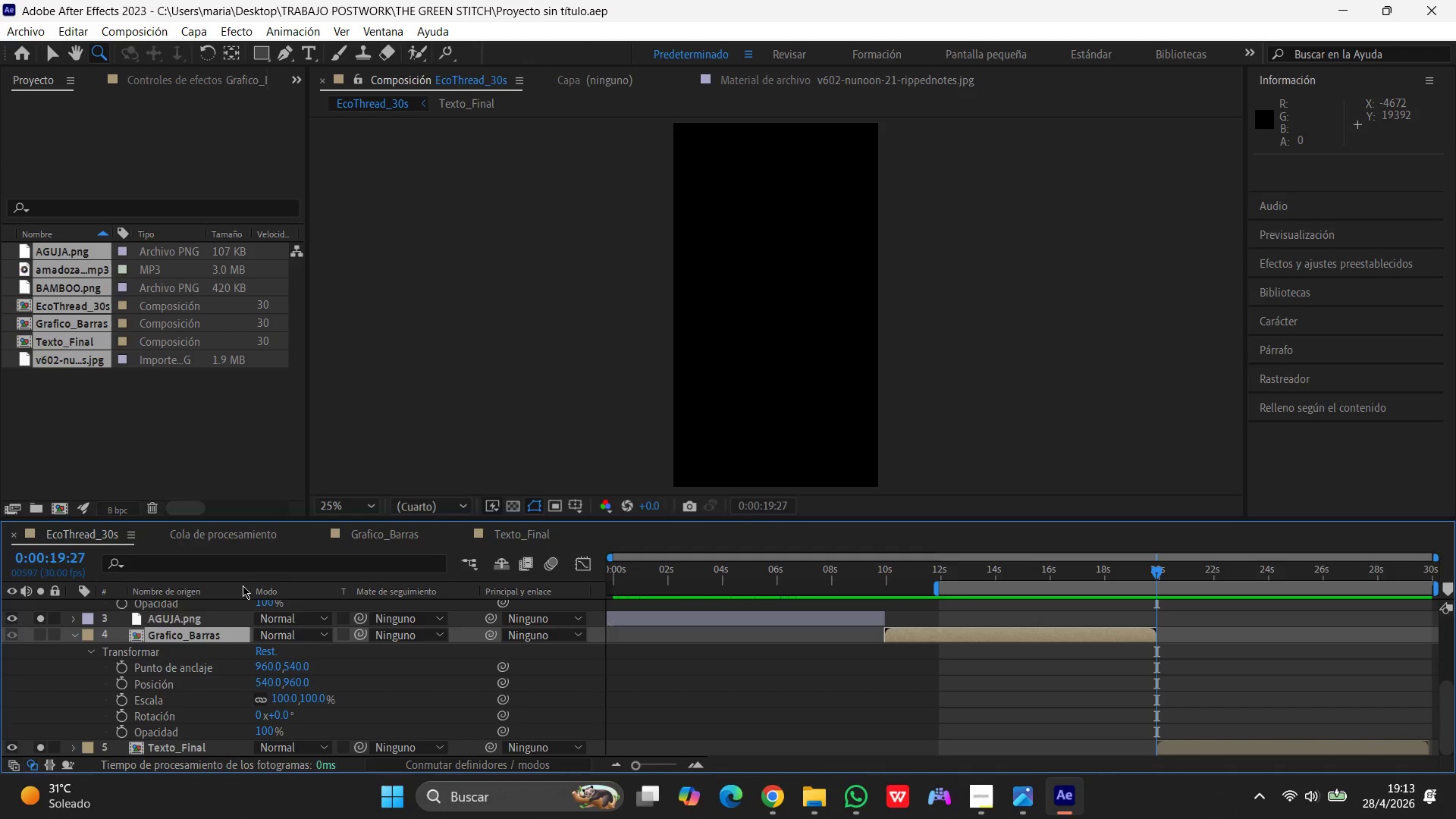 
scroll: coordinate [309, 639], scroll_direction: down, amount: 7.0
 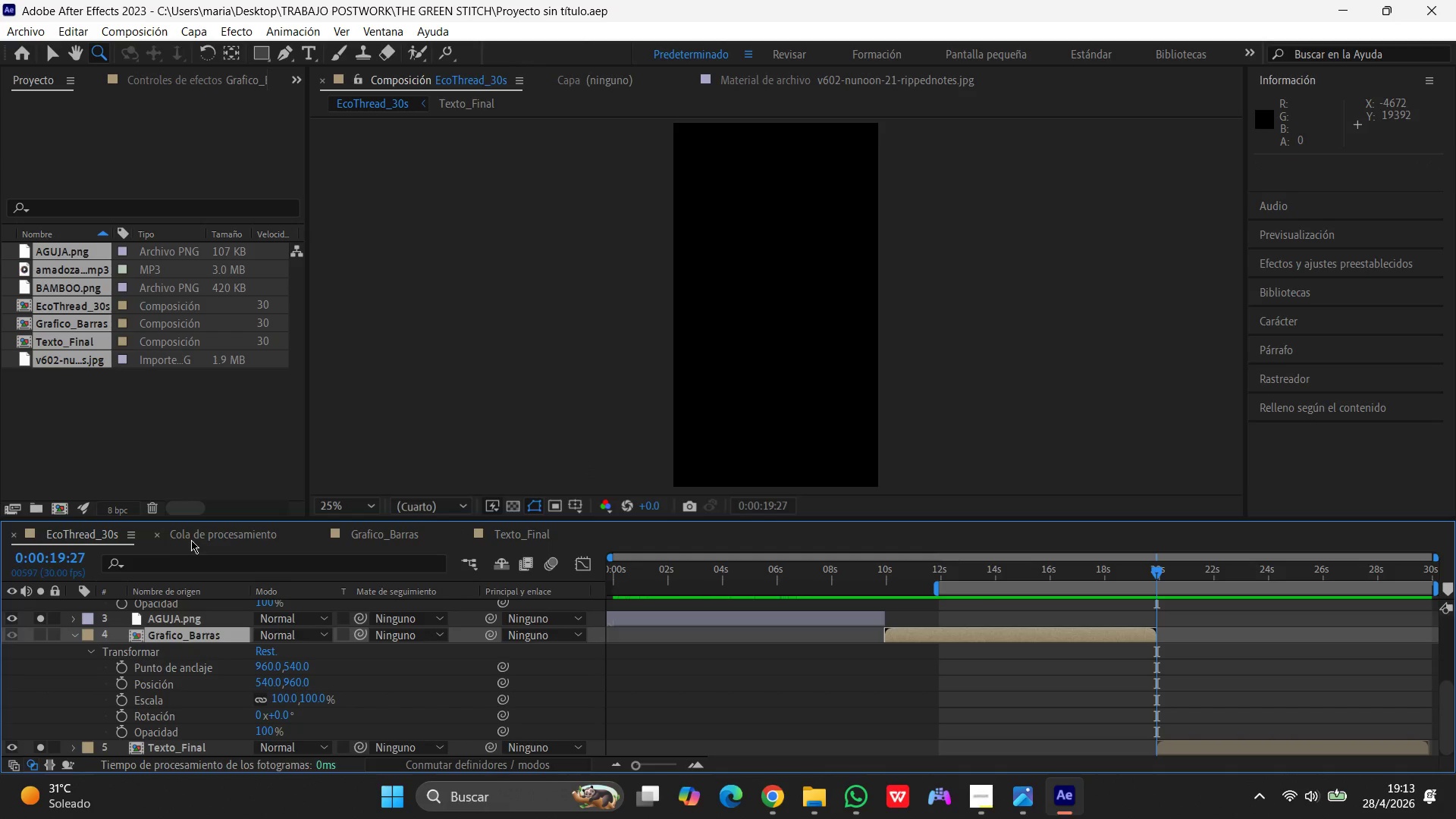 
left_click([191, 540])
 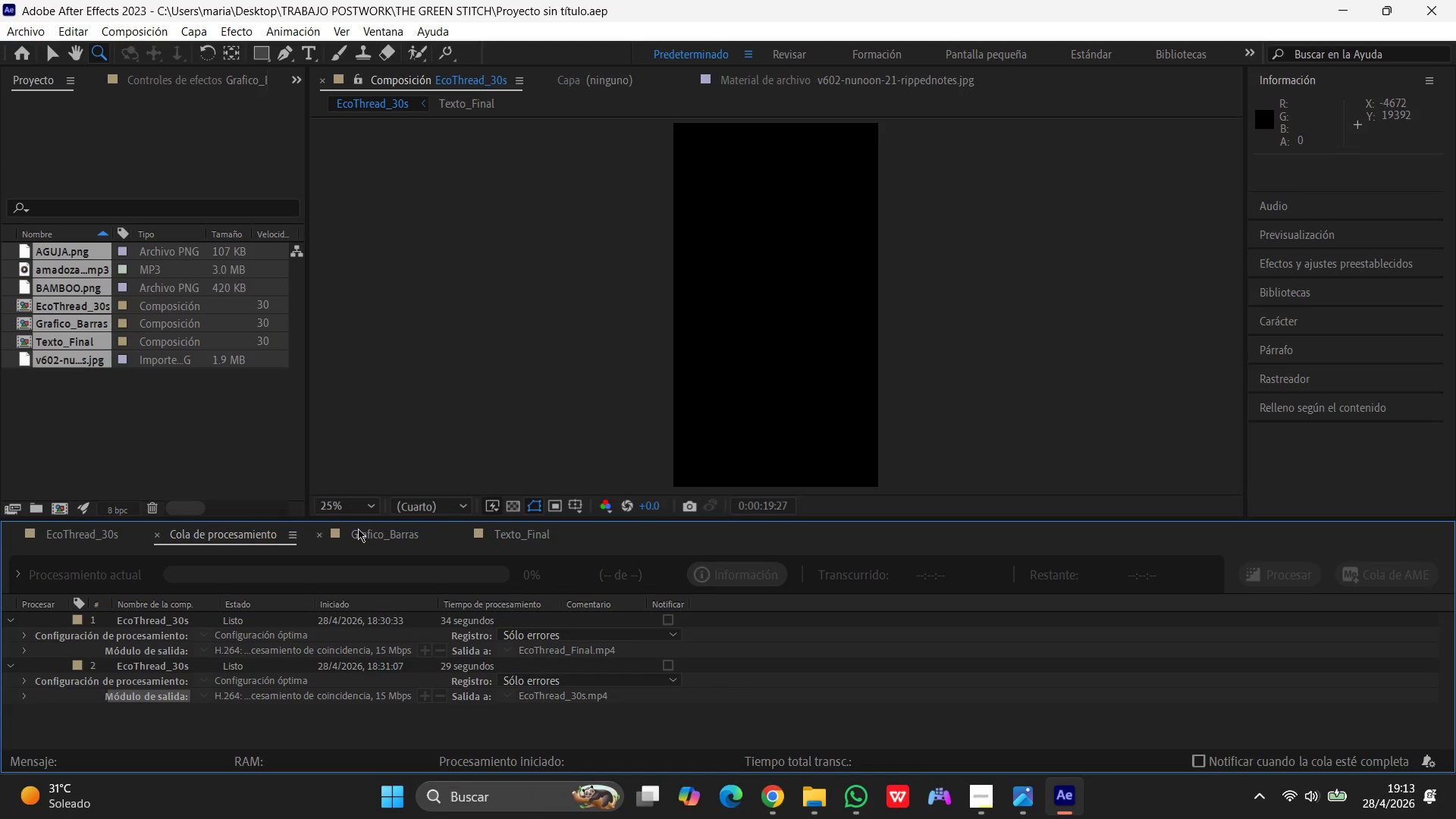 
left_click([379, 529])
 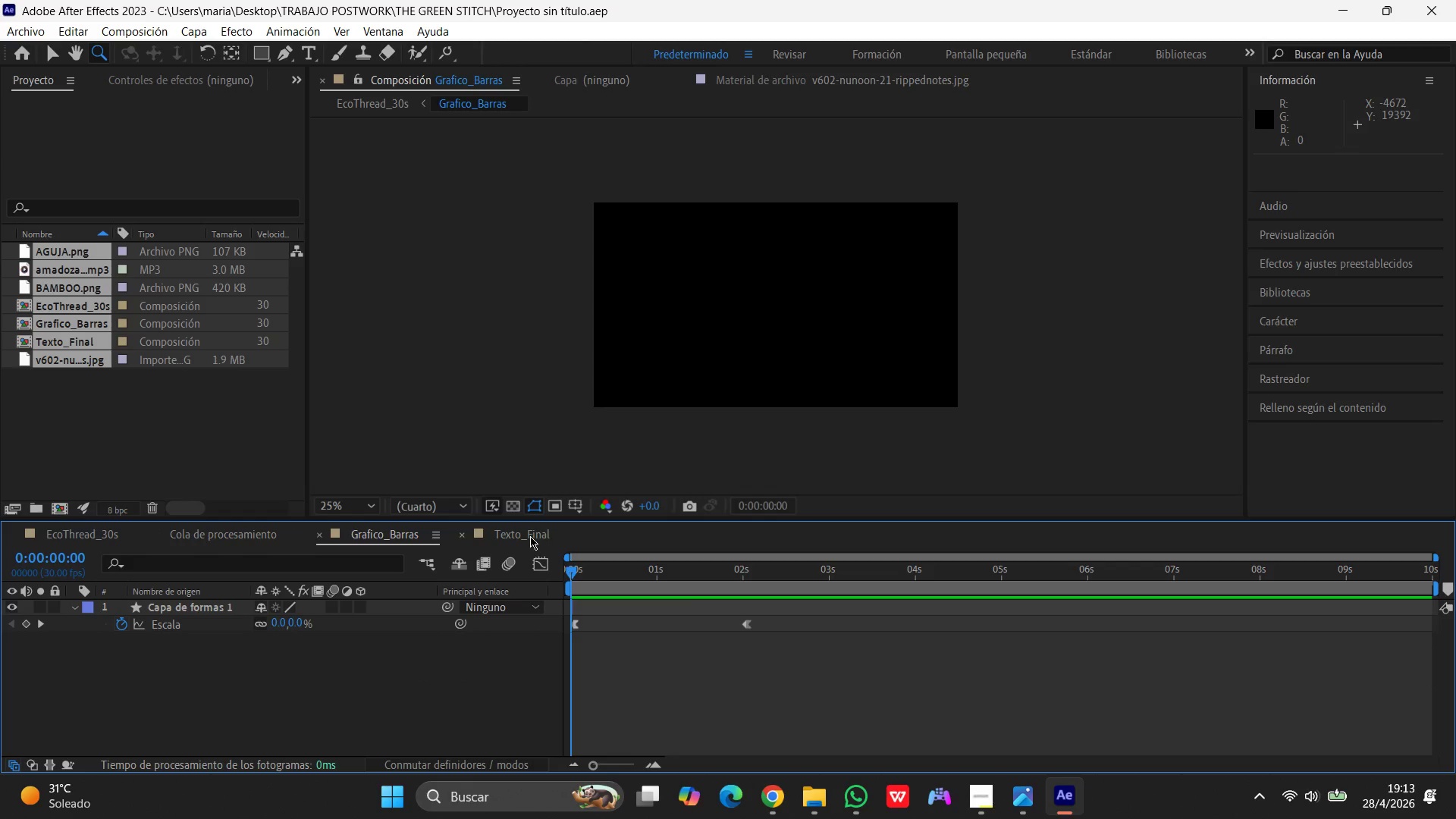 
left_click([528, 535])
 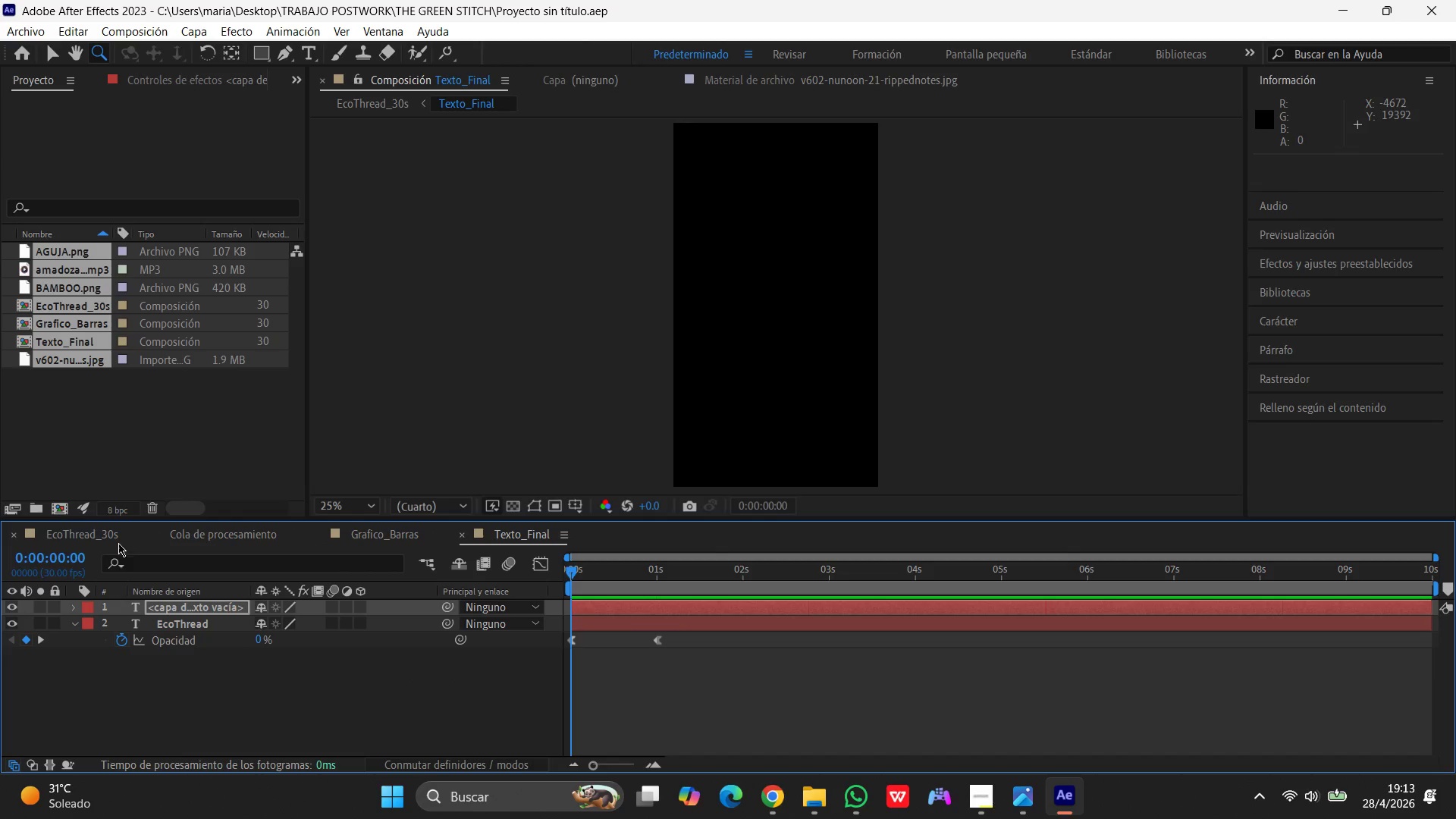 
left_click([83, 536])
 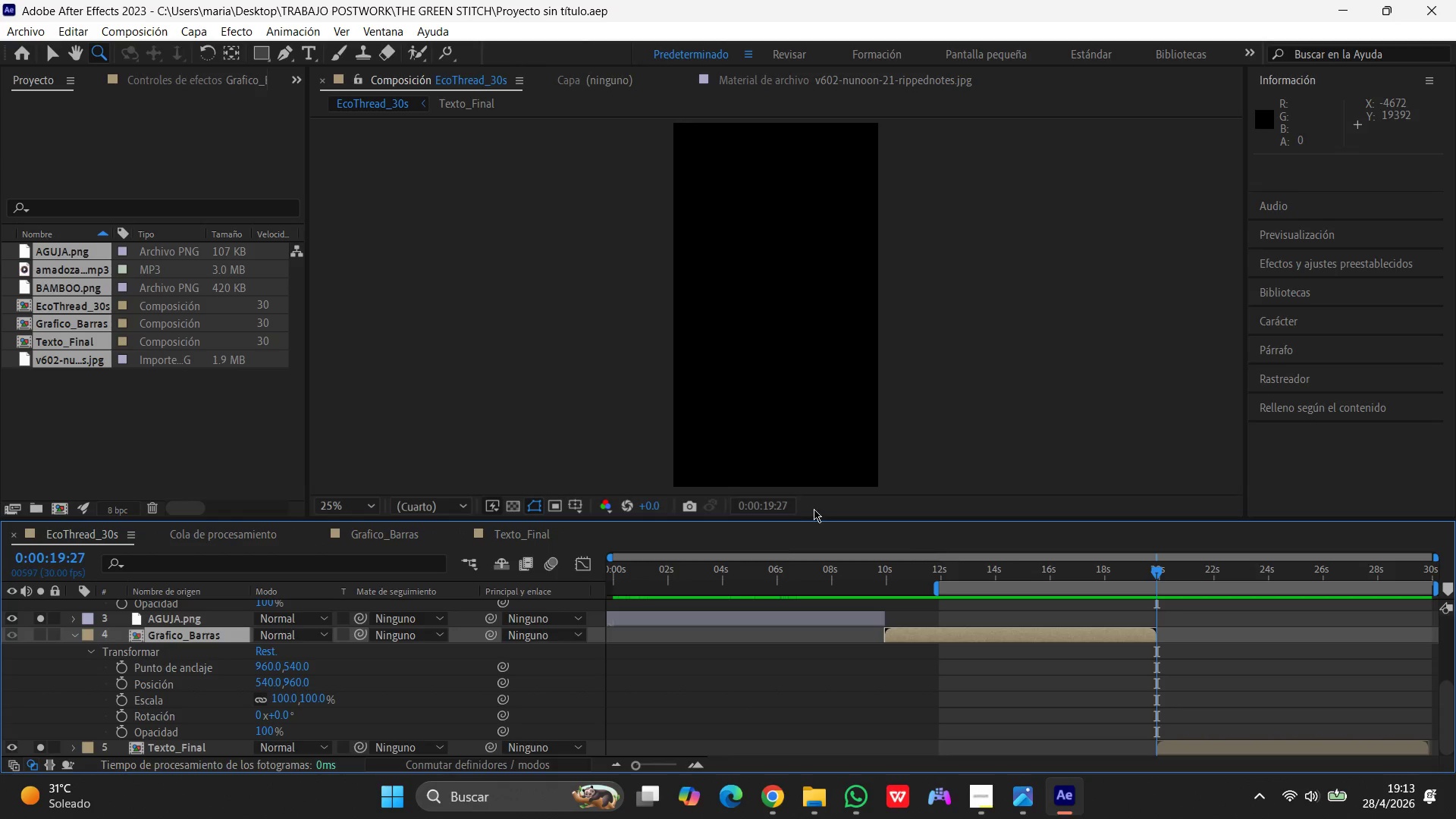 
wait(5.58)
 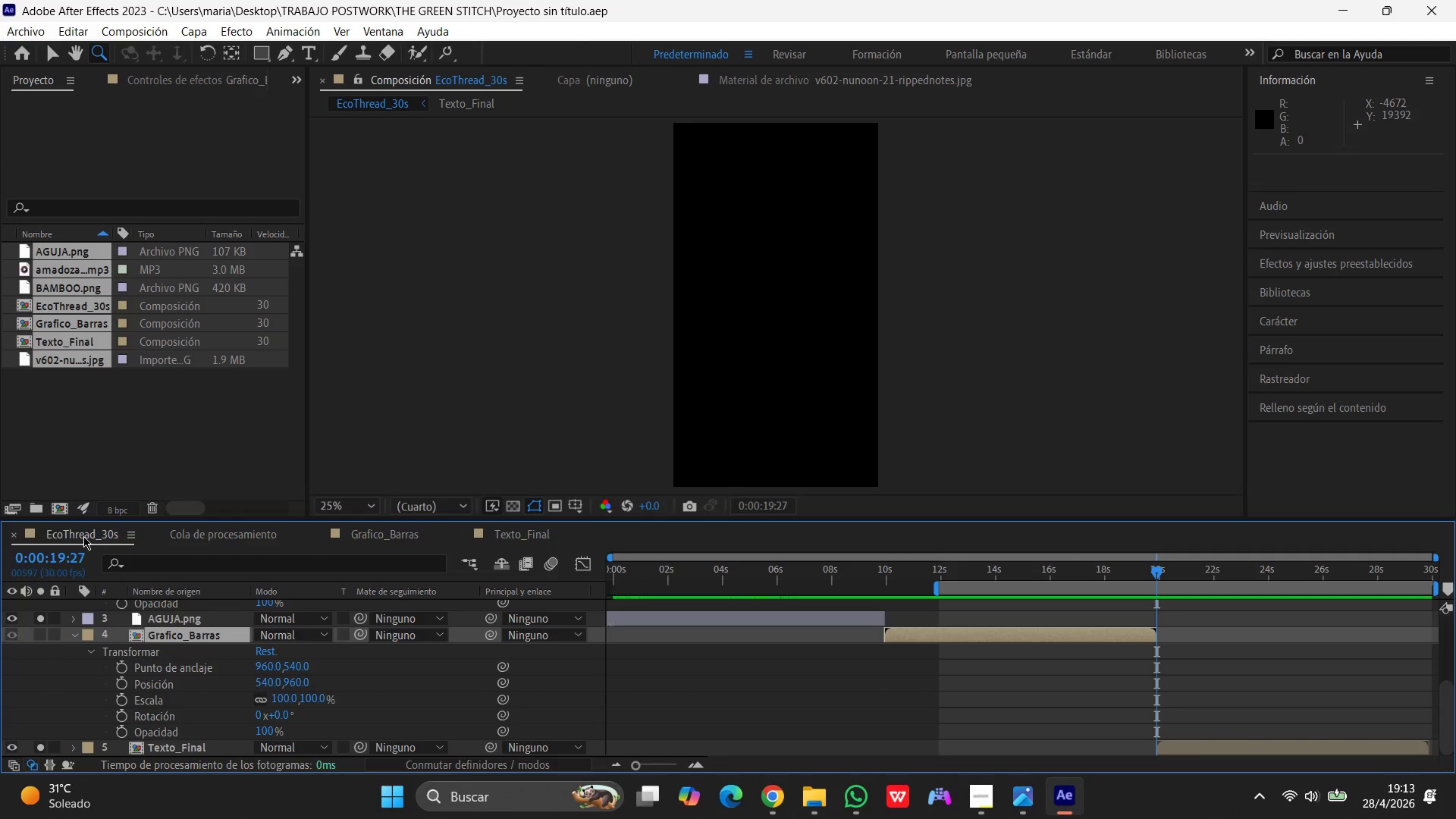 
left_click_drag(start_coordinate=[1156, 576], to_coordinate=[516, 613])
 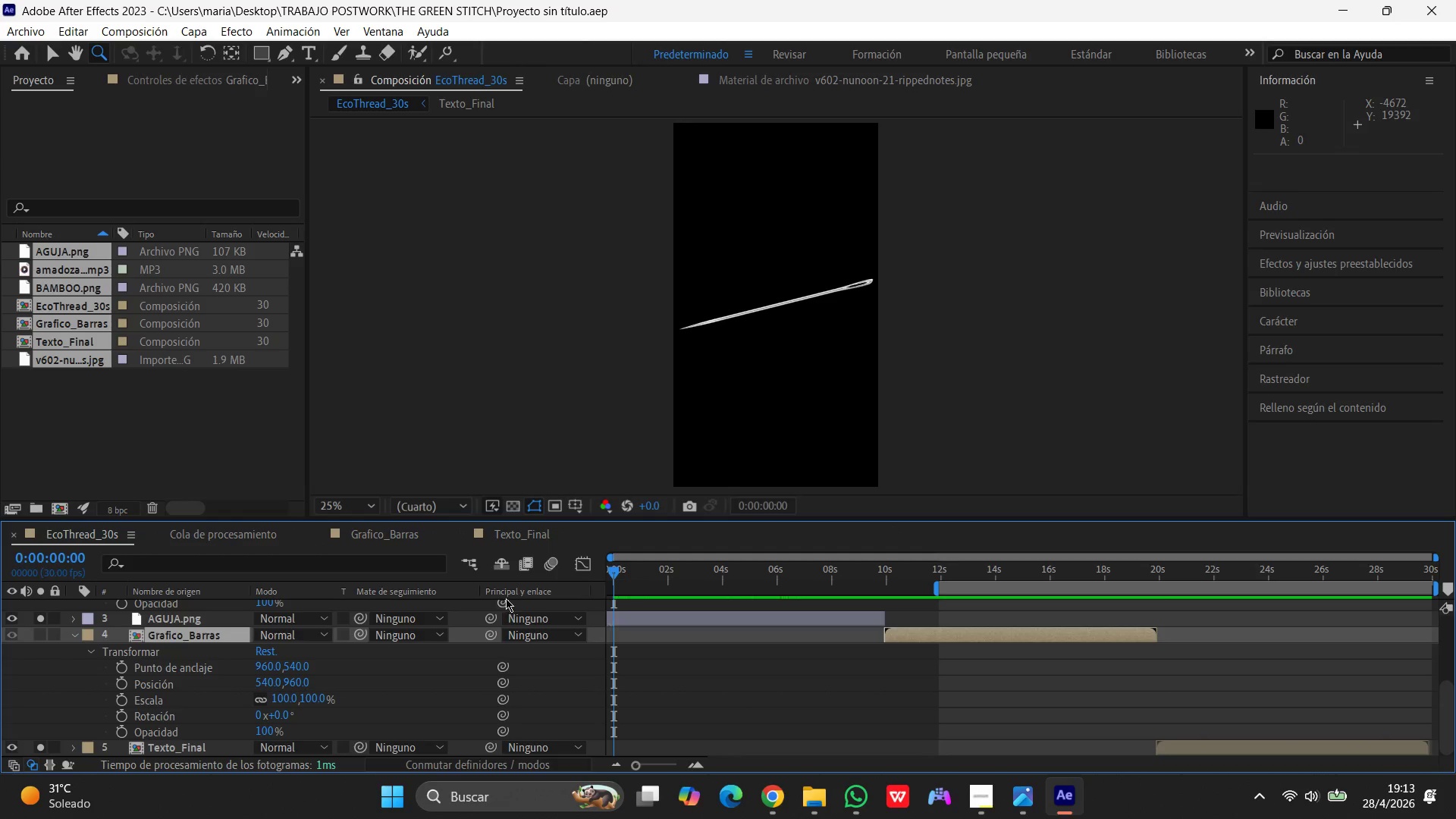 
key(Space)
 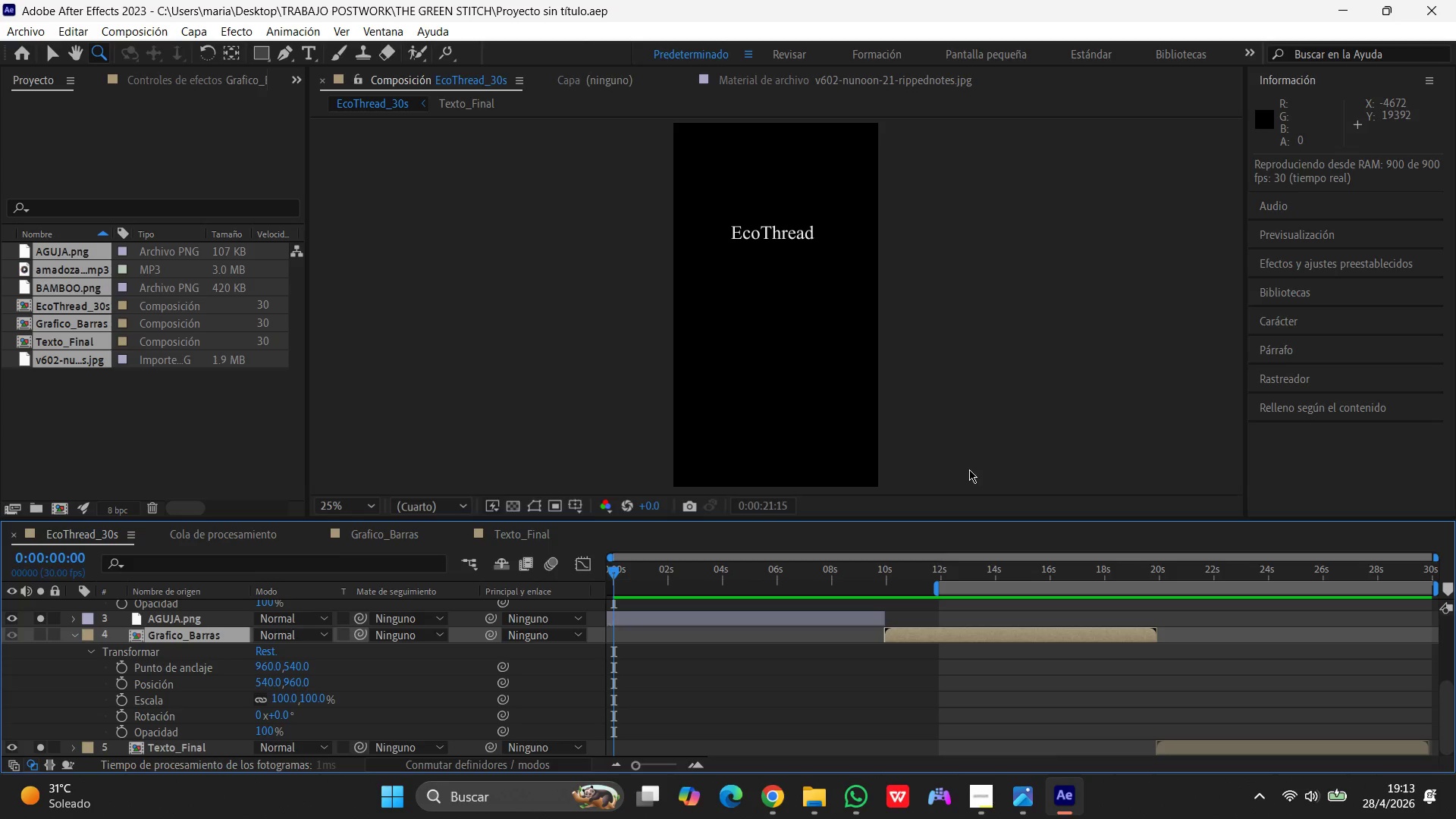 
wait(26.92)
 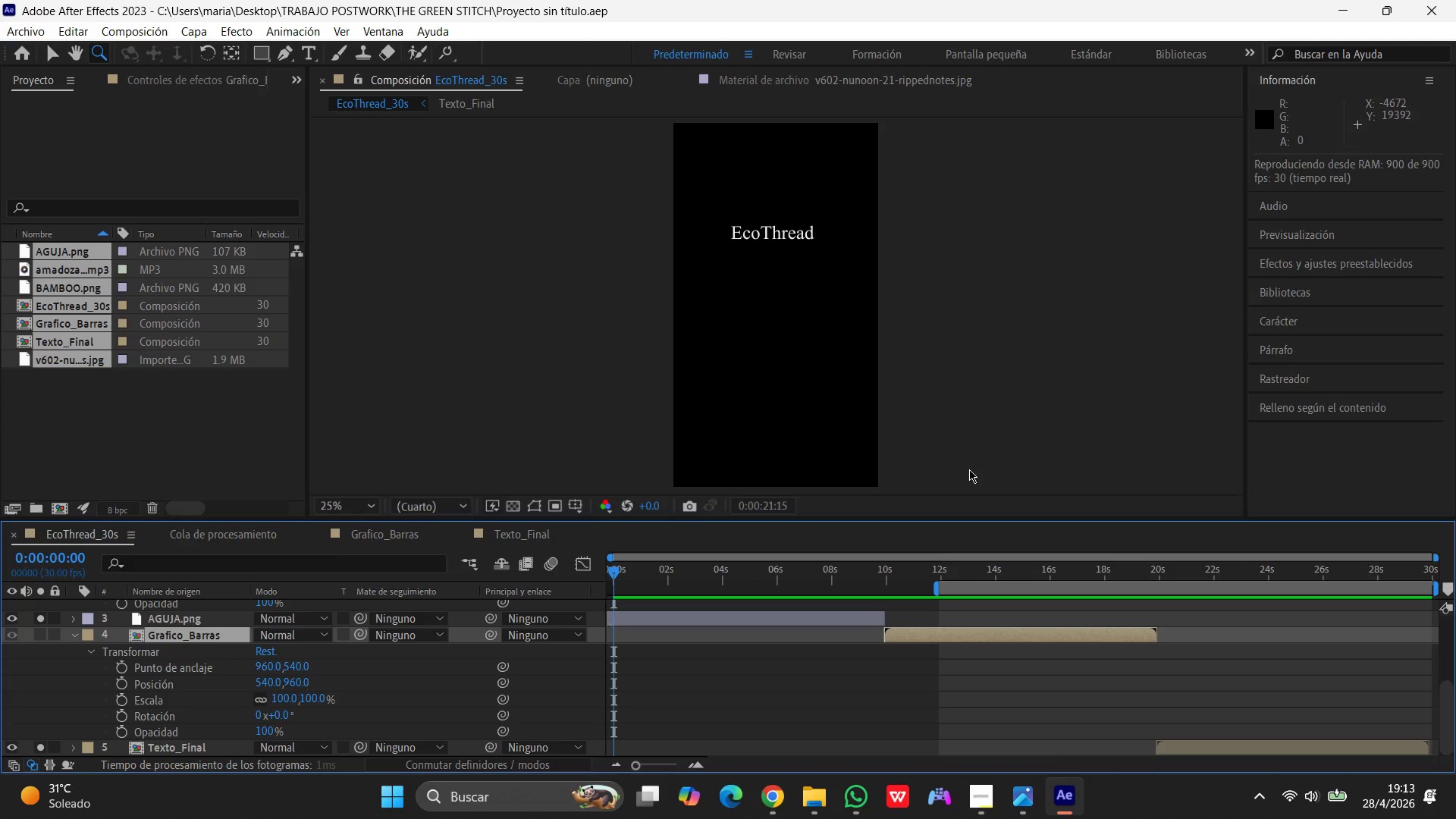 
left_click_drag(start_coordinate=[613, 574], to_coordinate=[1149, 607])
 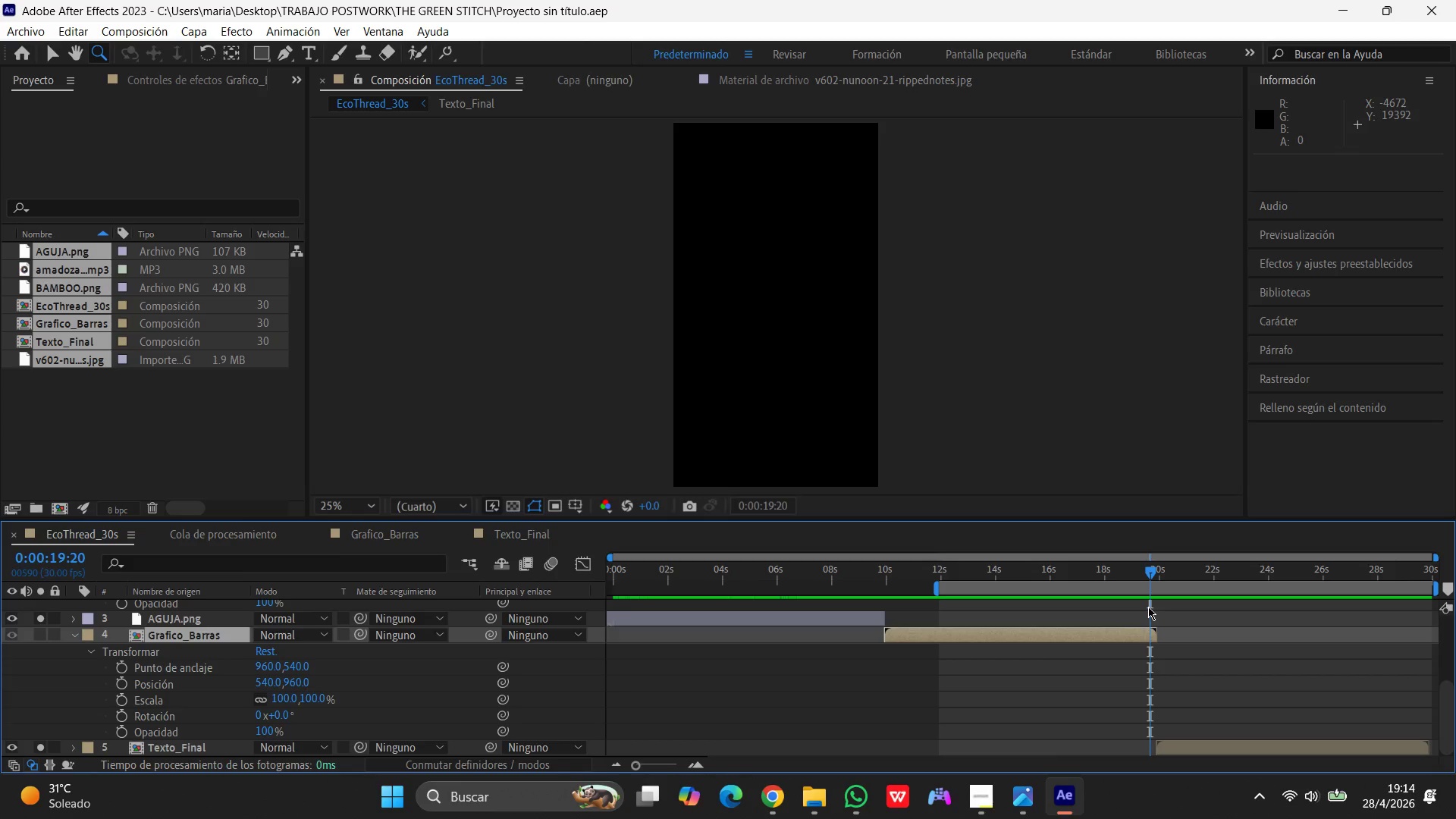 
wait(16.5)
 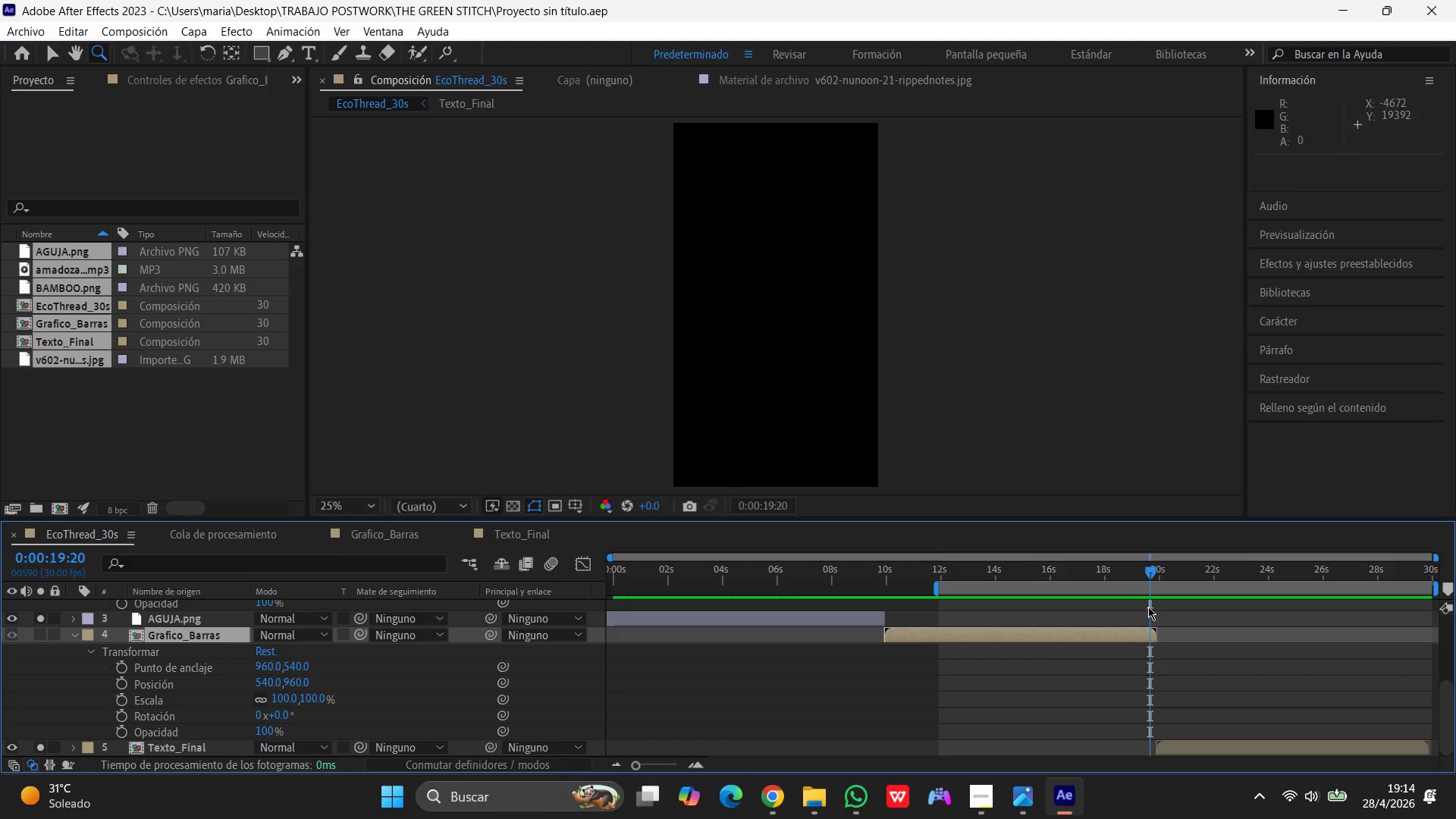 
left_click([270, 669])
 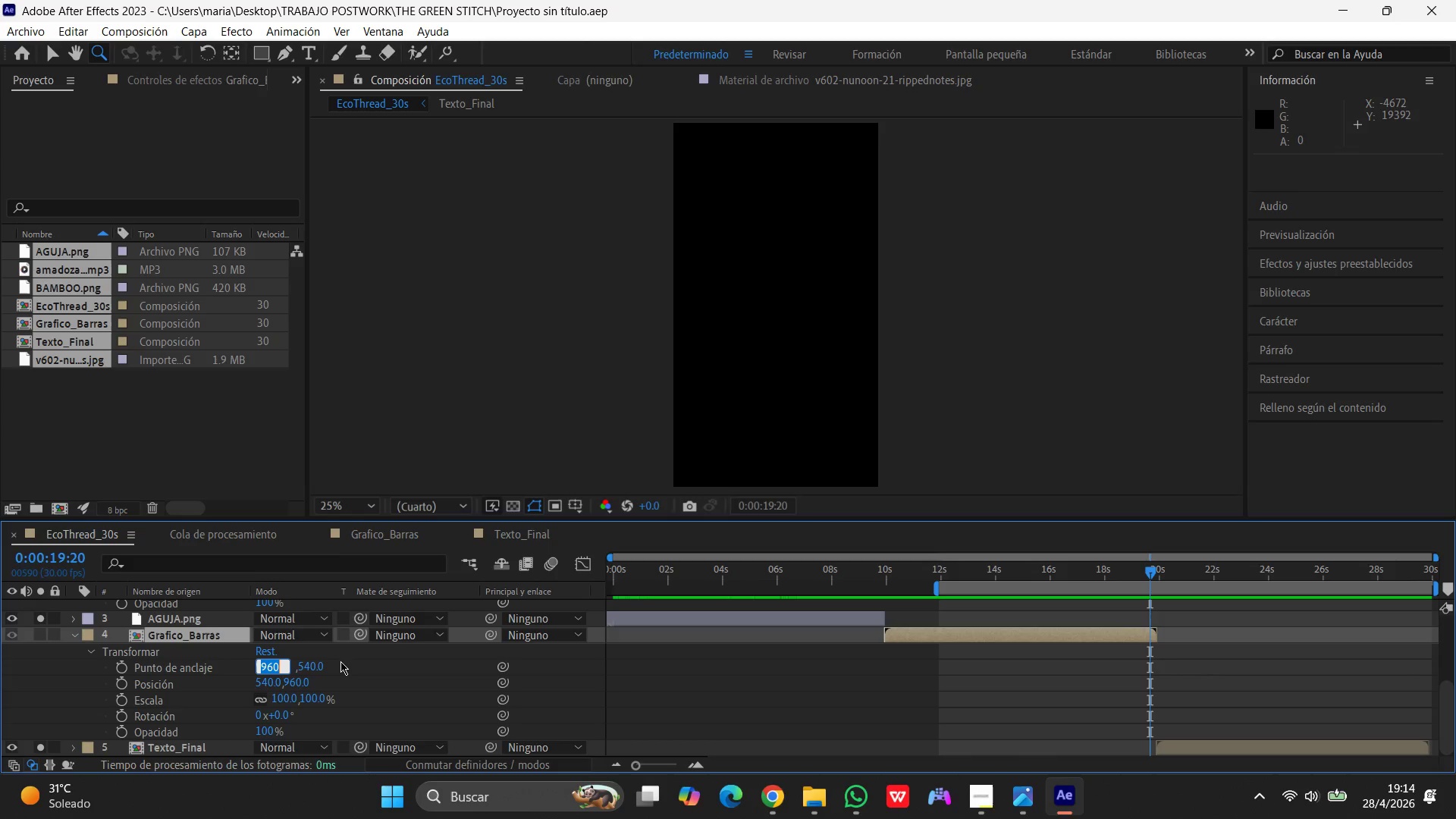 
key(Numpad9)
 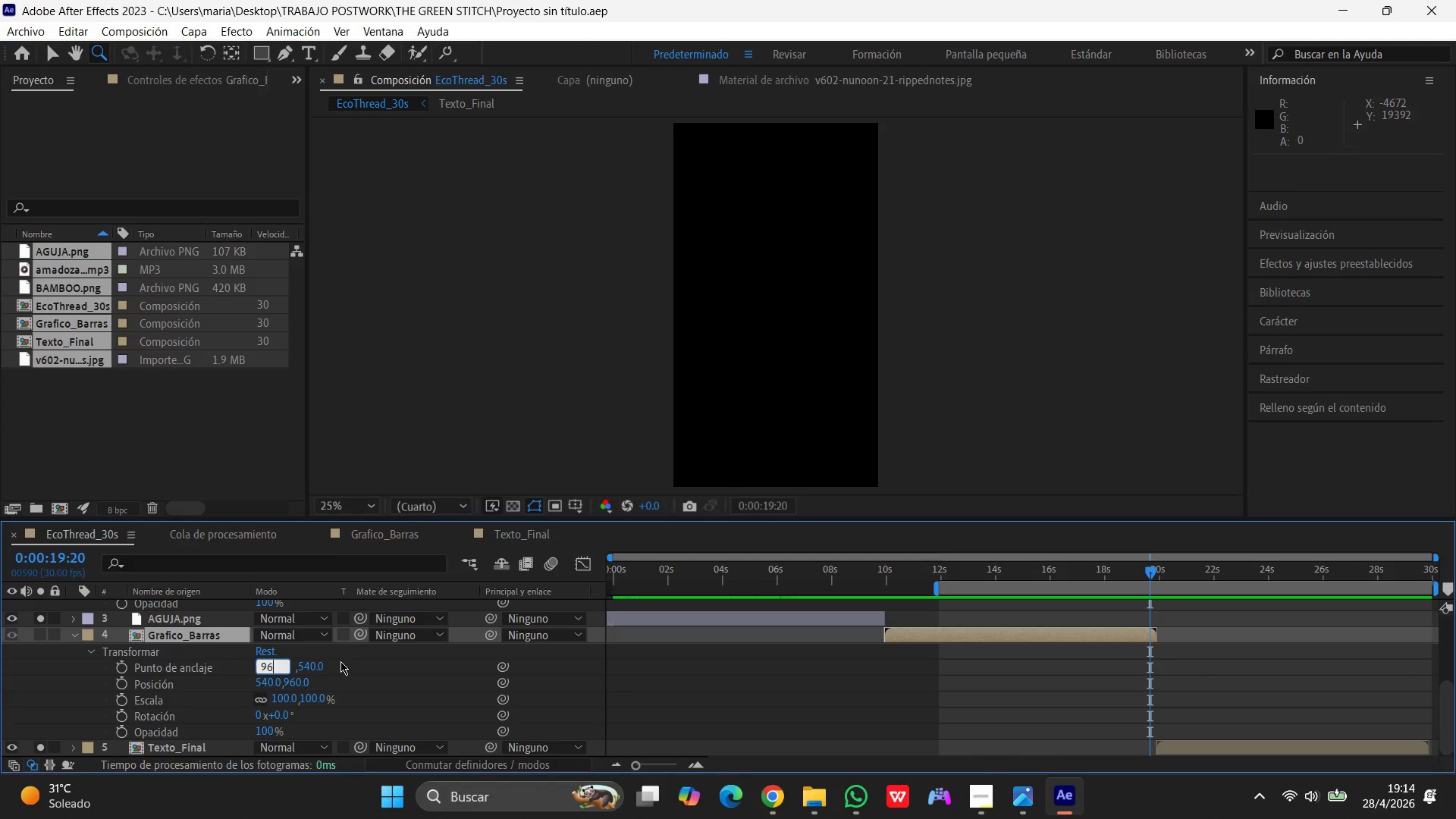 
key(Numpad6)
 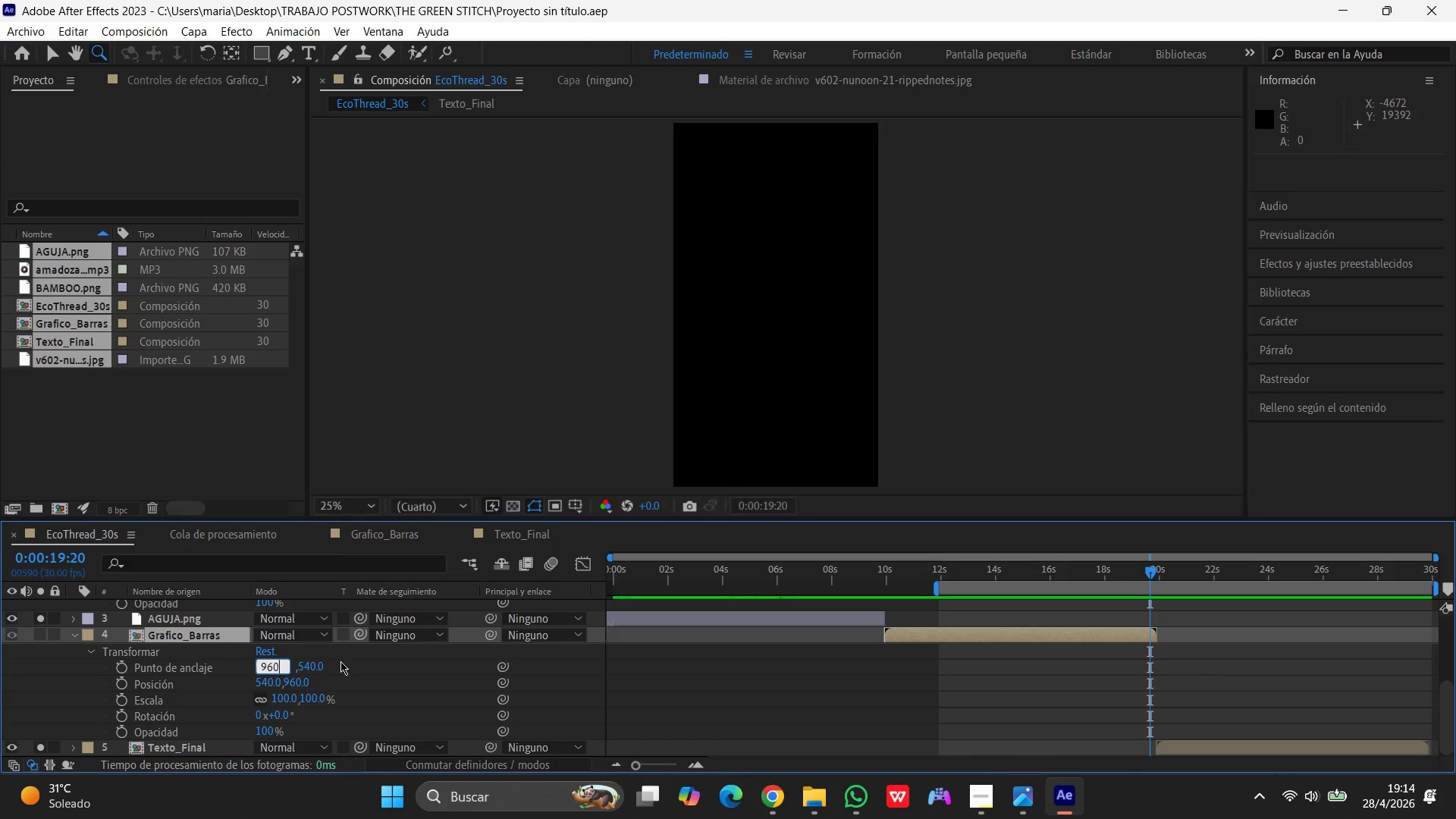 
key(Numpad0)
 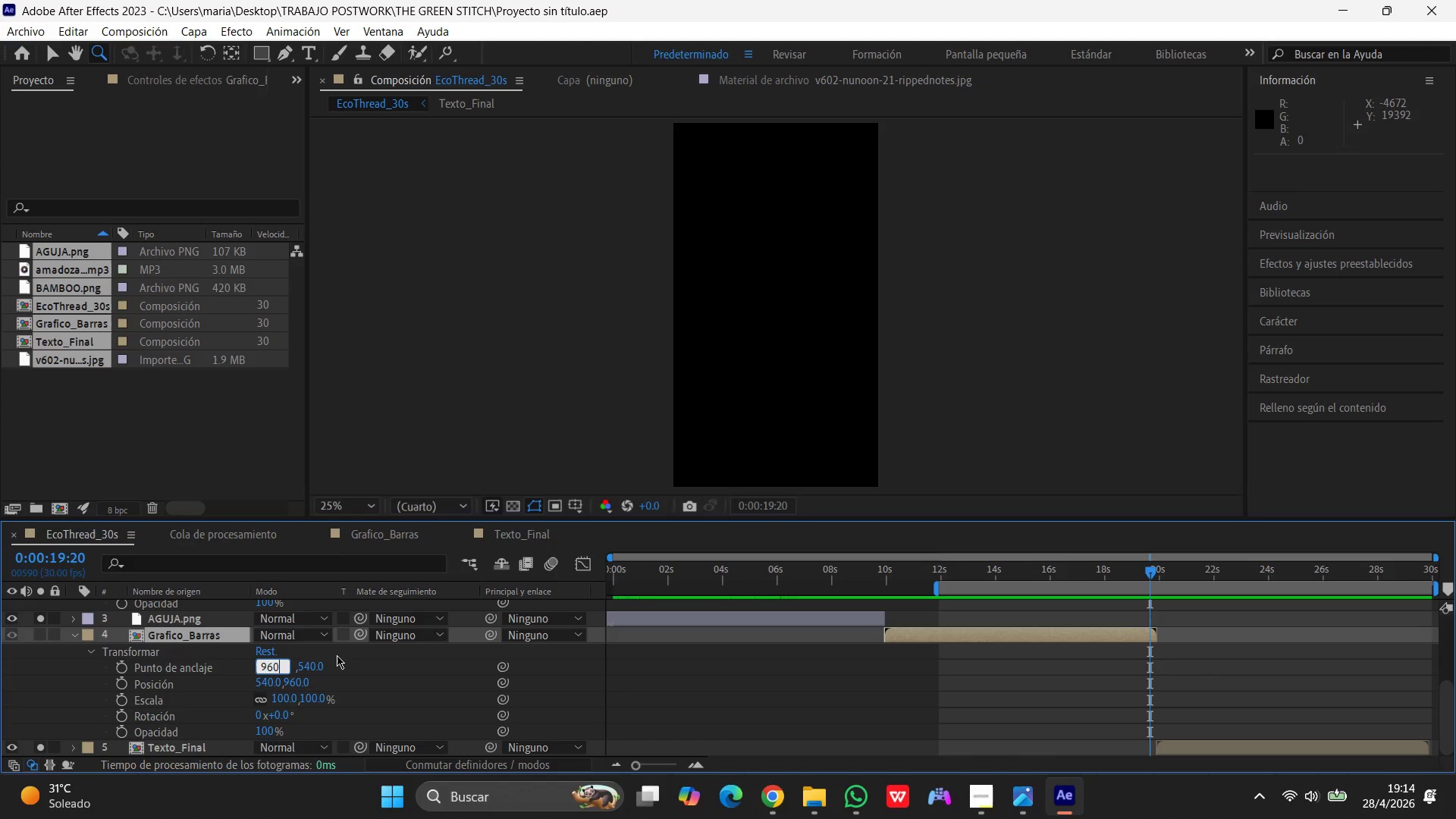 
left_click([305, 663])
 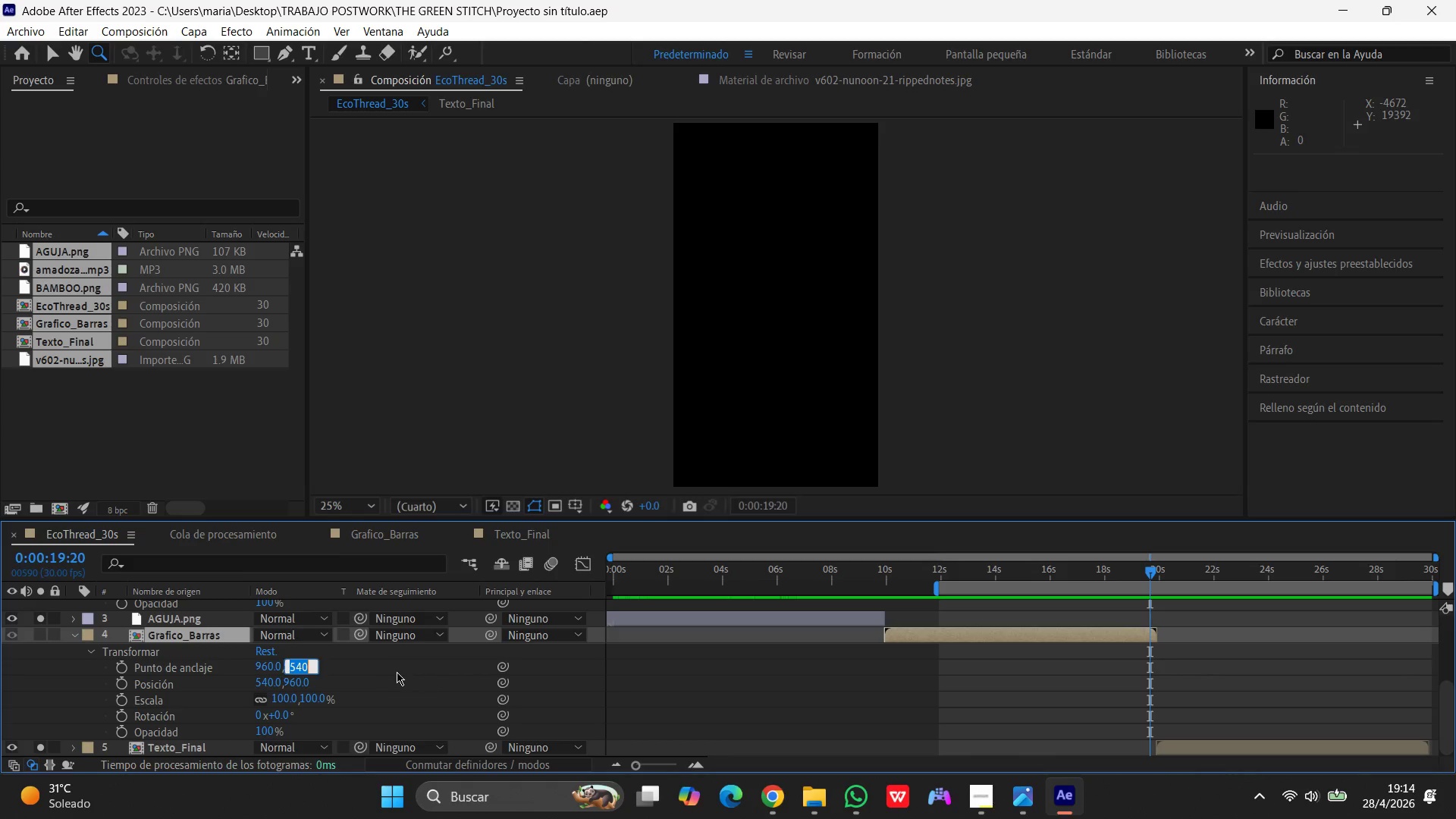 
wait(7.99)
 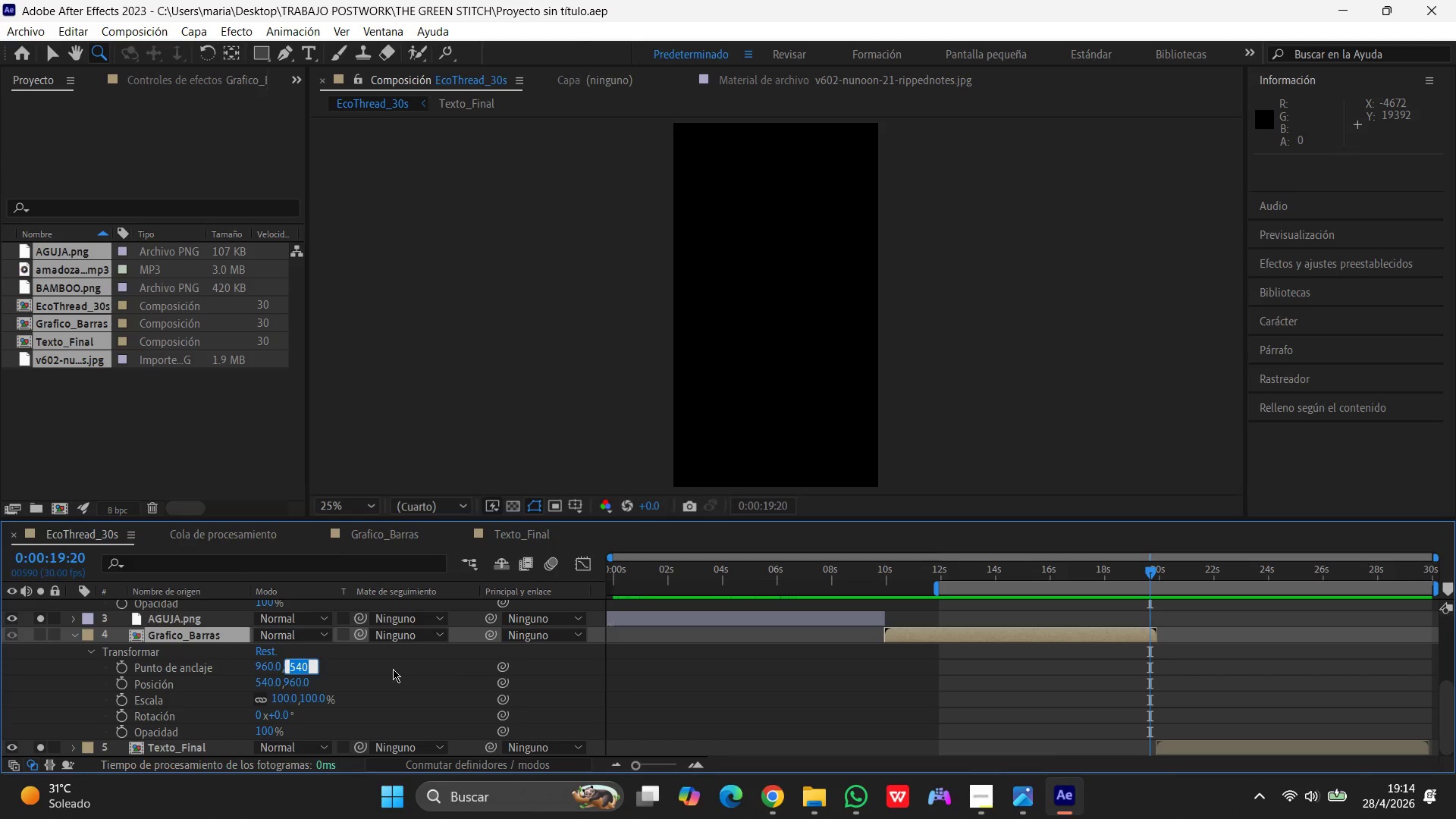 
left_click([363, 693])
 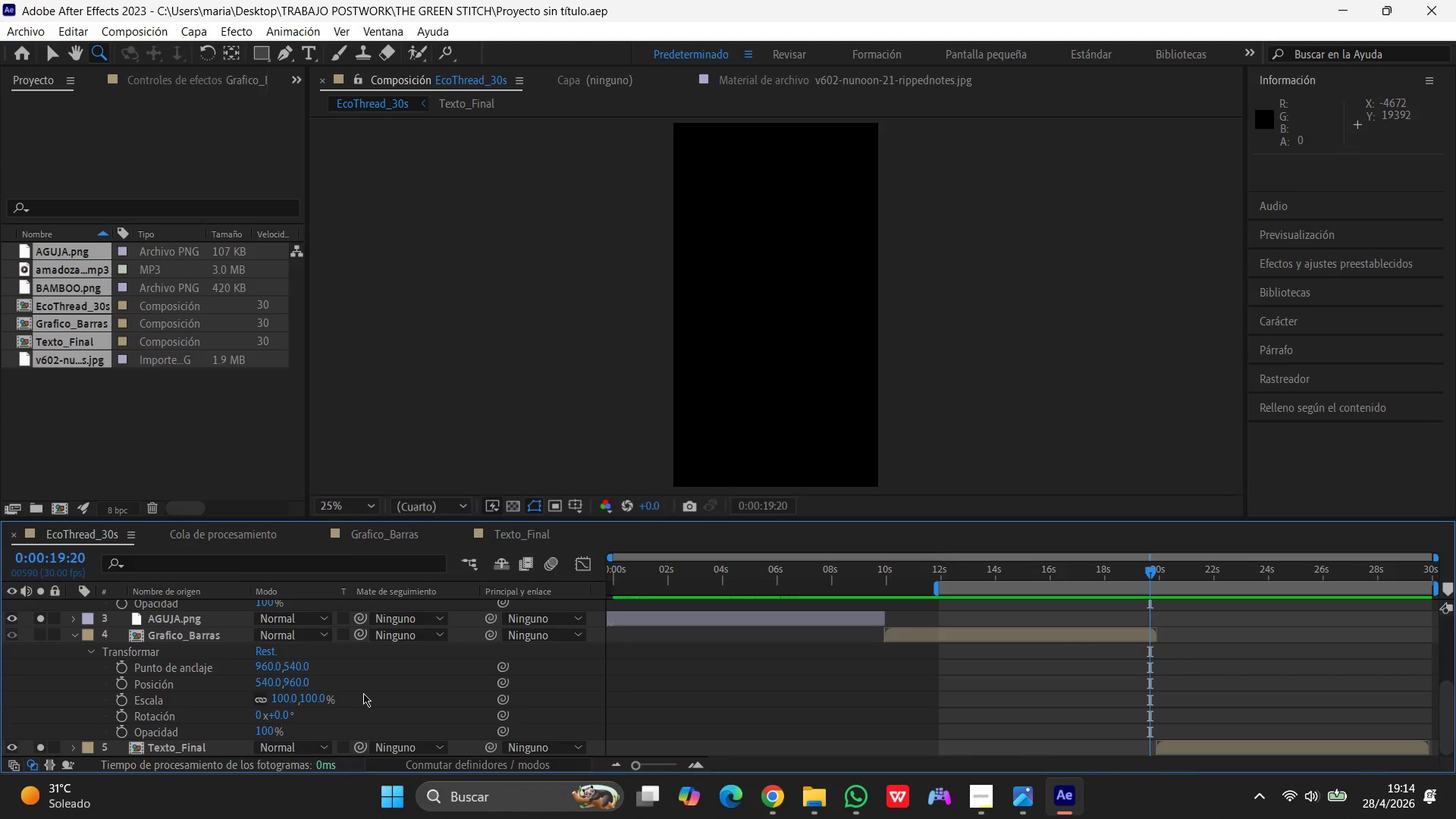 
scroll: coordinate [363, 693], scroll_direction: down, amount: 2.0
 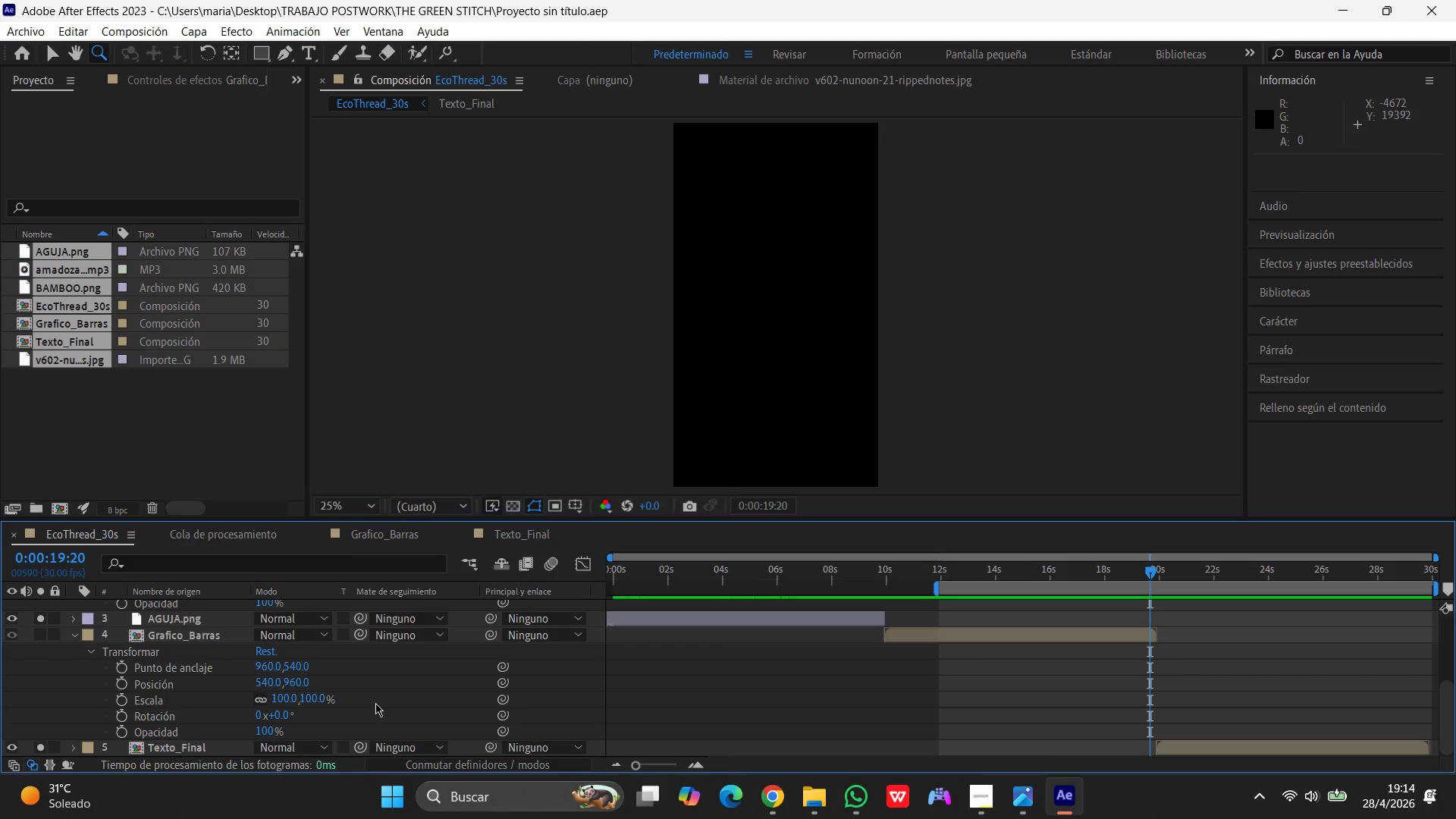 
wait(13.29)
 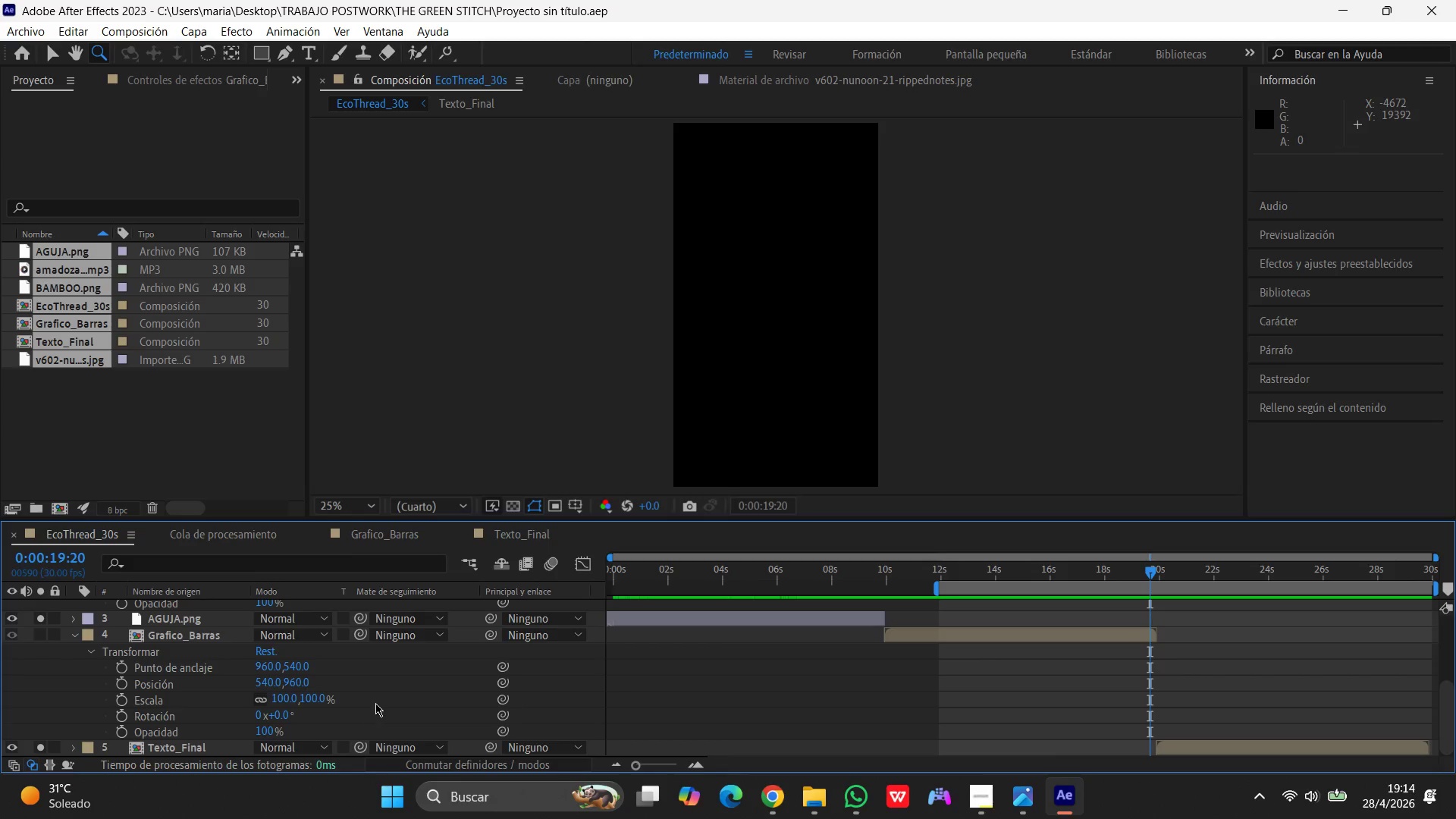 
left_click([181, 640])
 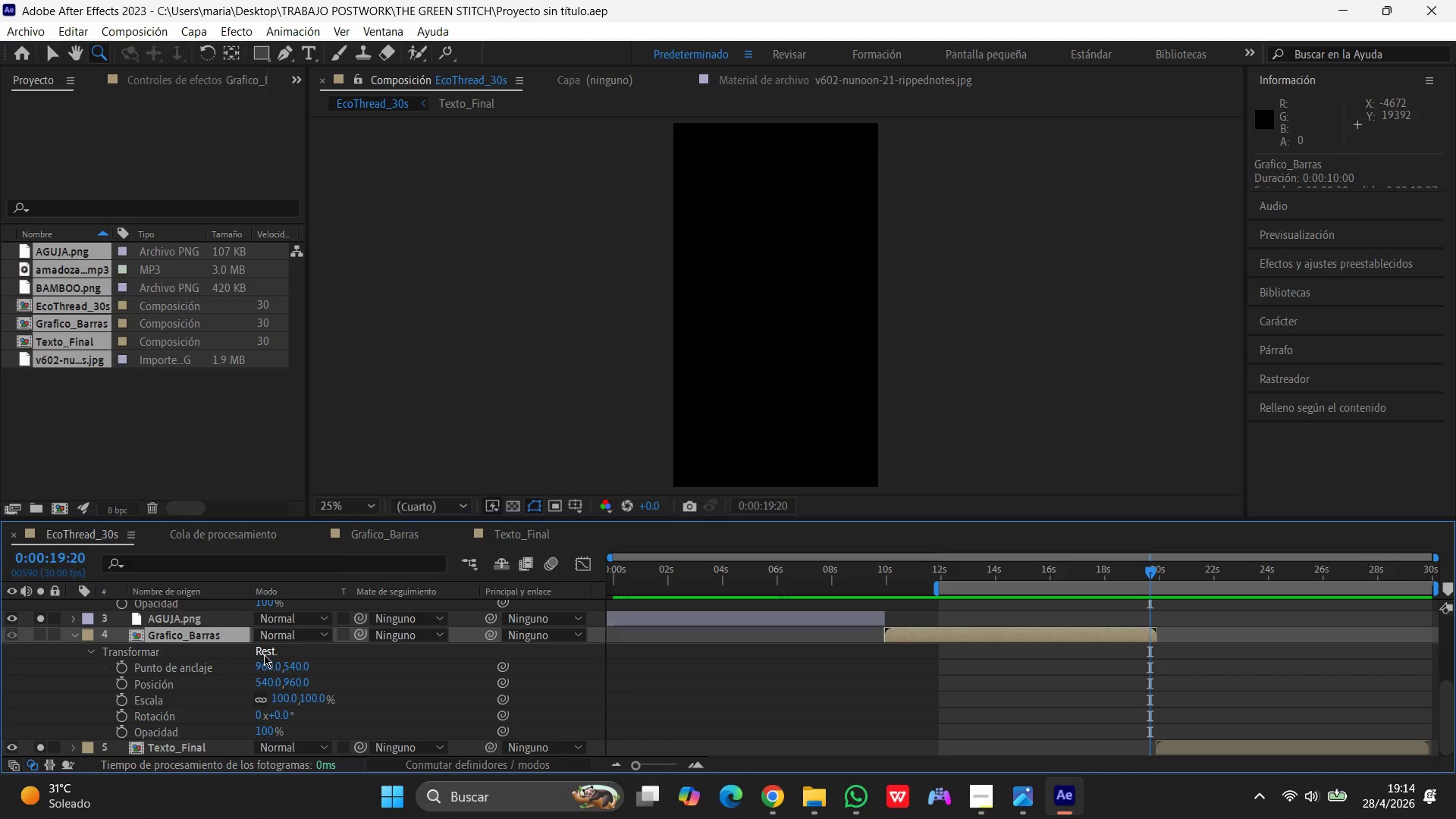 
left_click([264, 654])
 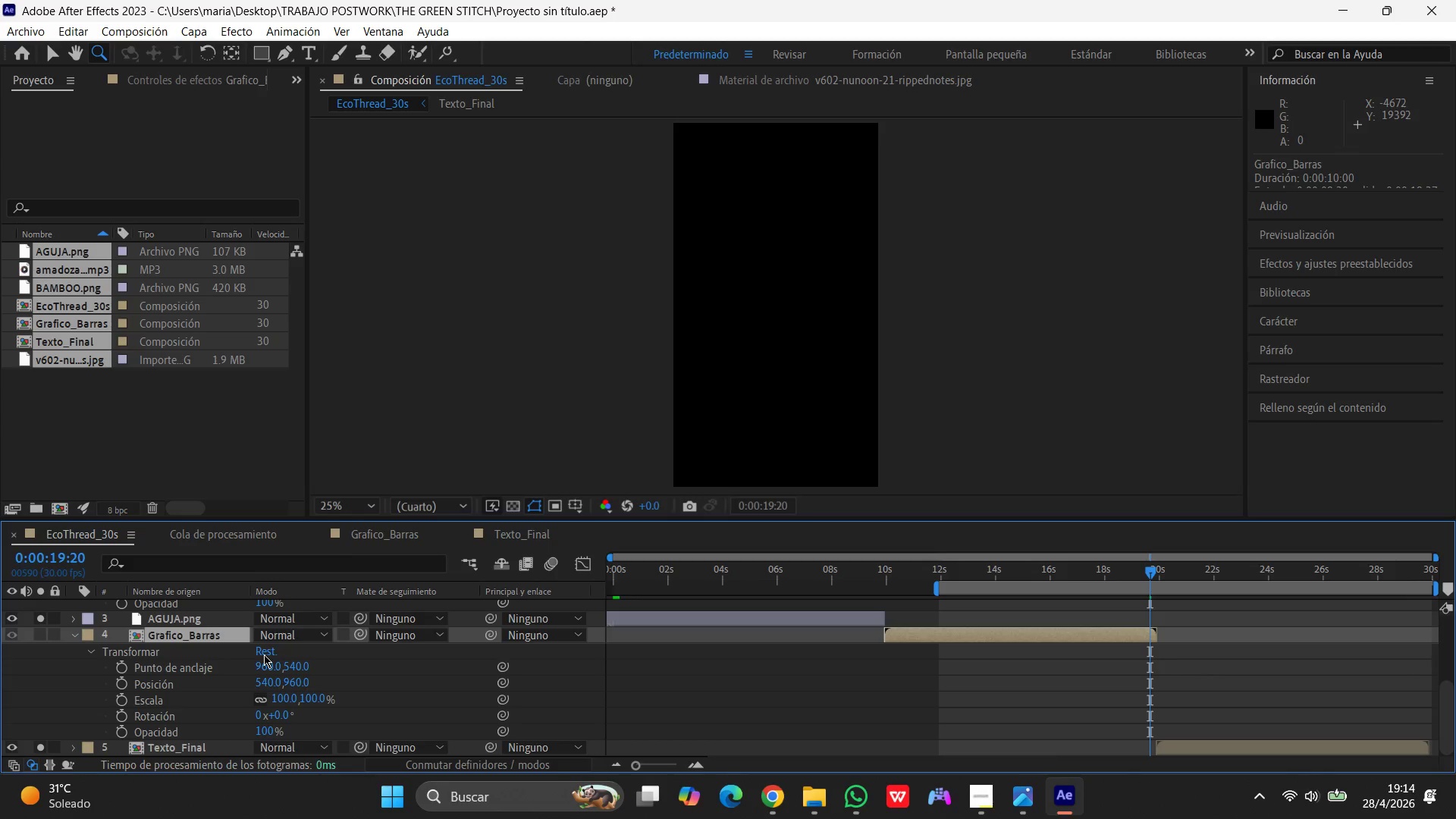 
left_click([264, 654])
 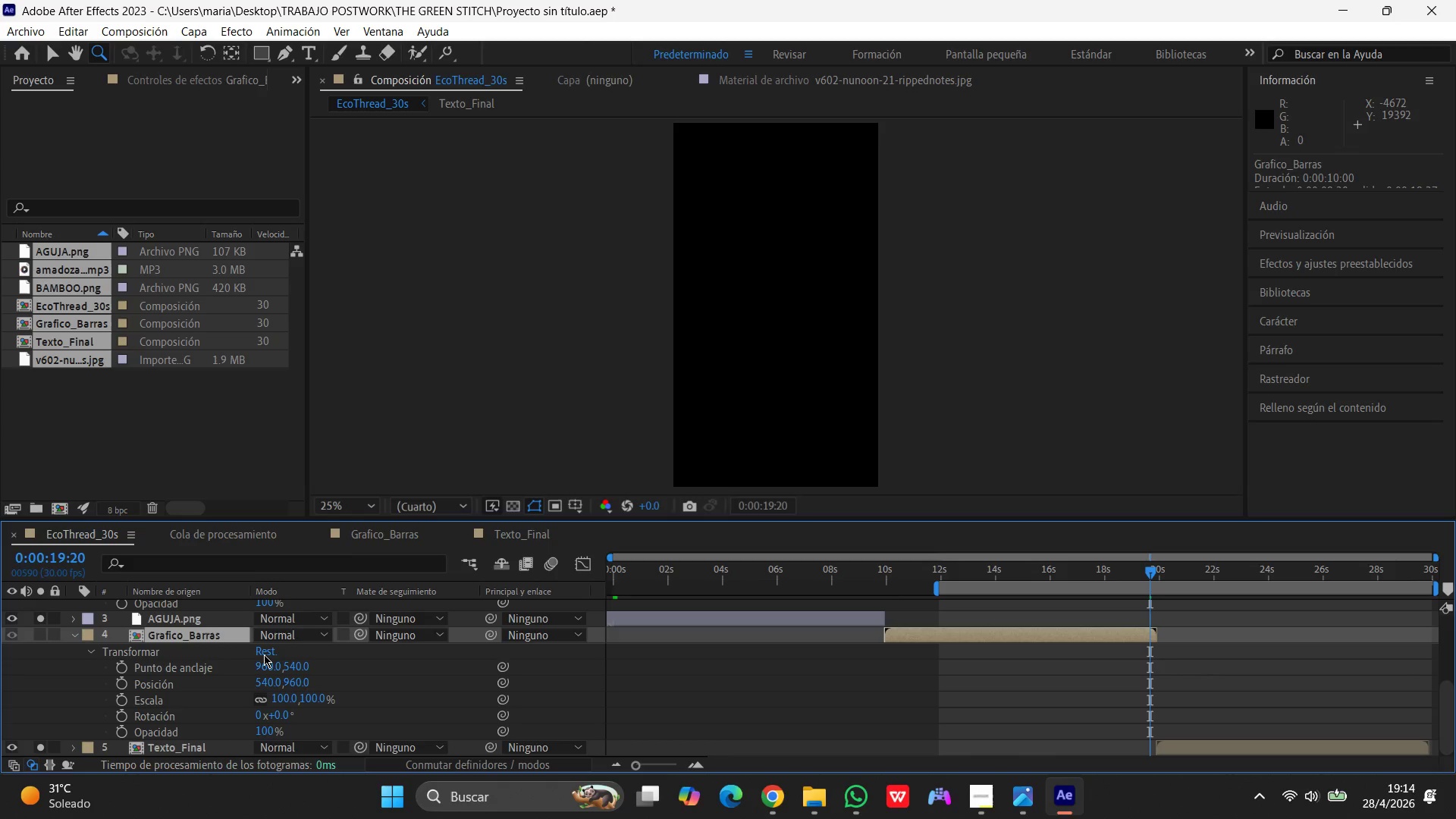 
triple_click([264, 654])
 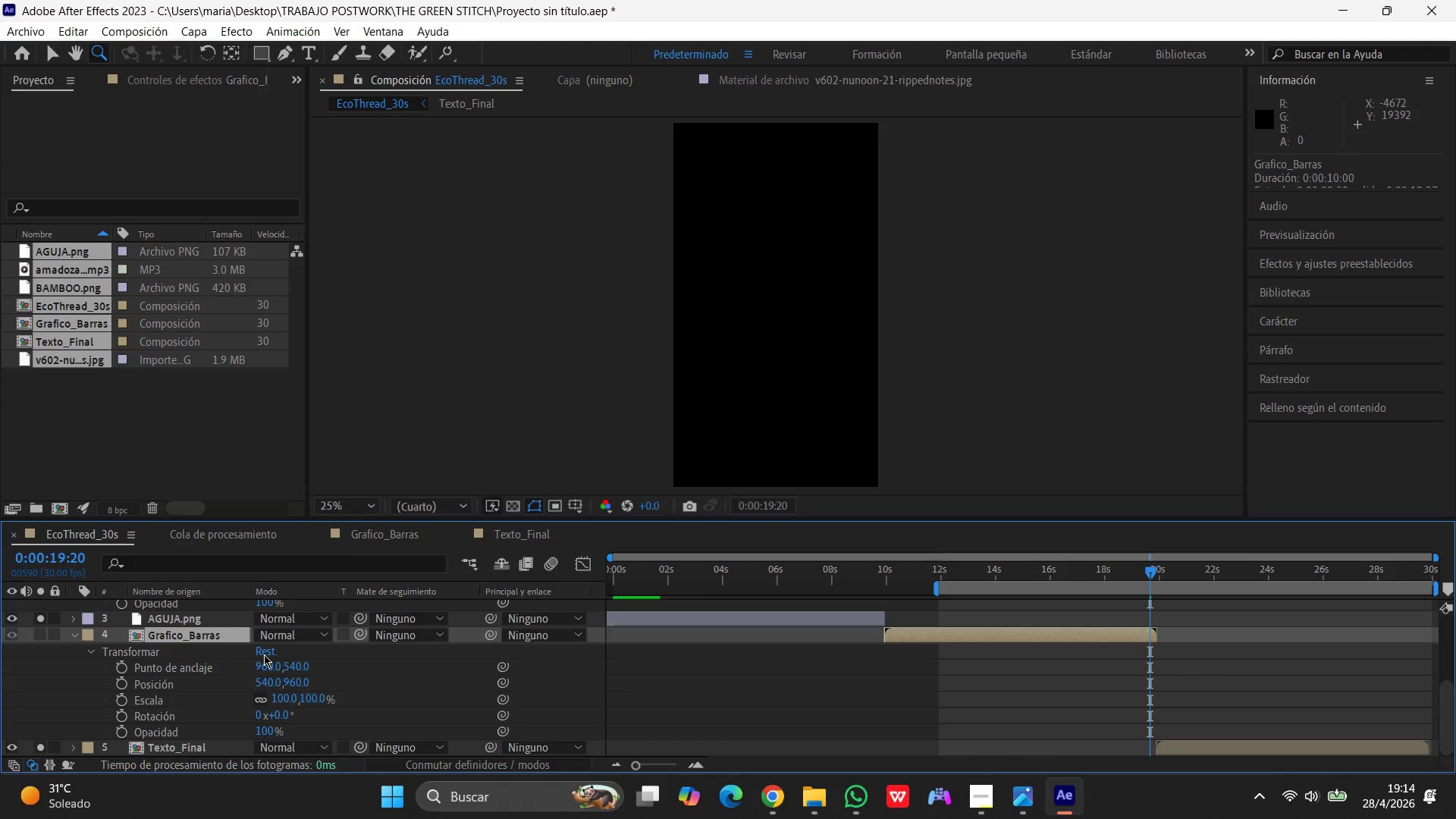 
triple_click([264, 654])
 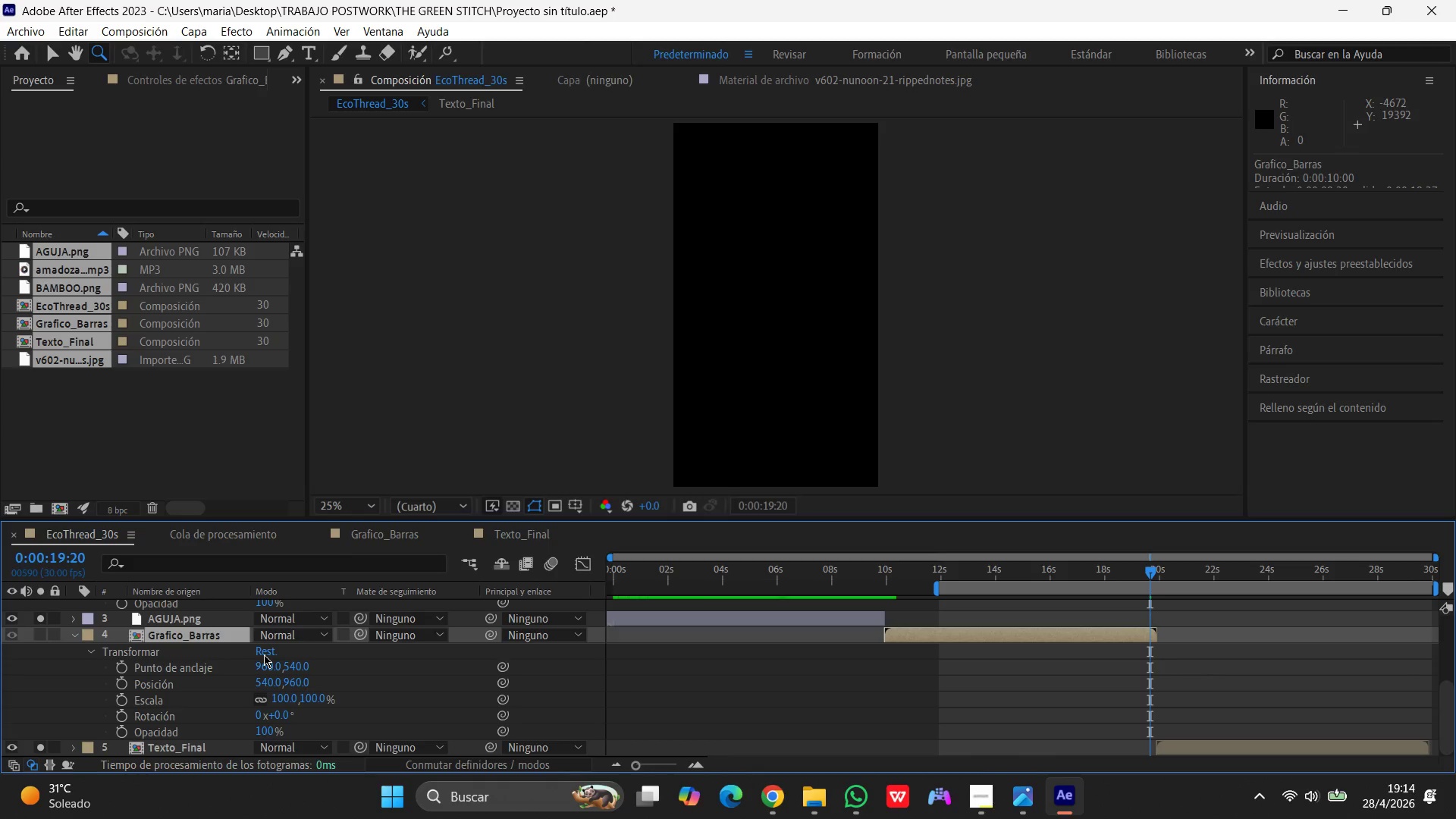 
triple_click([264, 654])
 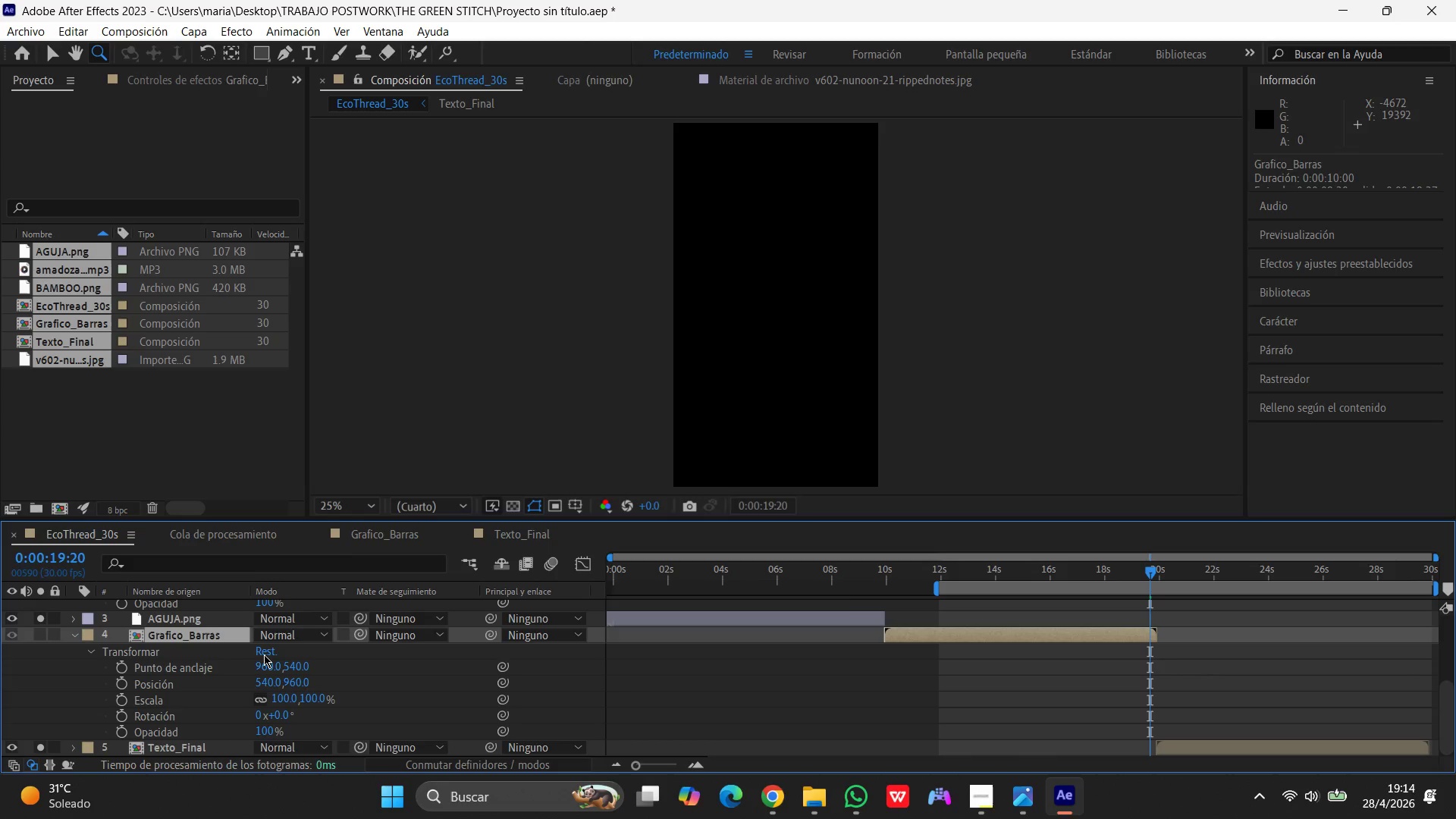 
triple_click([264, 654])
 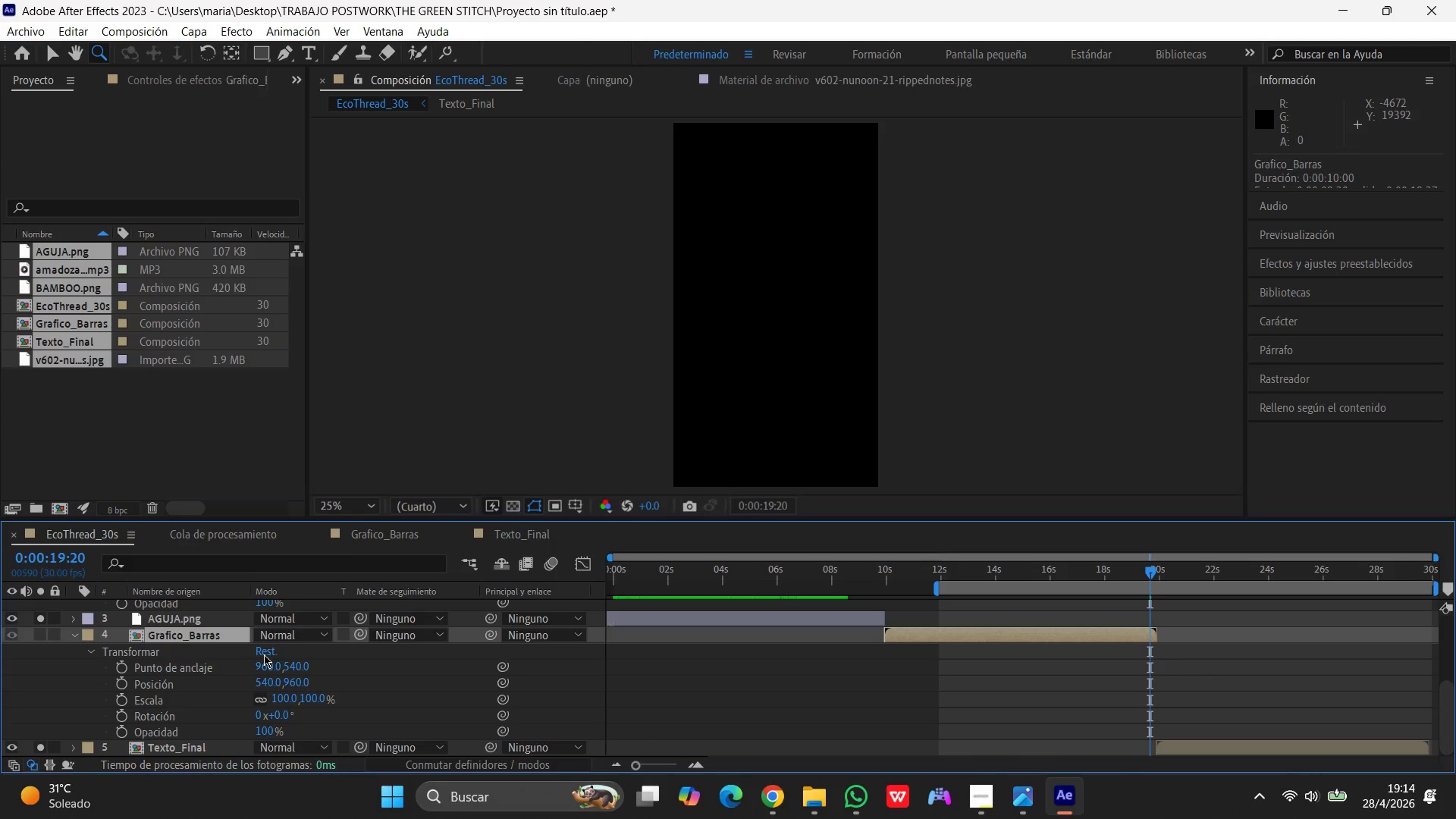 
double_click([264, 654])
 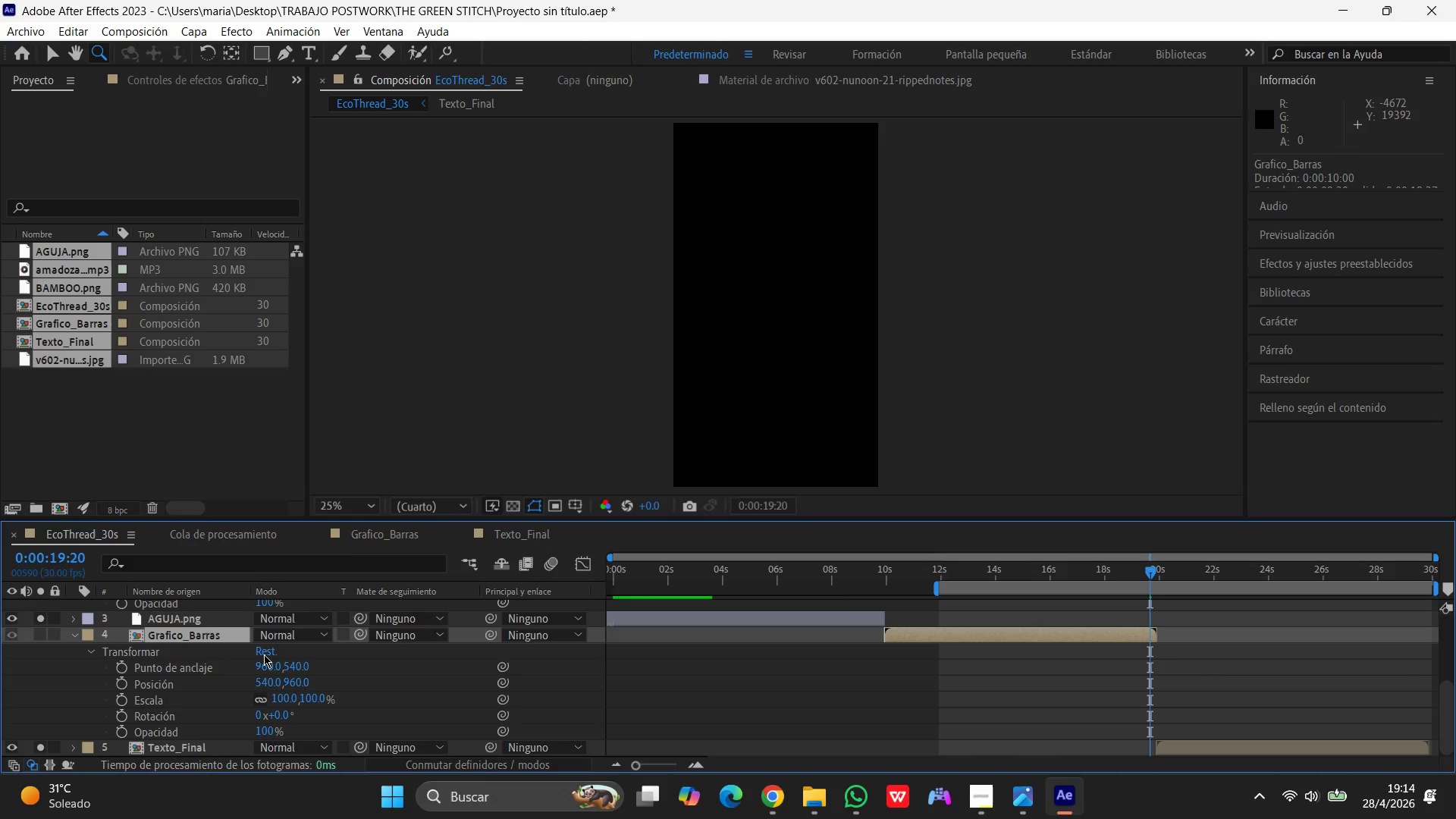 
triple_click([264, 654])
 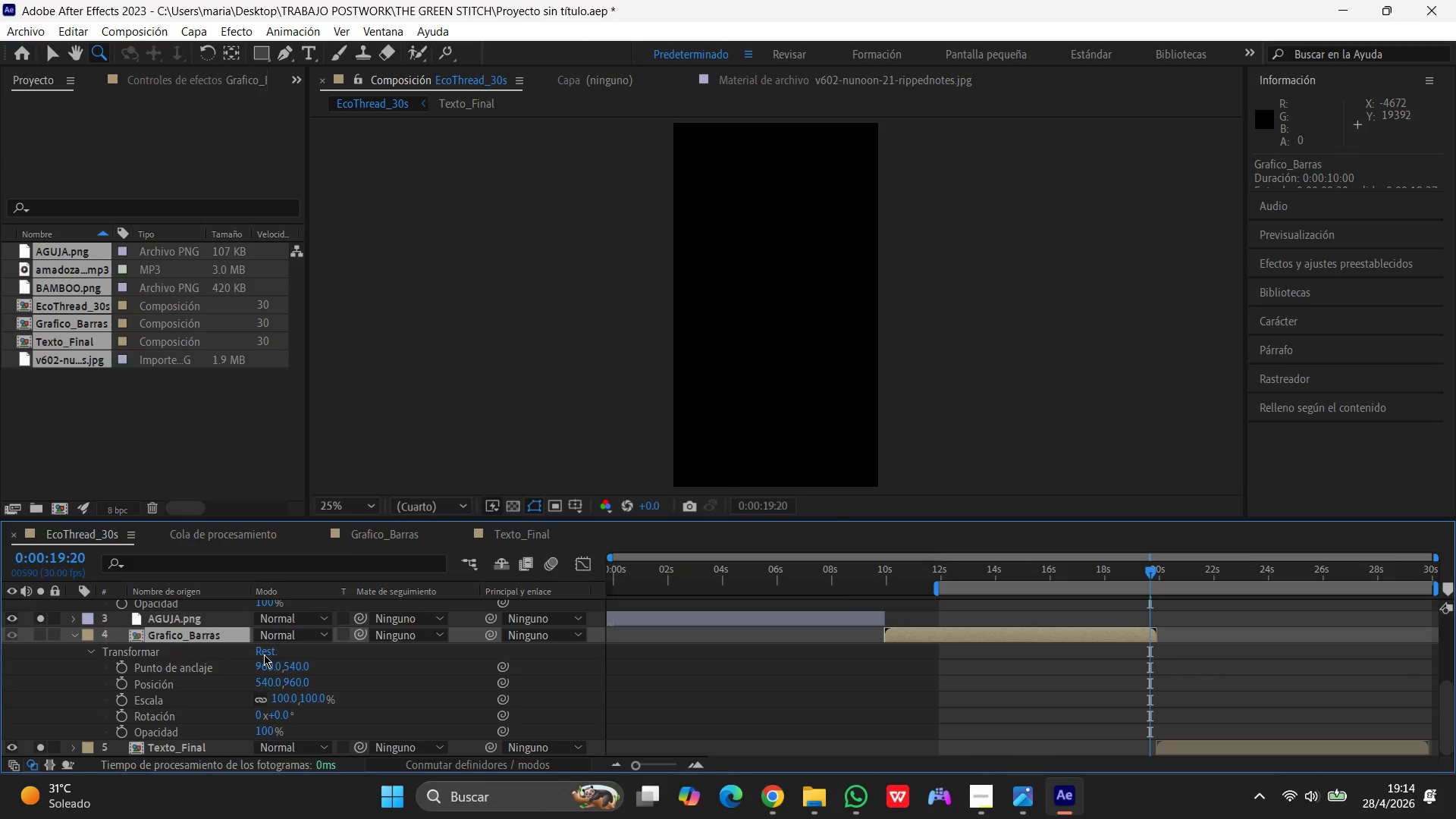 
triple_click([264, 654])
 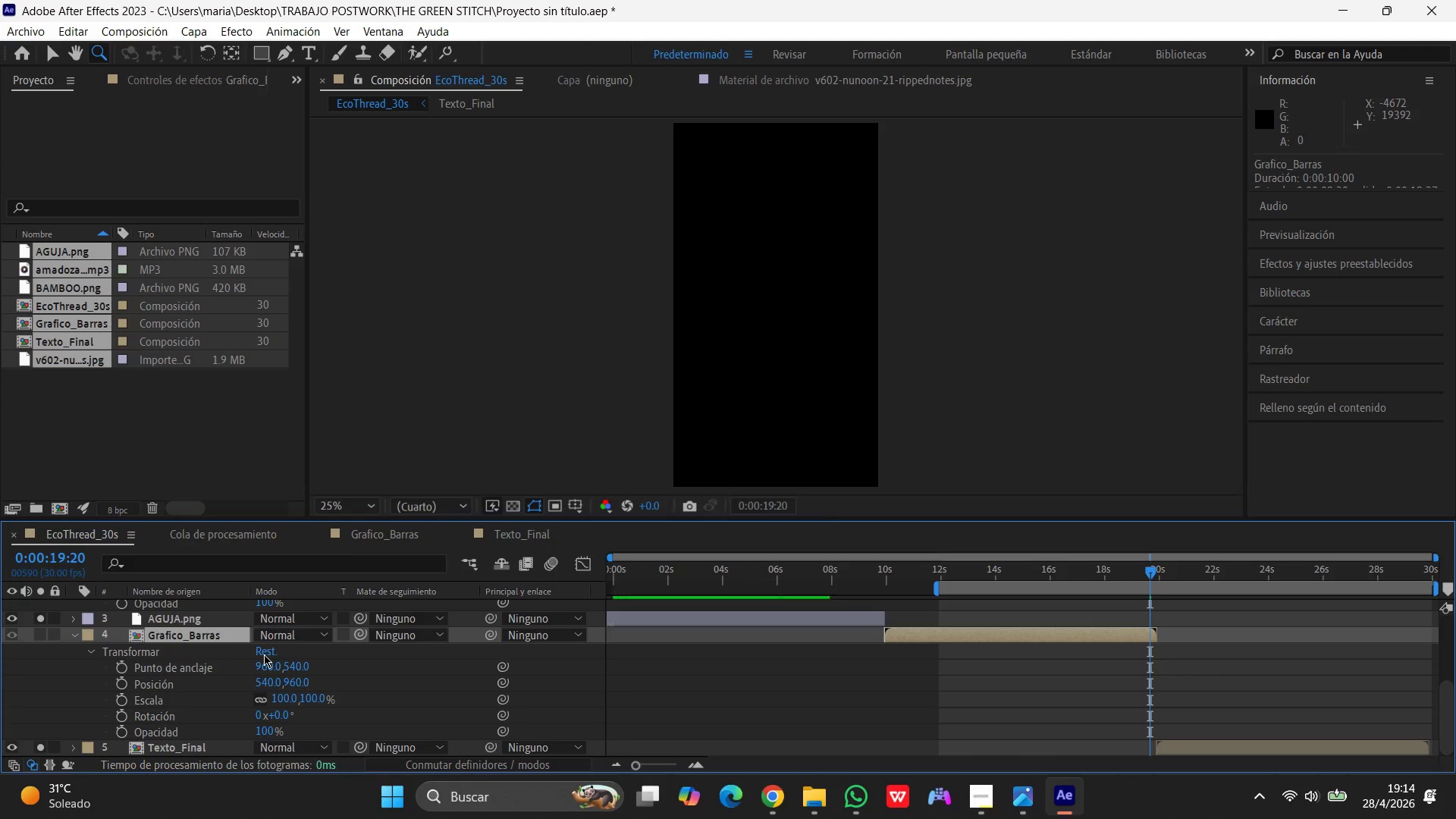 
triple_click([264, 654])
 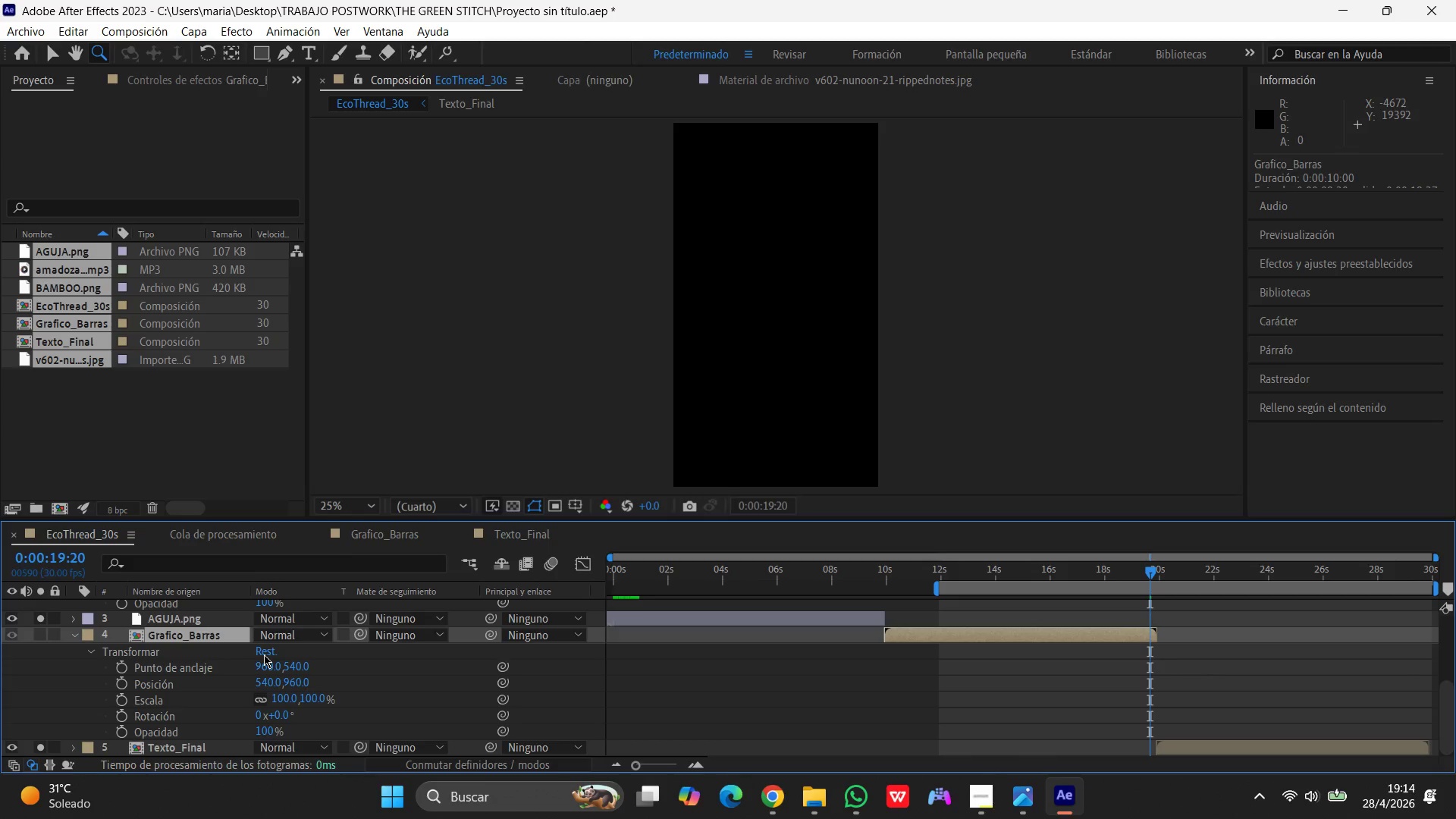 
triple_click([264, 654])
 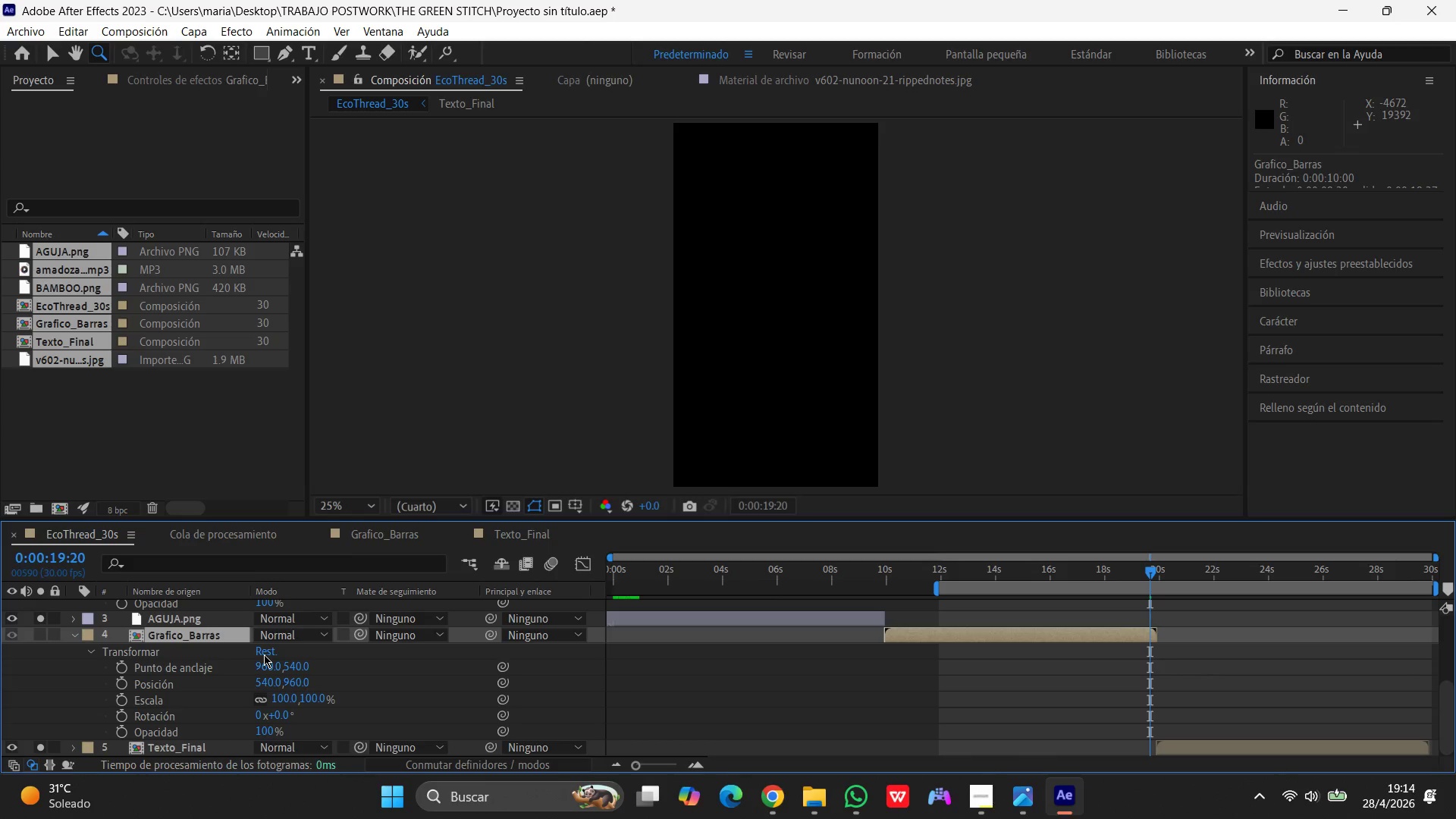 
triple_click([264, 654])
 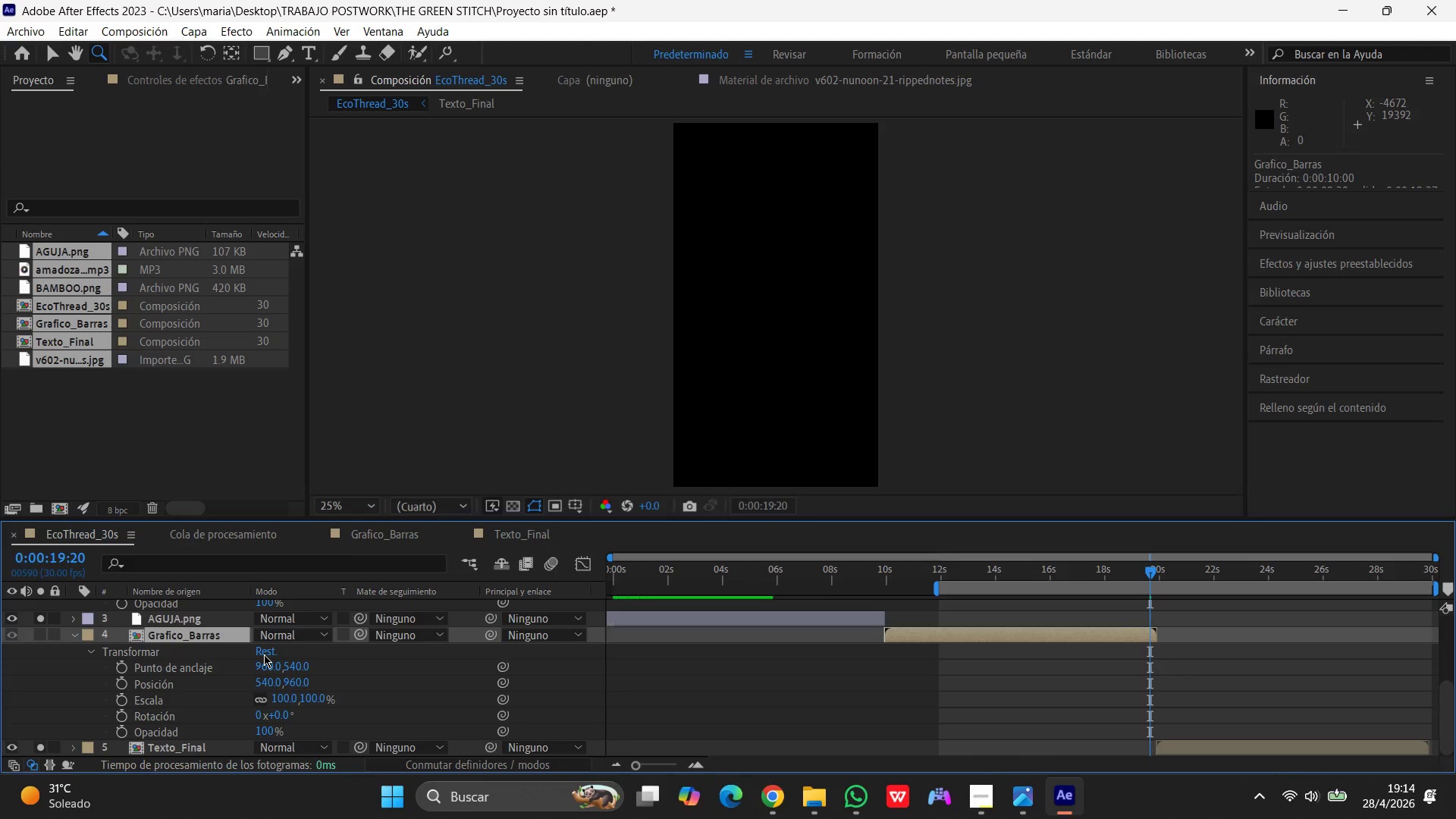 
triple_click([264, 654])
 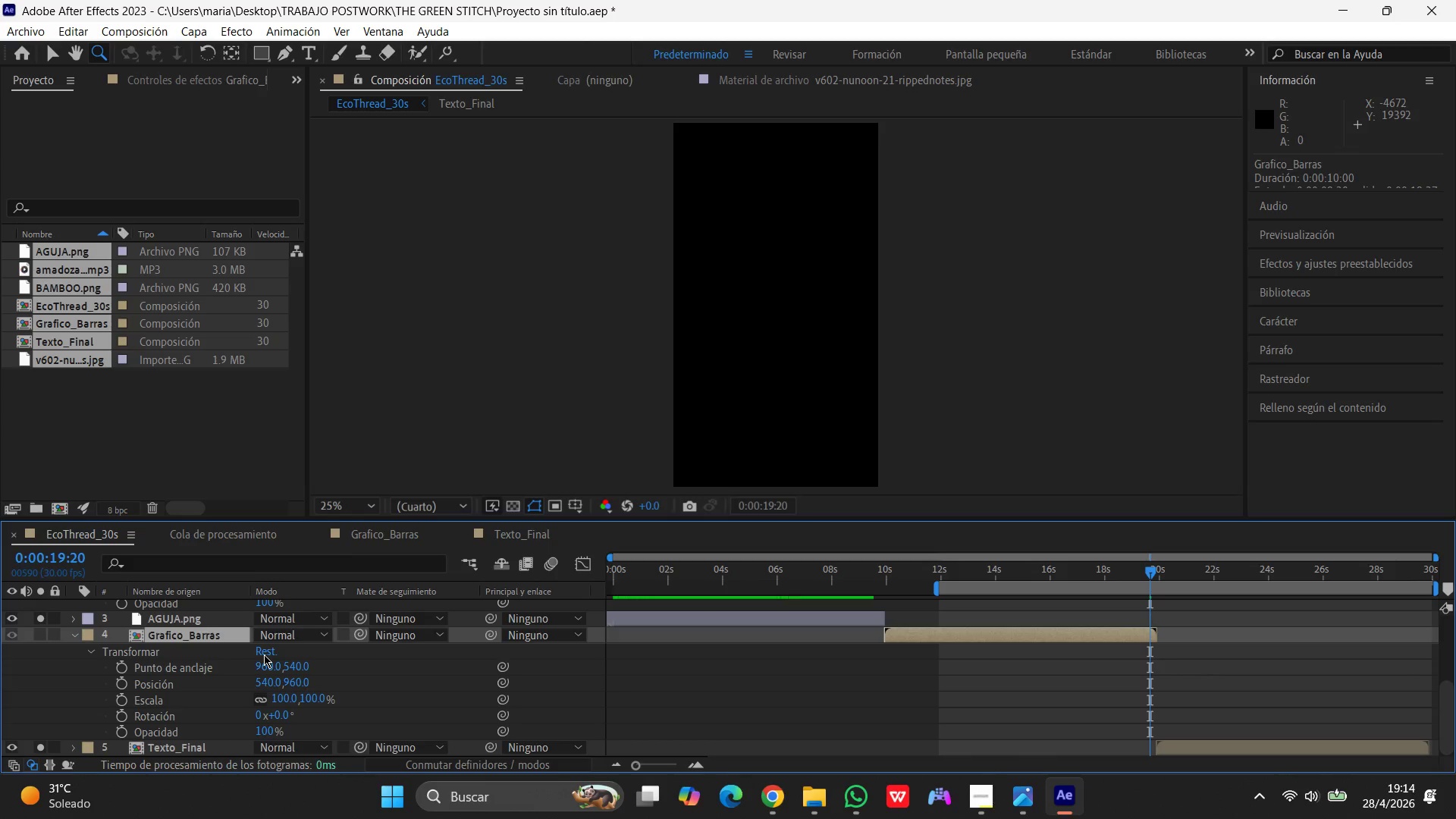 
triple_click([264, 654])
 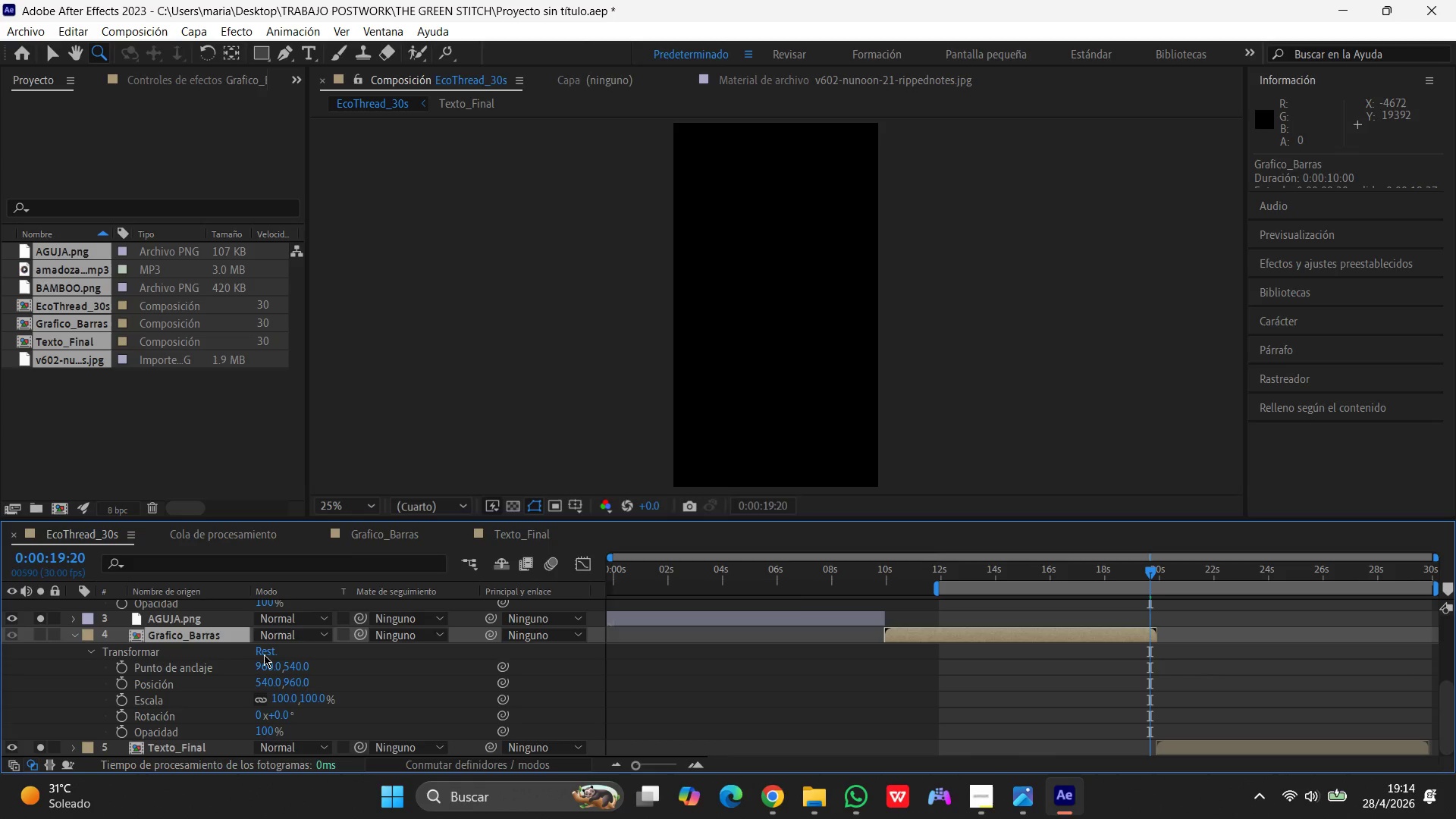 
triple_click([264, 654])
 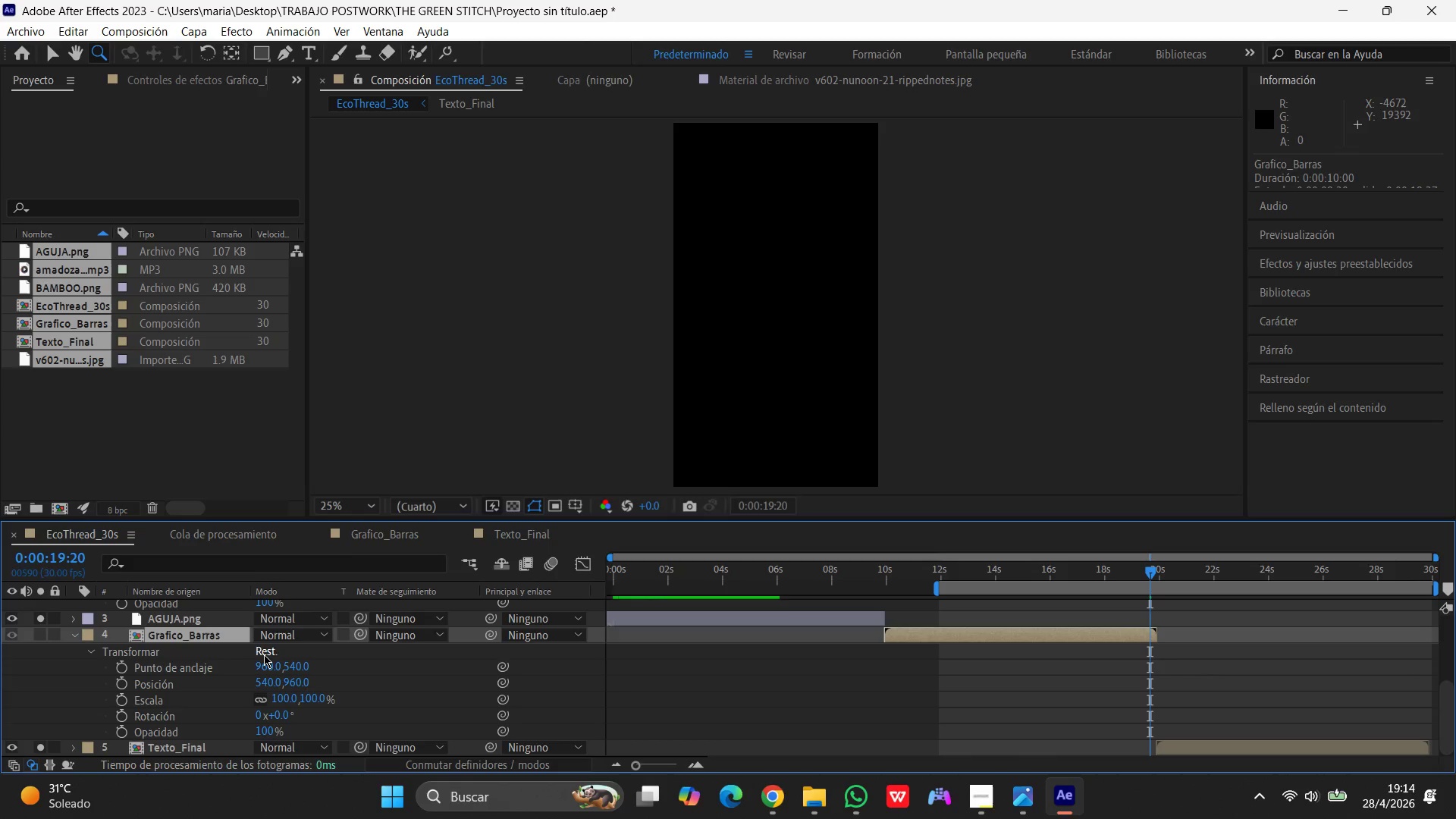 
triple_click([264, 654])
 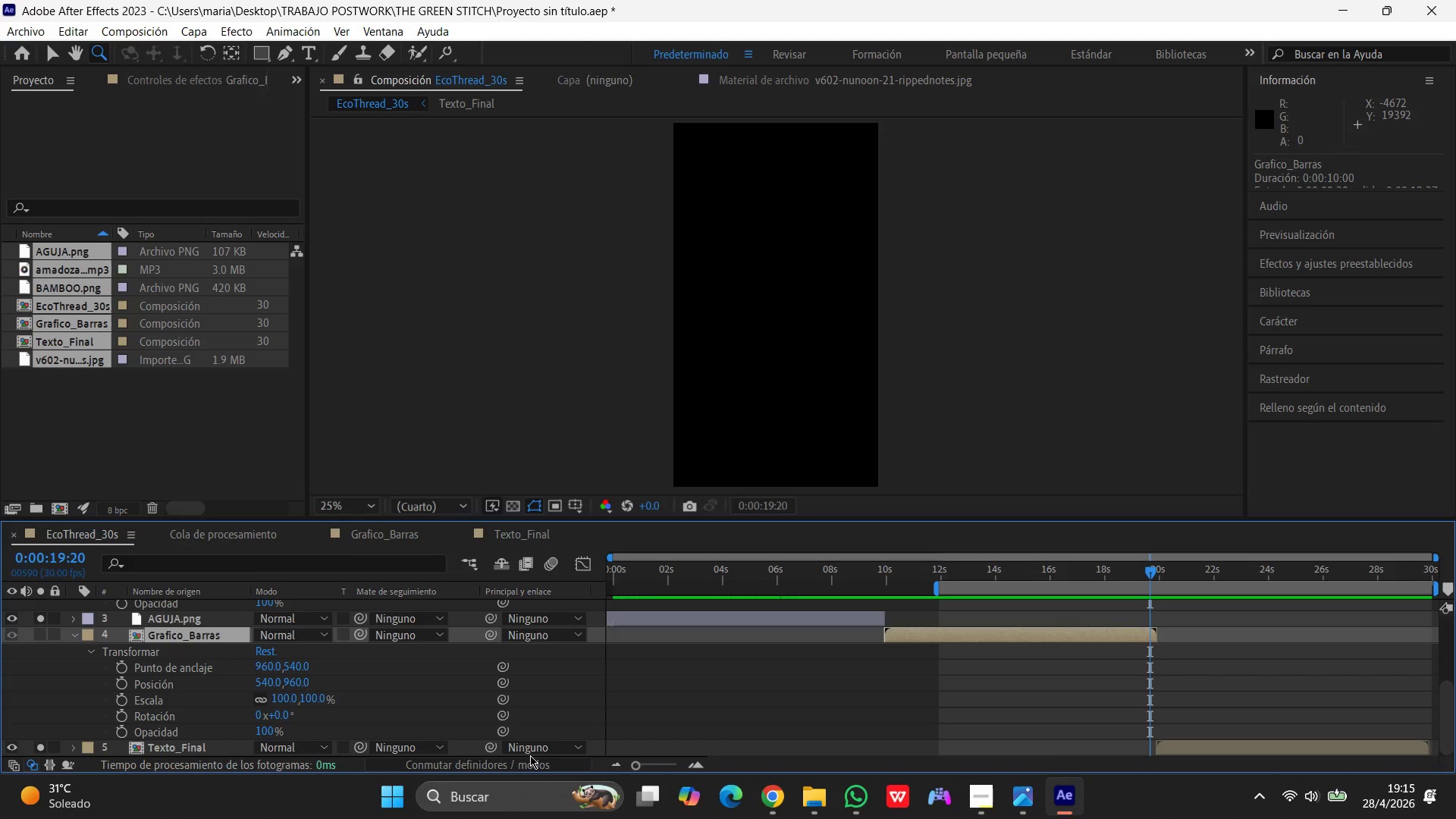 
wait(45.55)
 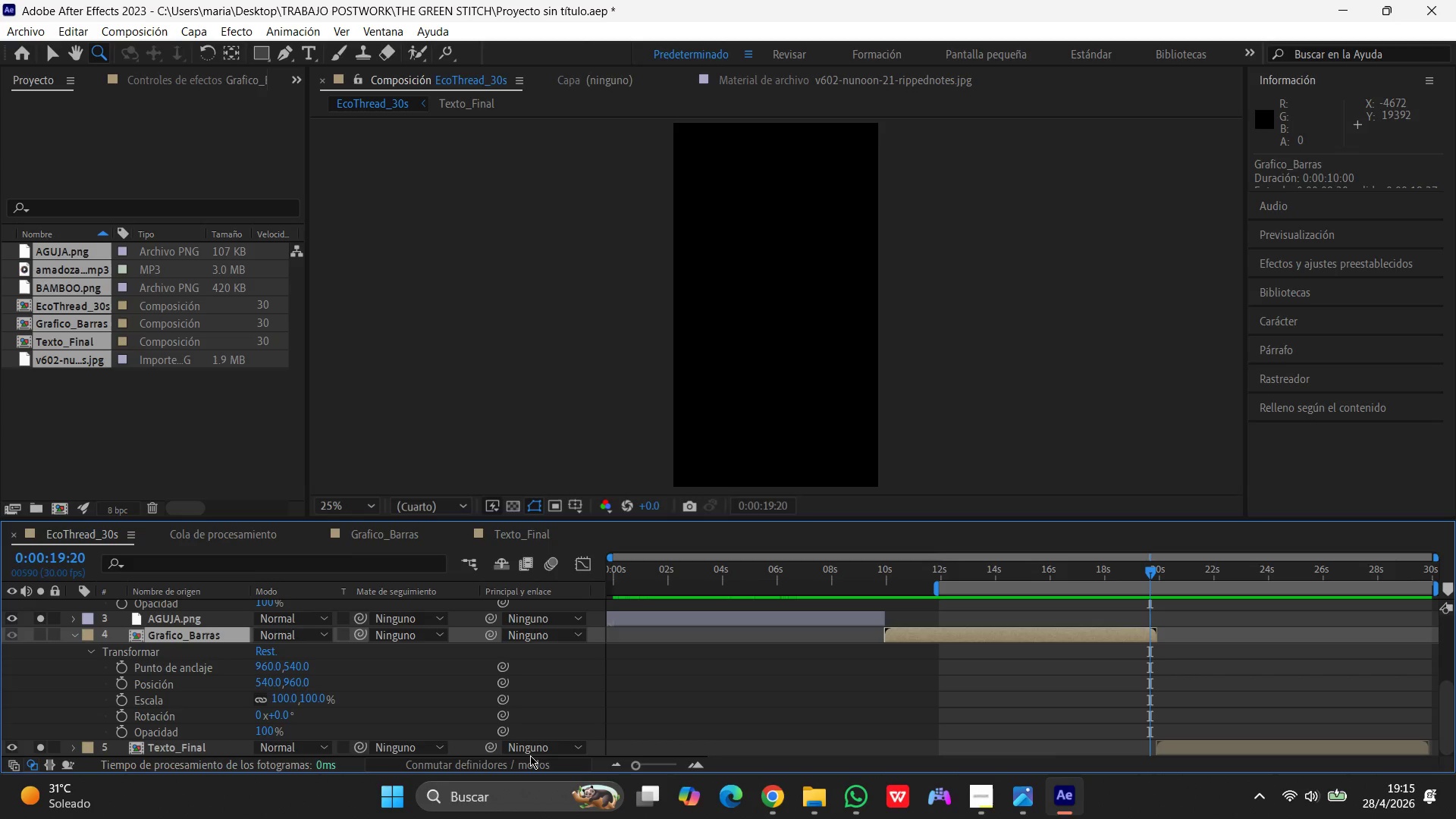 
left_click([268, 666])
 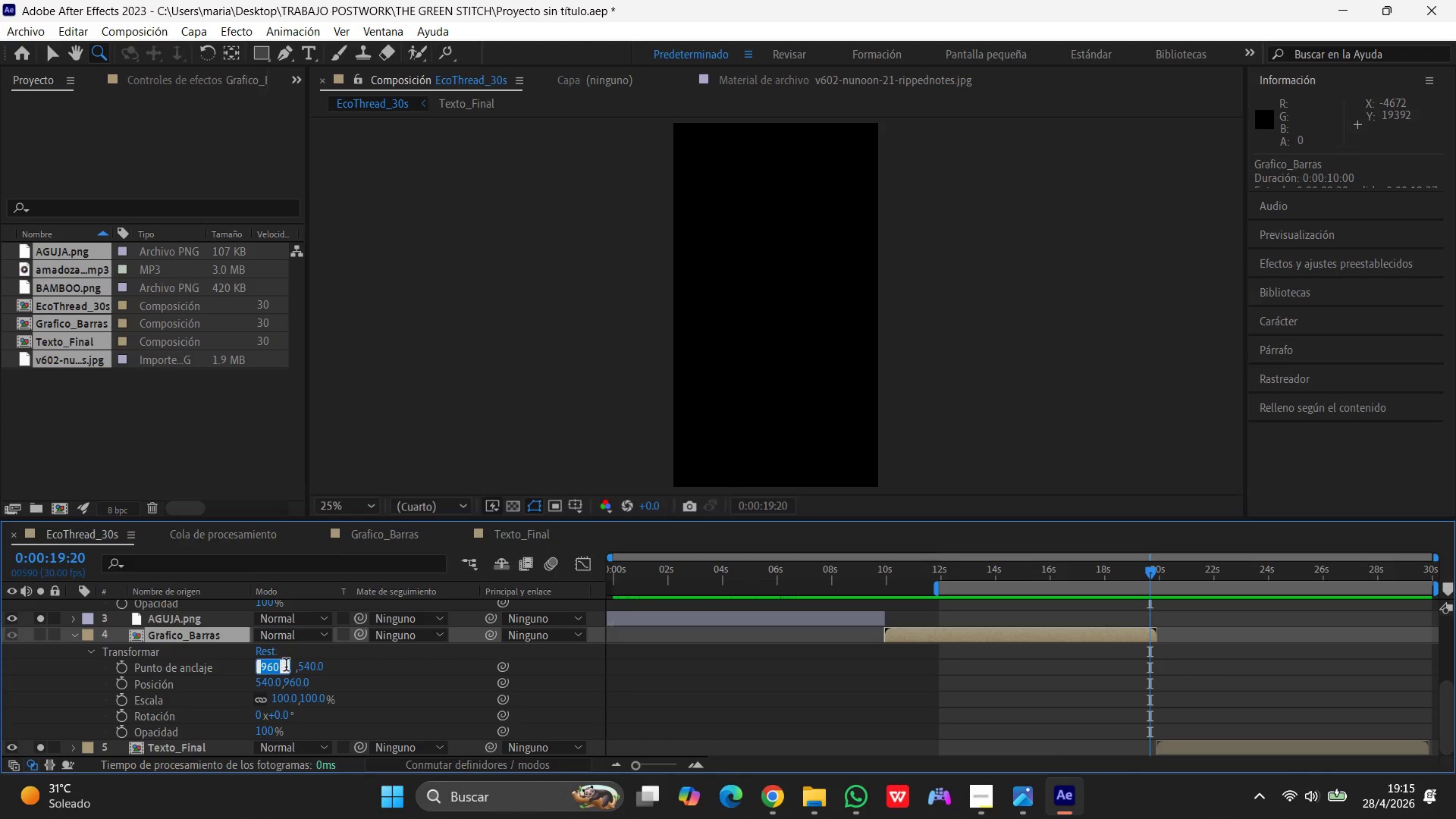 
left_click([287, 667])
 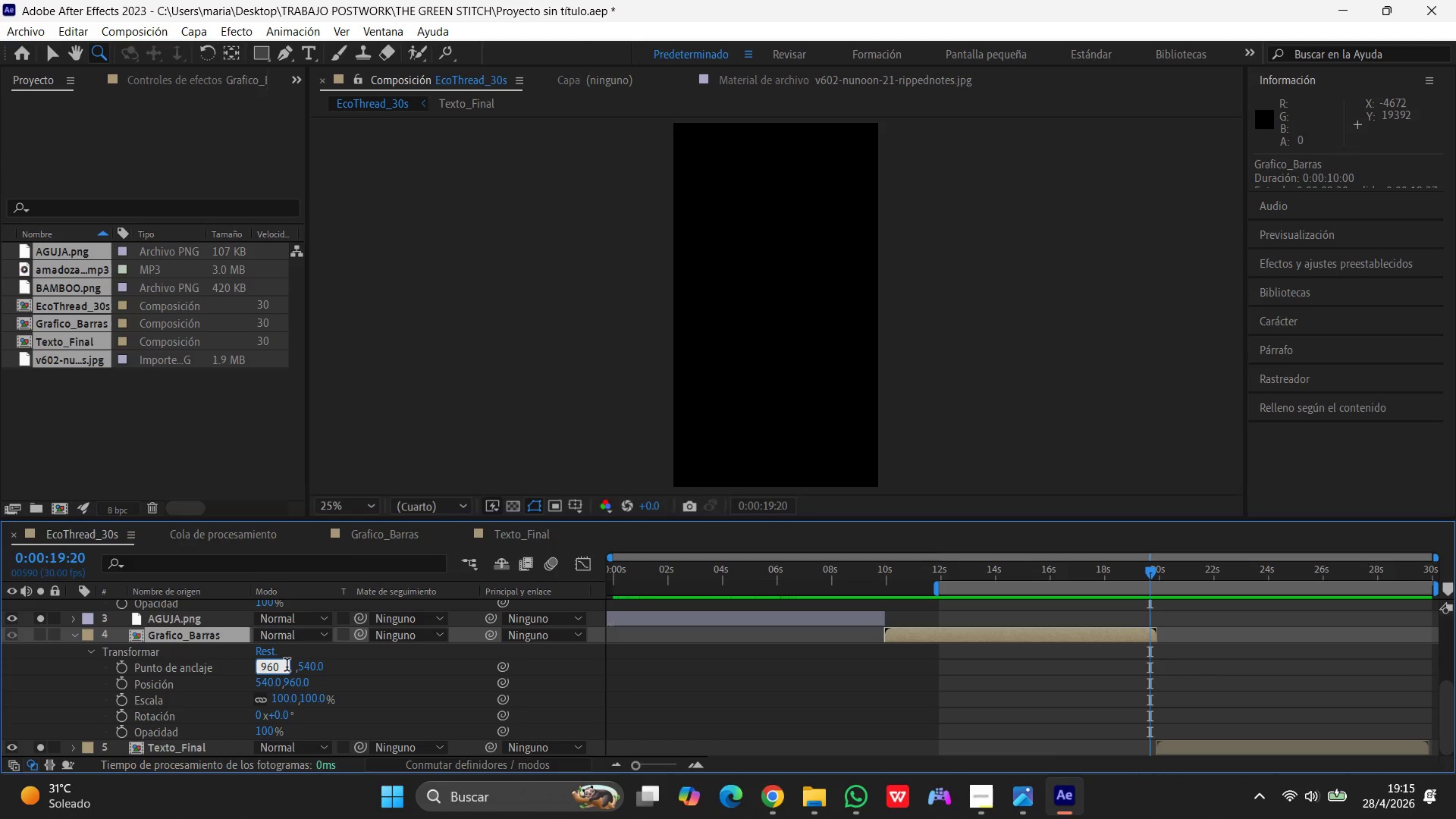 
key(Backspace)
 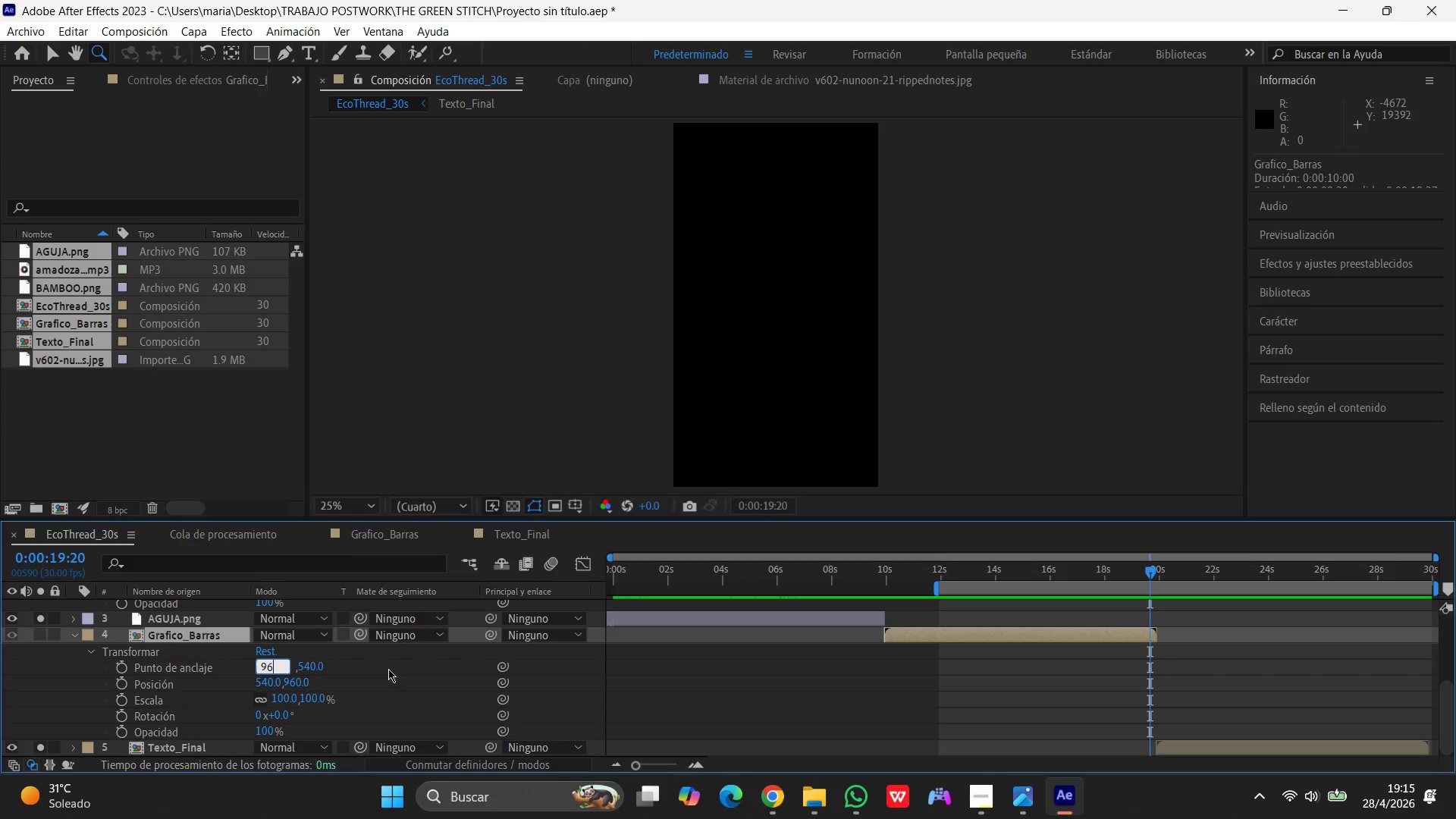 
left_click([380, 647])
 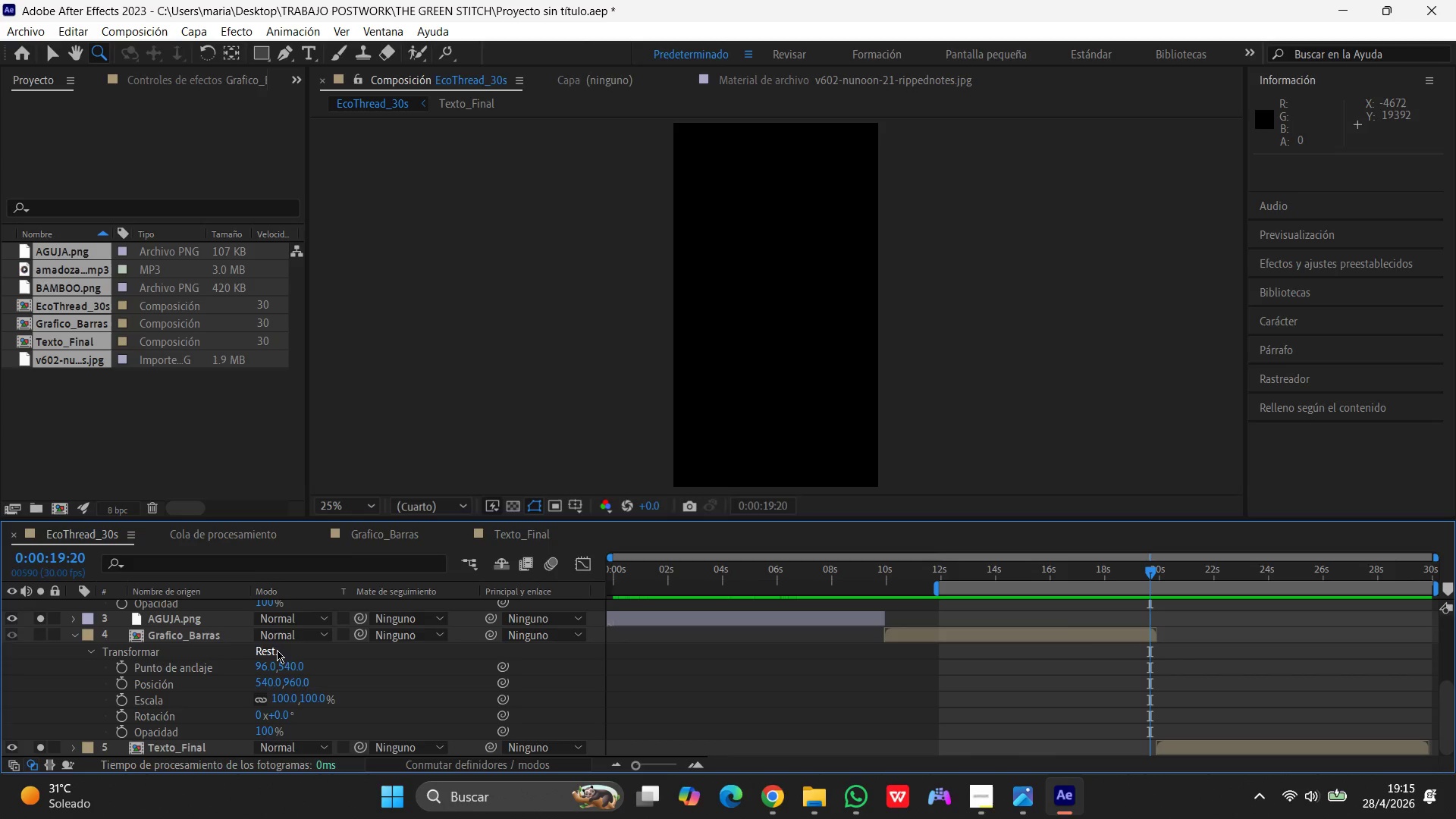 
left_click([303, 661])
 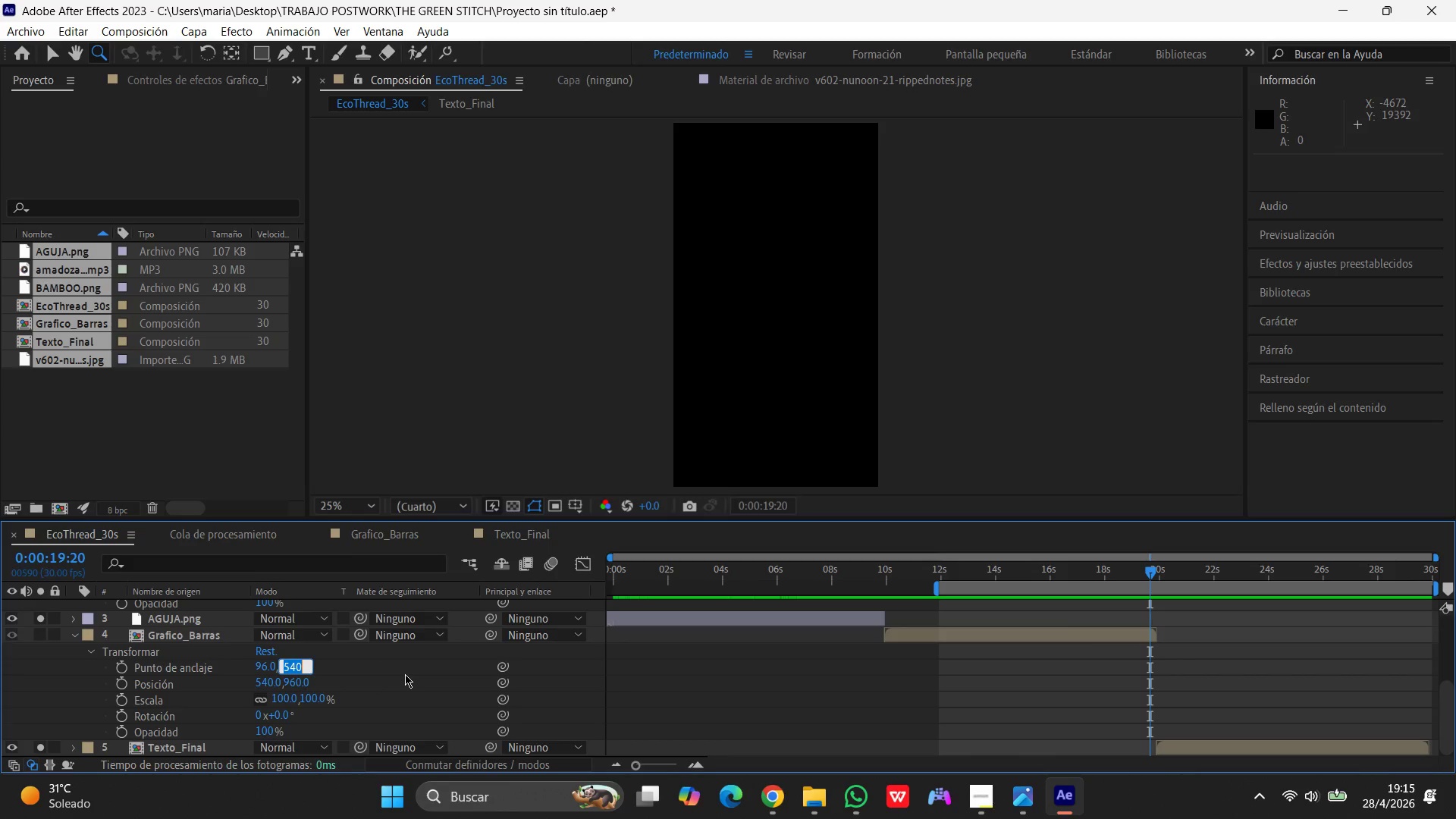 
wait(8.41)
 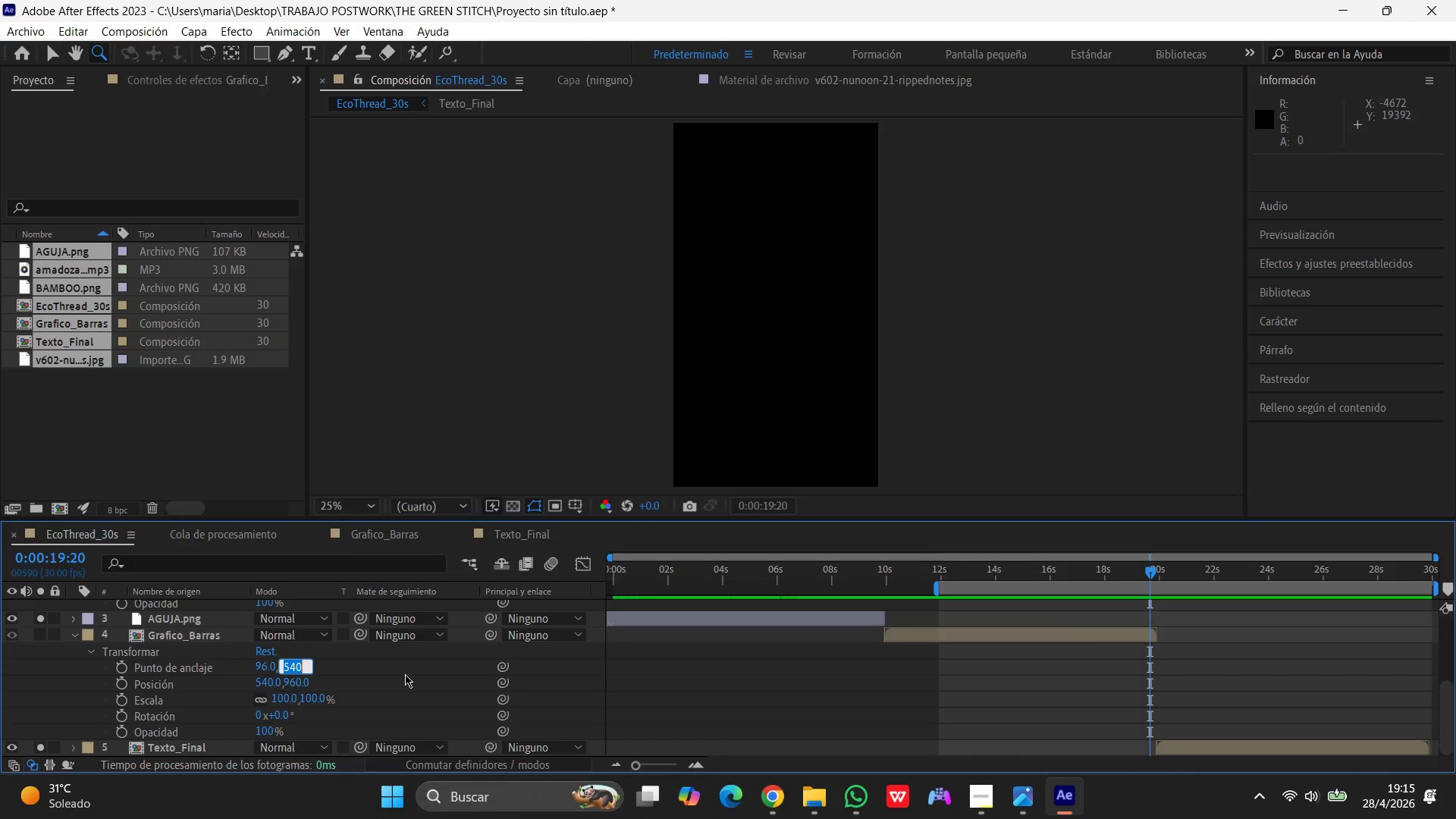 
left_click([270, 668])
 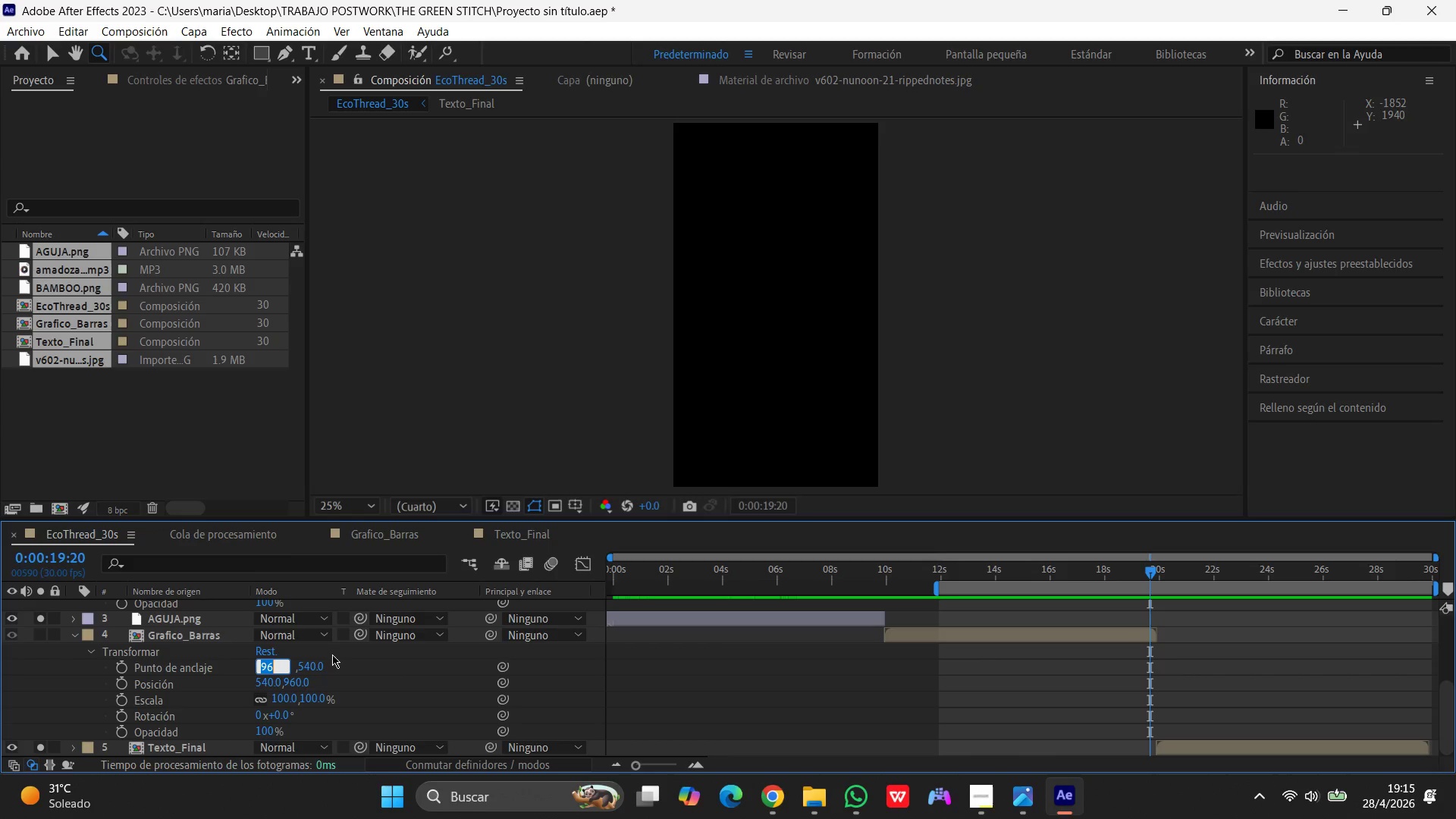 
key(Numpad9)
 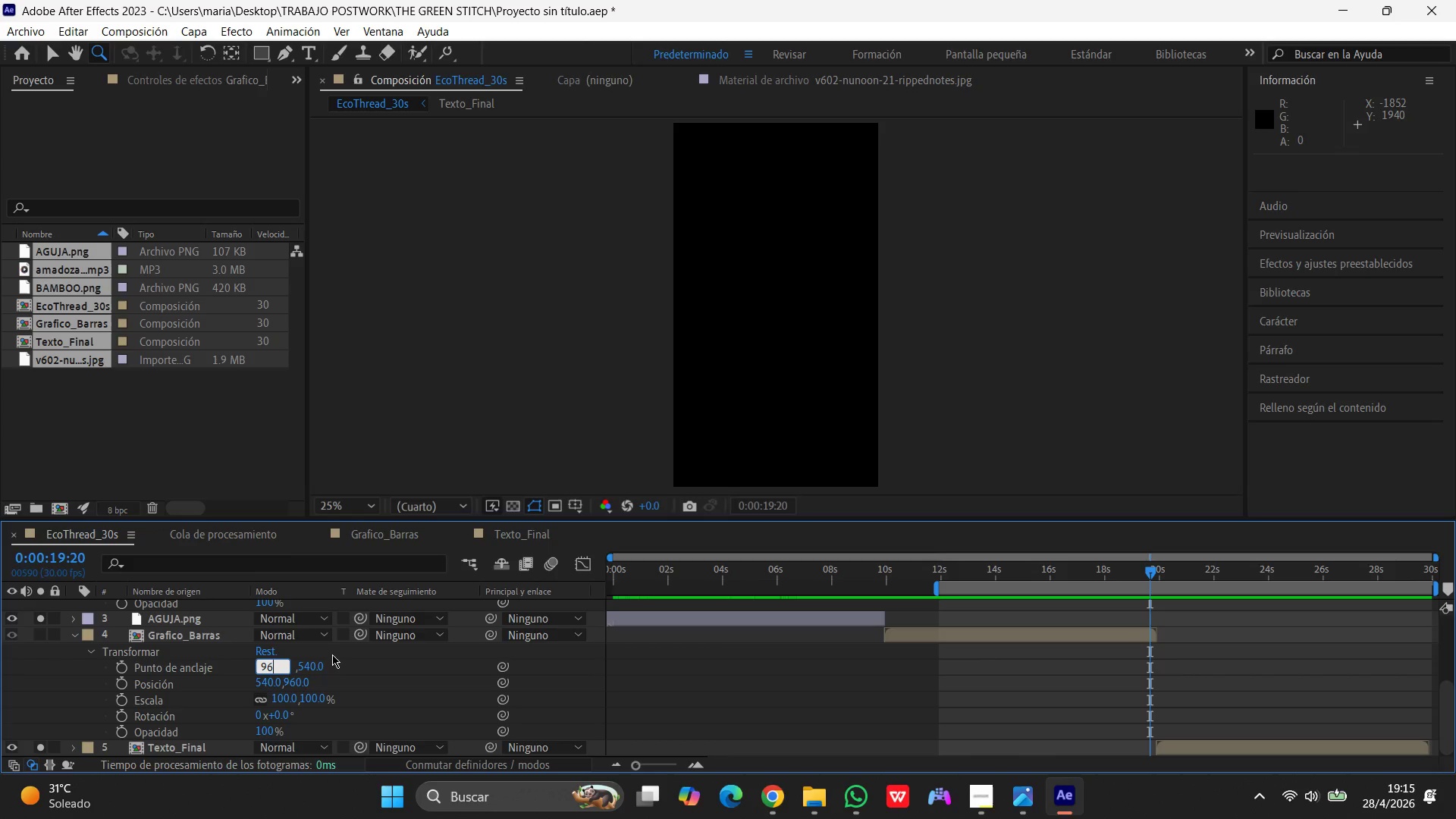 
key(Numpad6)
 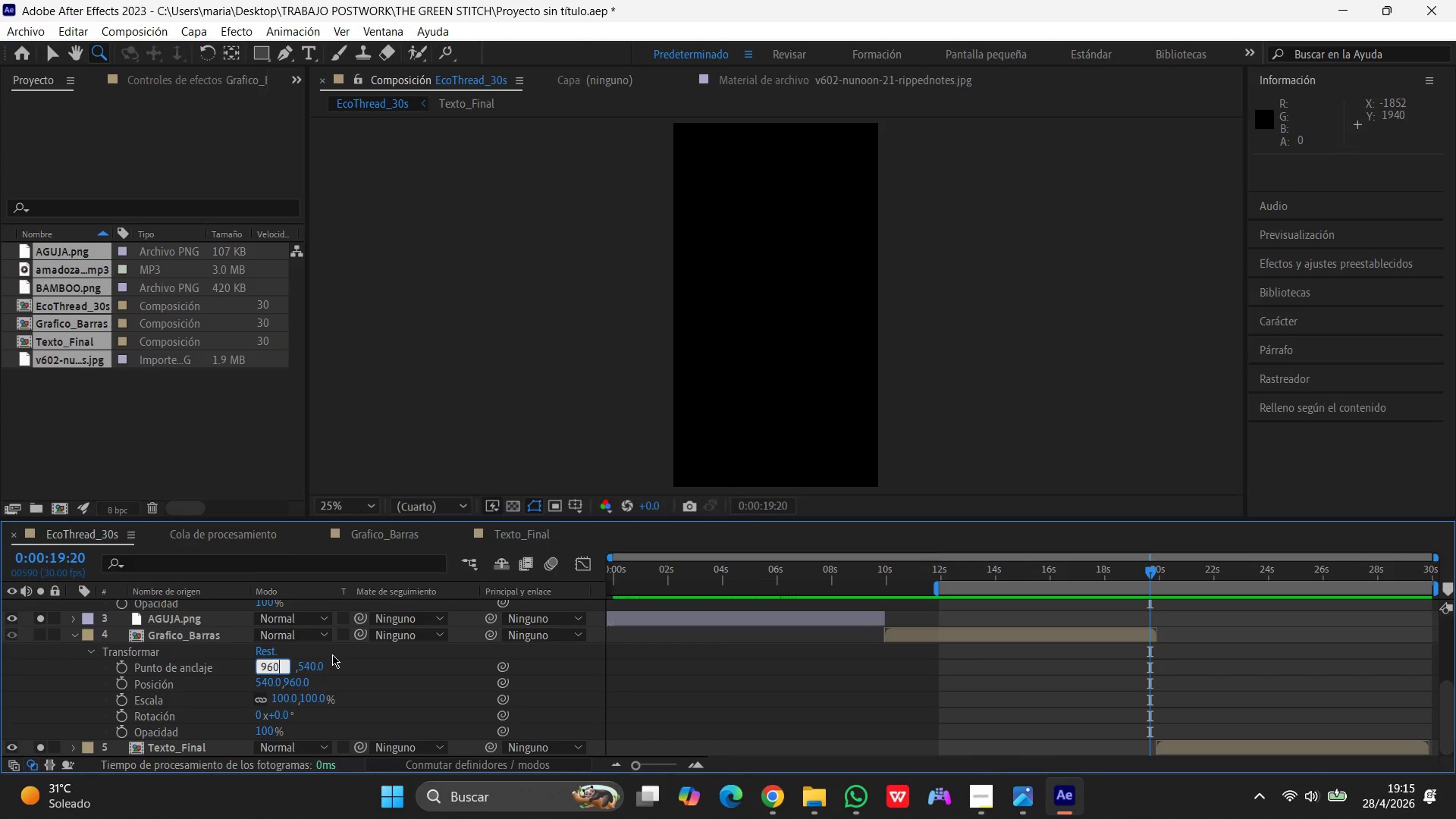 
key(Numpad0)
 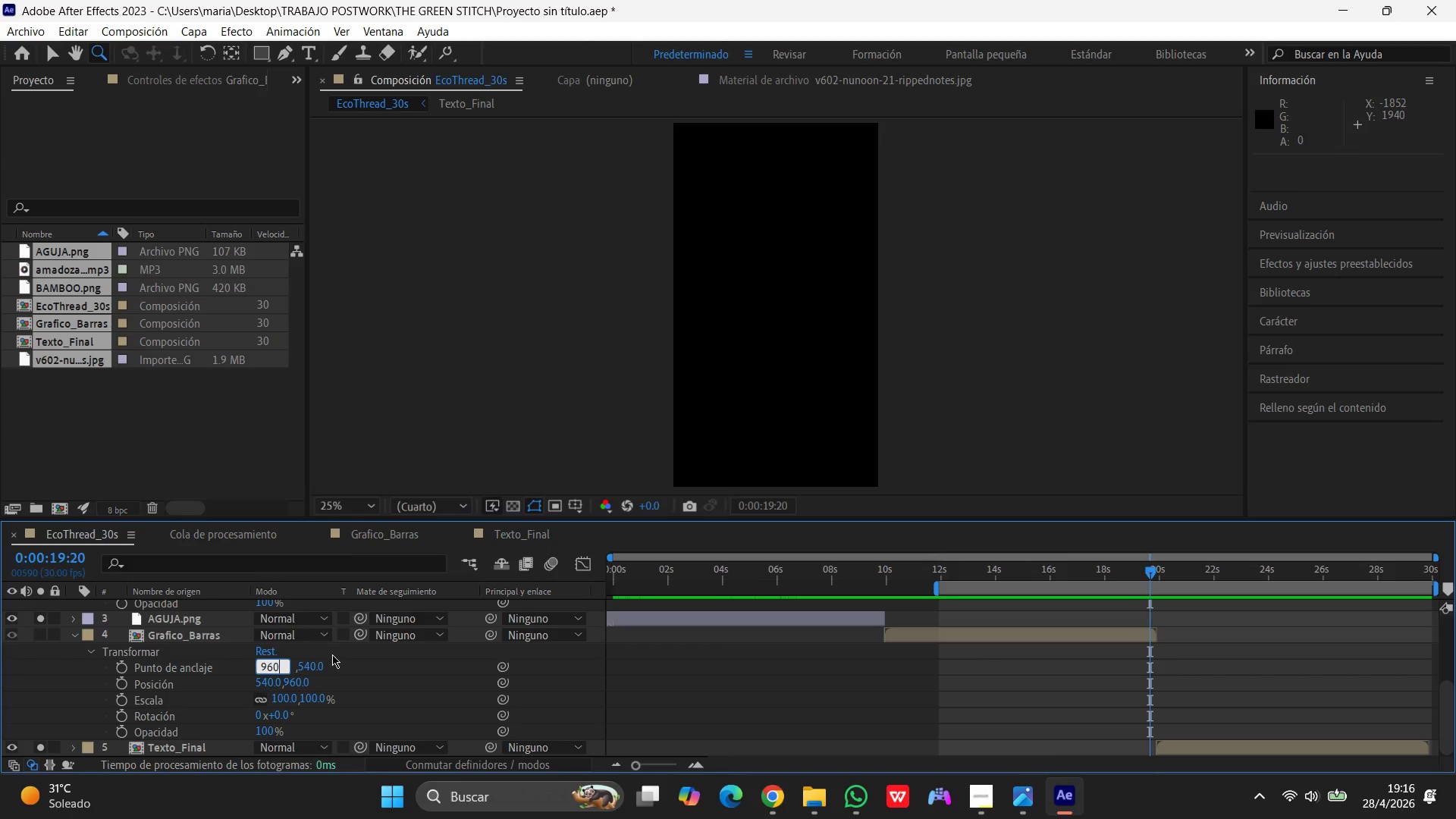 
wait(15.27)
 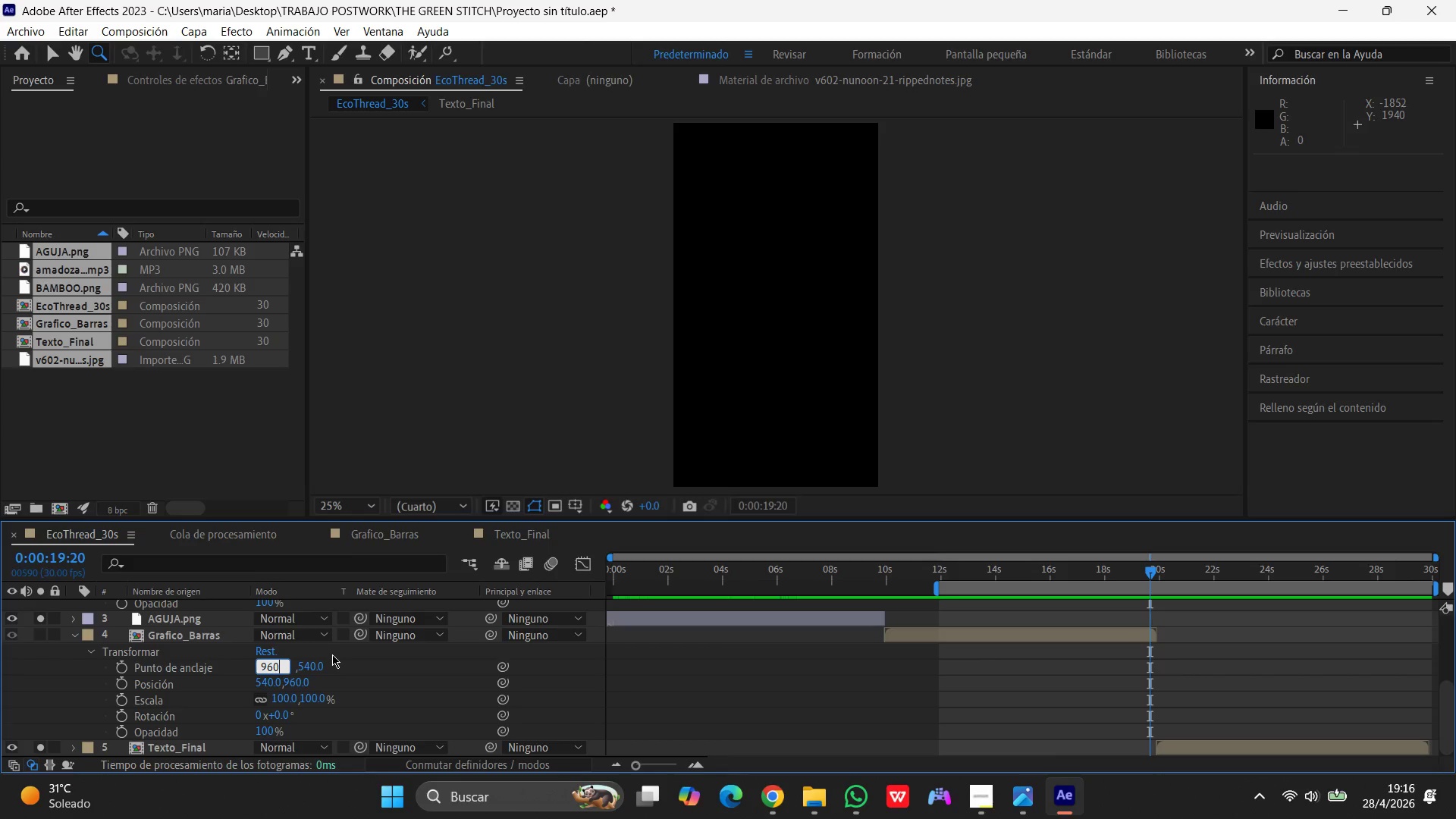 
key(Enter)
 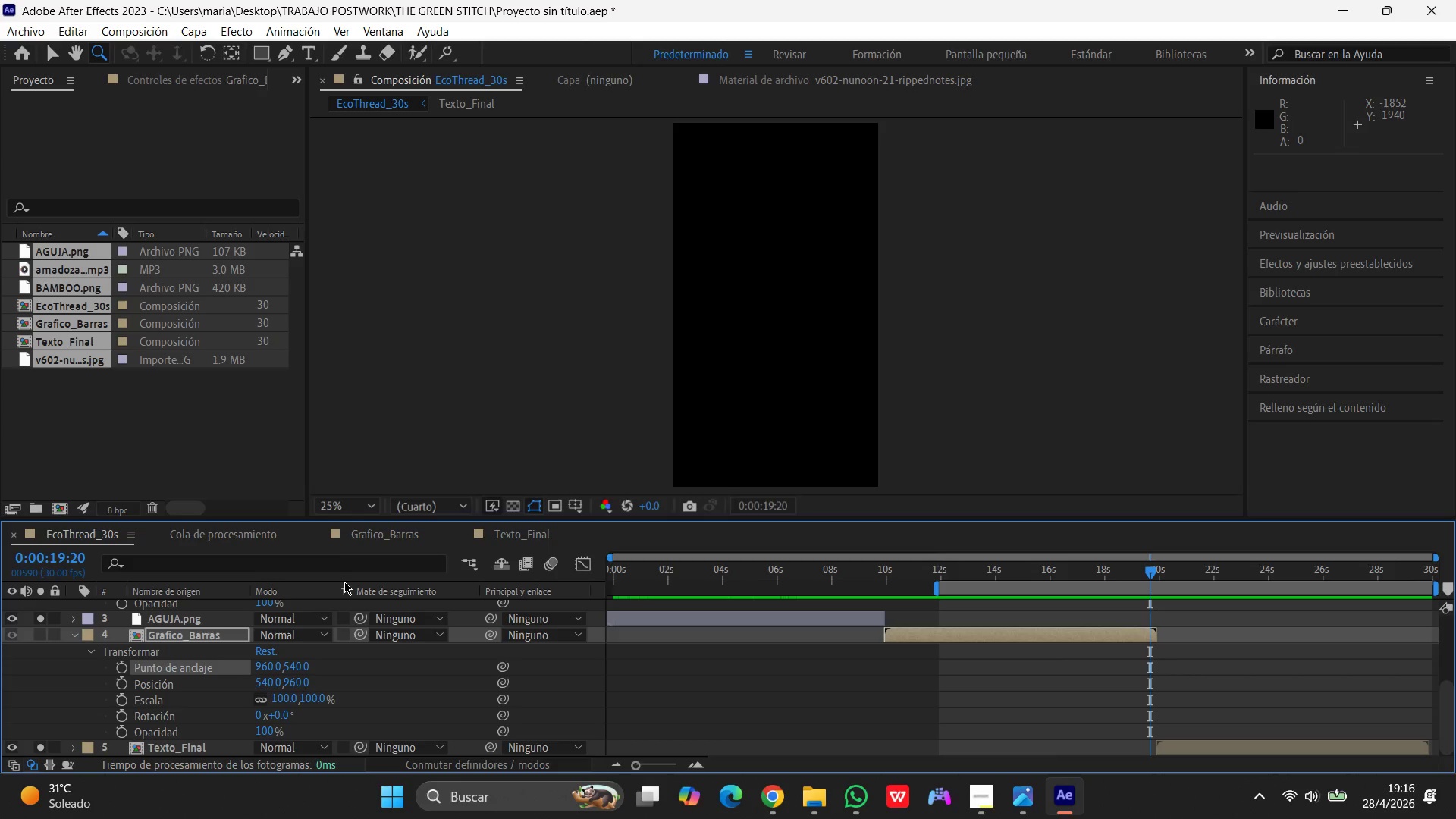 
wait(56.3)
 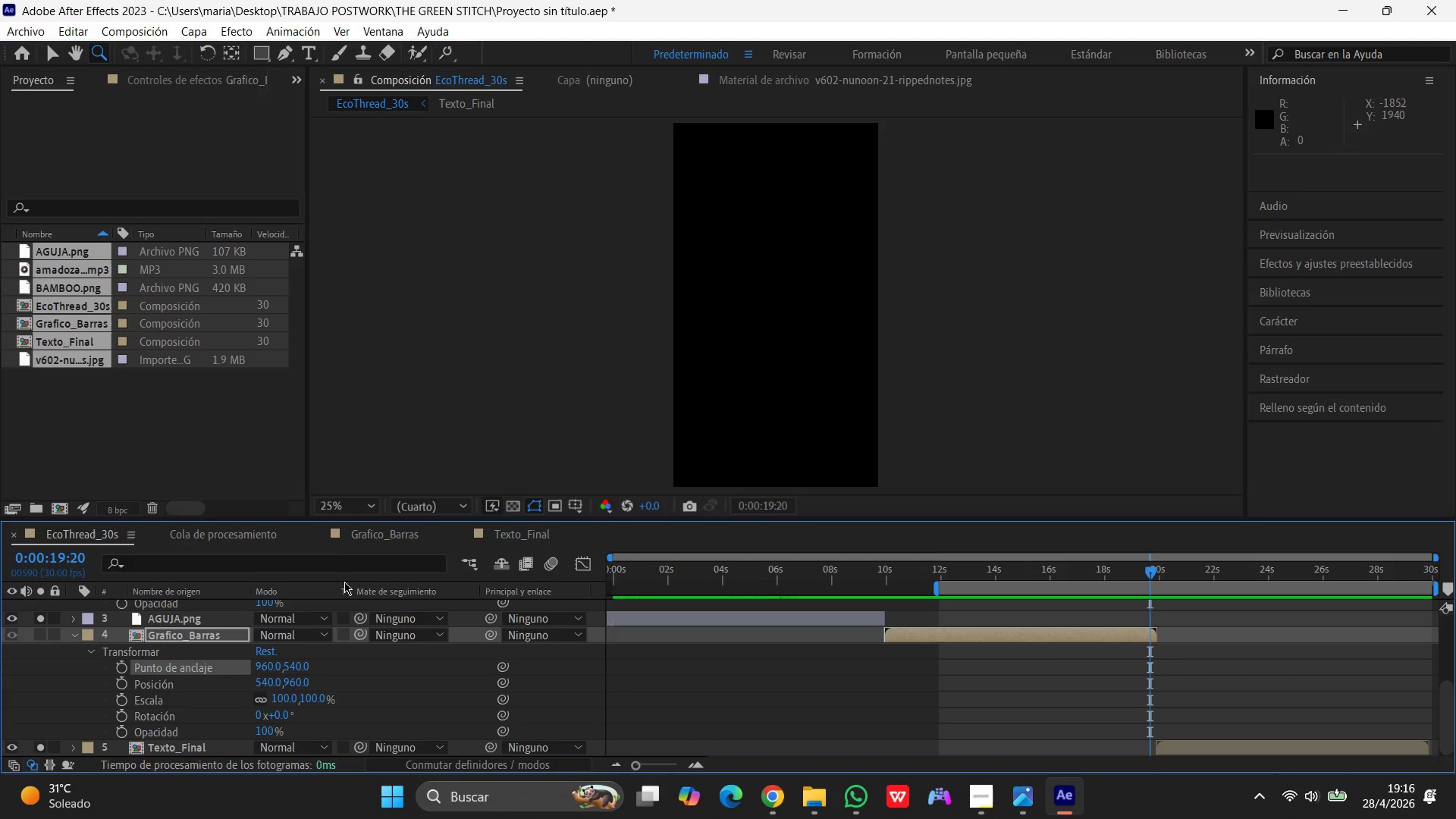 
left_click([723, 359])
 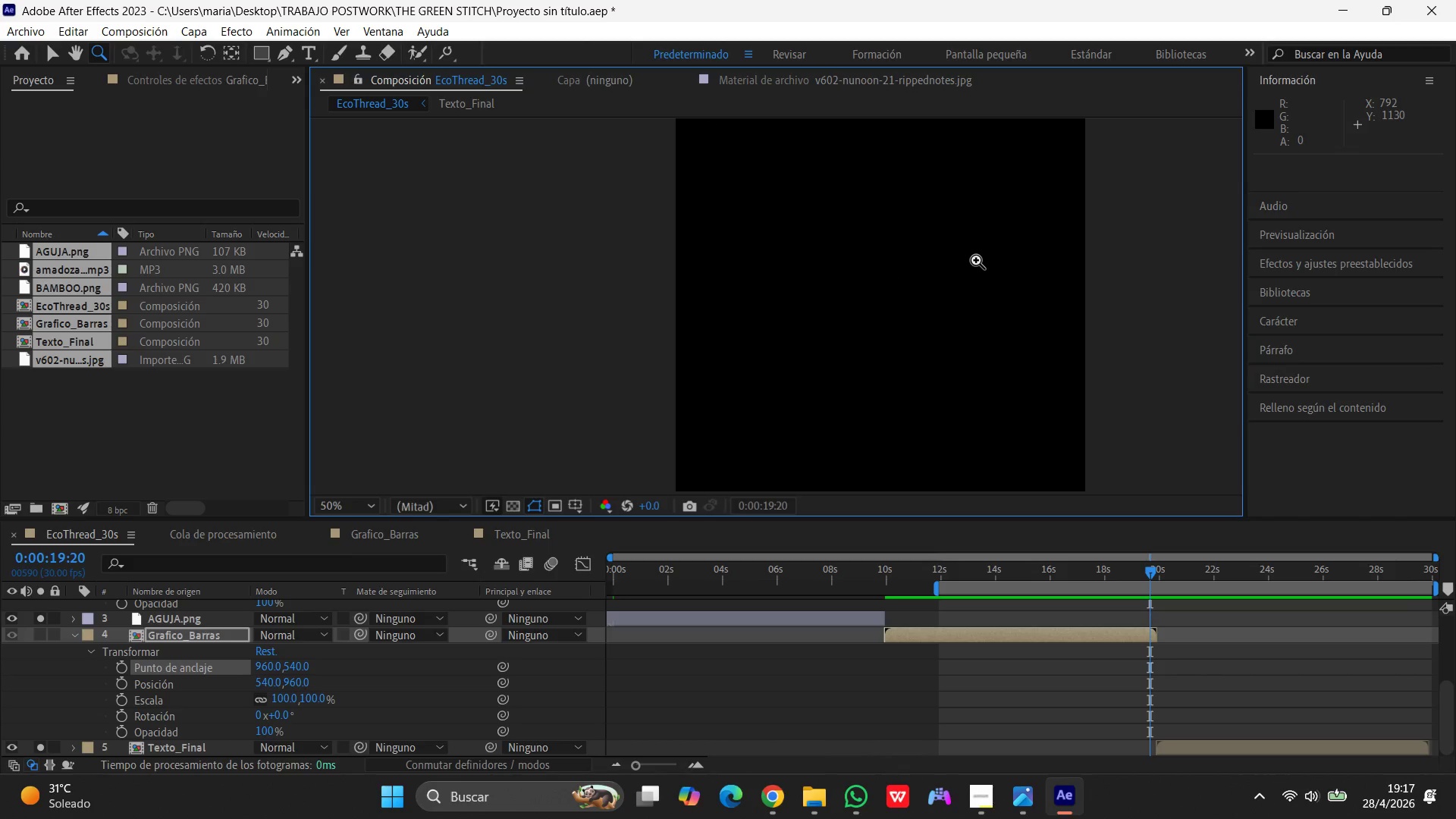 
scroll: coordinate [976, 260], scroll_direction: down, amount: 3.0
 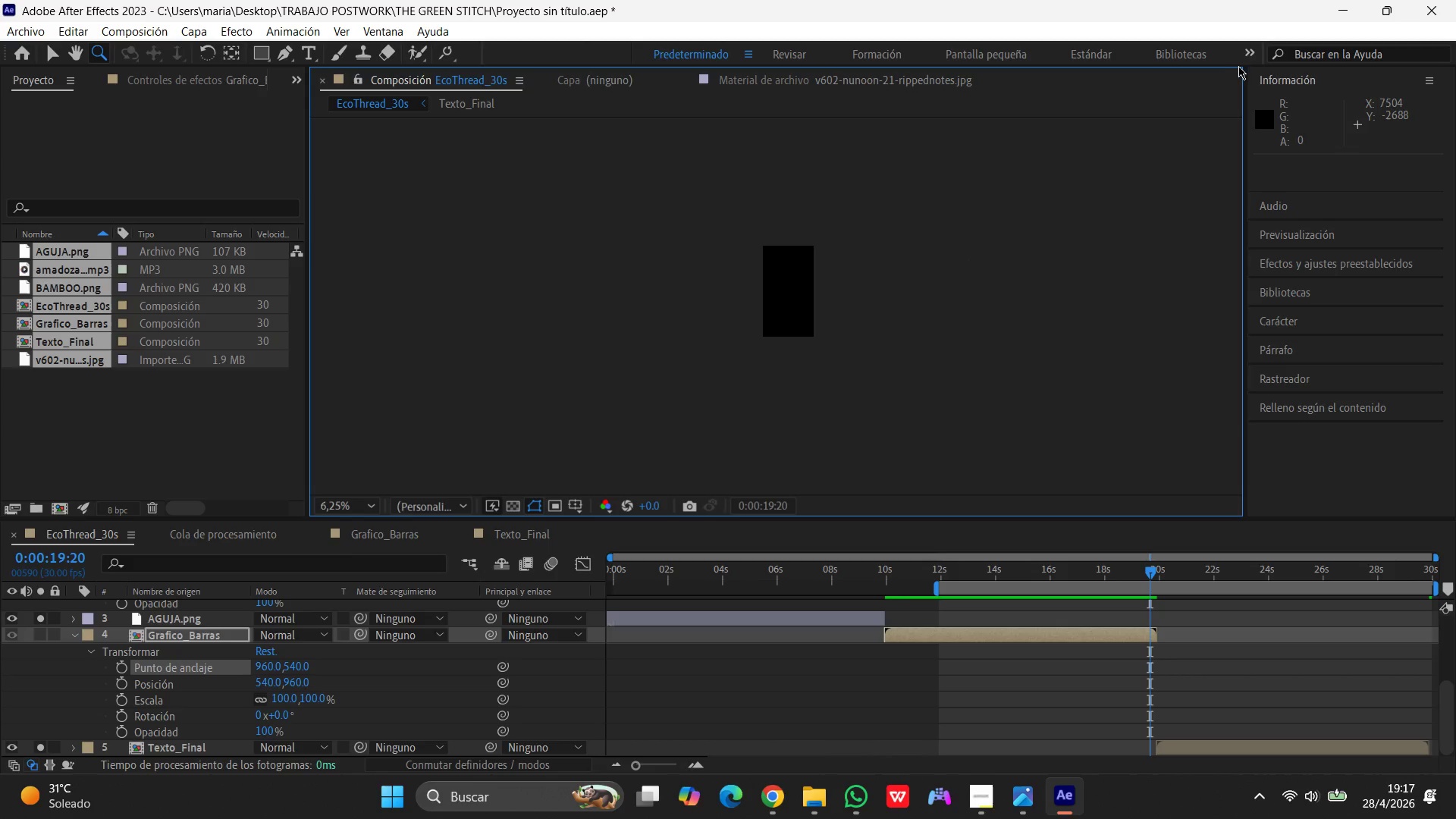 
left_click_drag(start_coordinate=[1238, 69], to_coordinate=[1187, 115])
 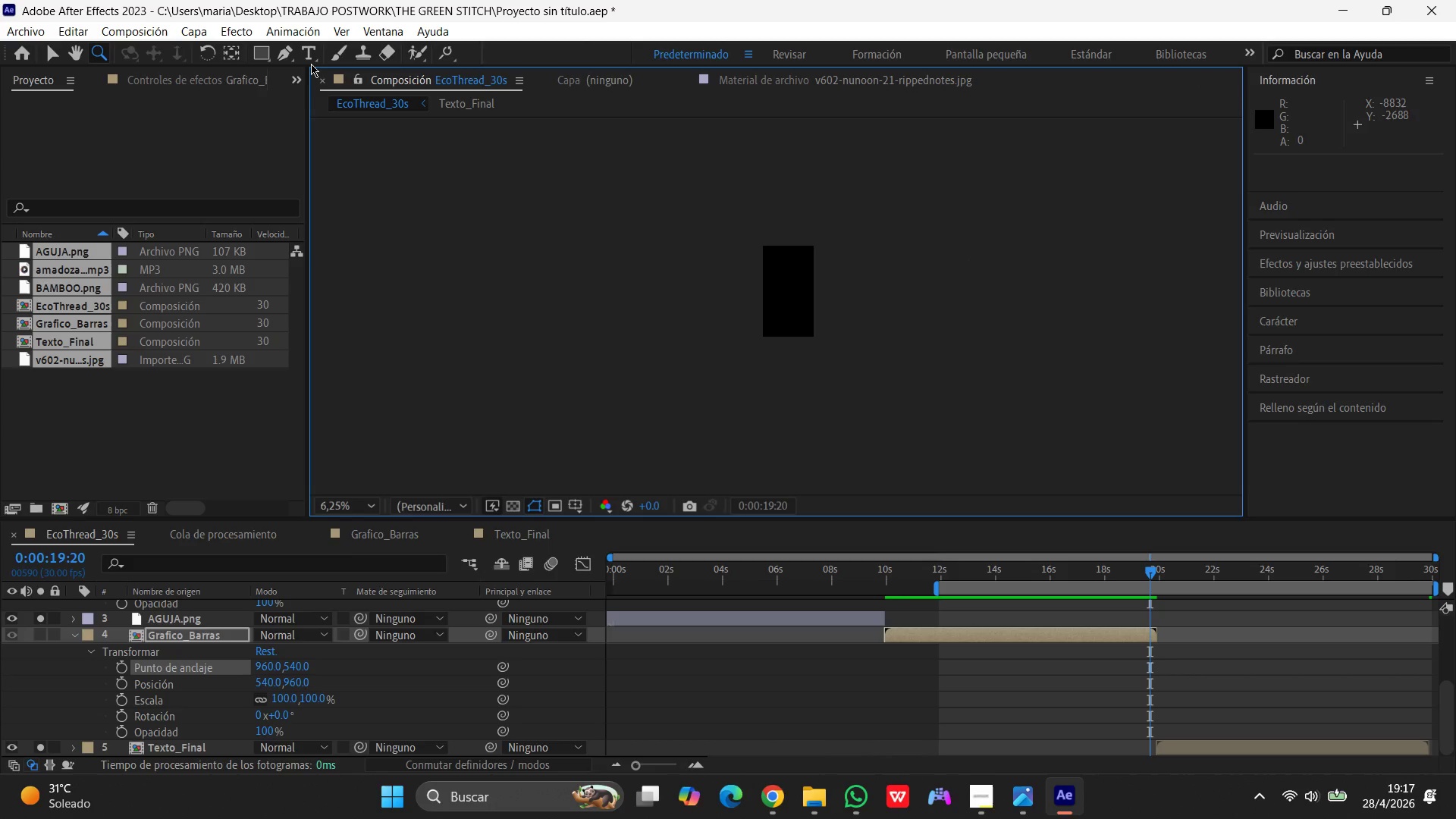 
left_click_drag(start_coordinate=[311, 64], to_coordinate=[367, 136])
 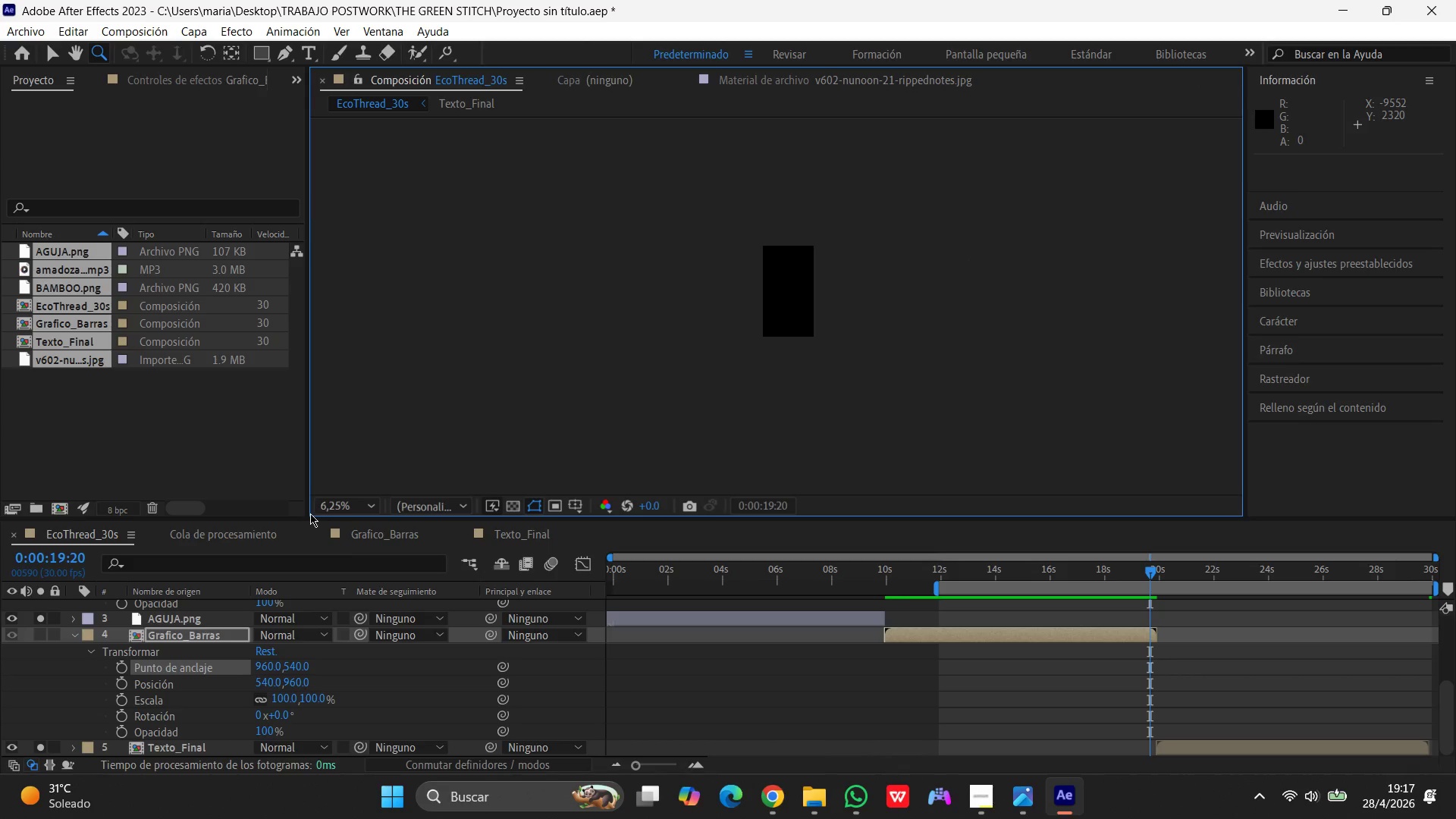 
left_click_drag(start_coordinate=[310, 511], to_coordinate=[329, 482])
 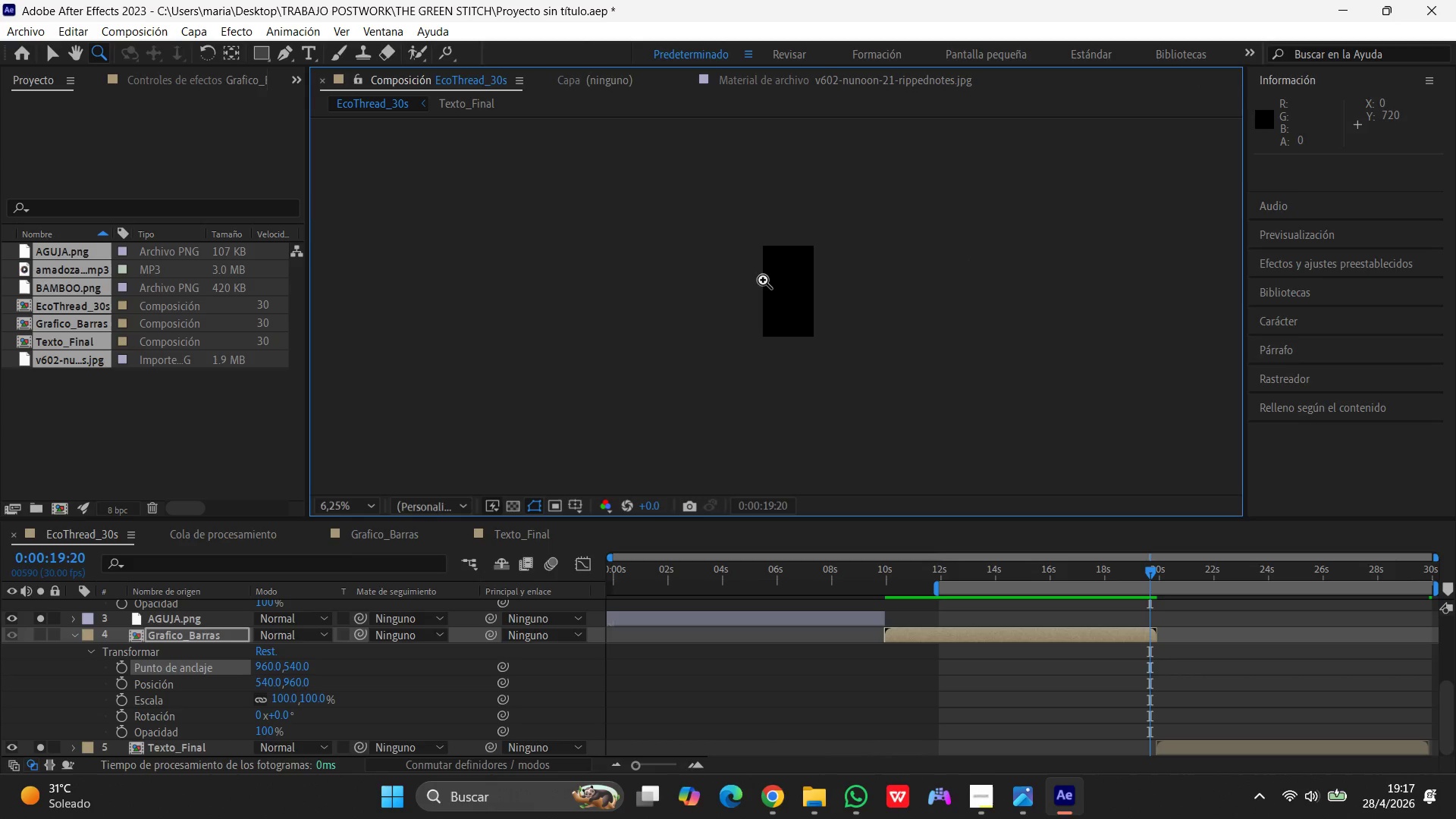 
scroll: coordinate [763, 280], scroll_direction: up, amount: 1.0
 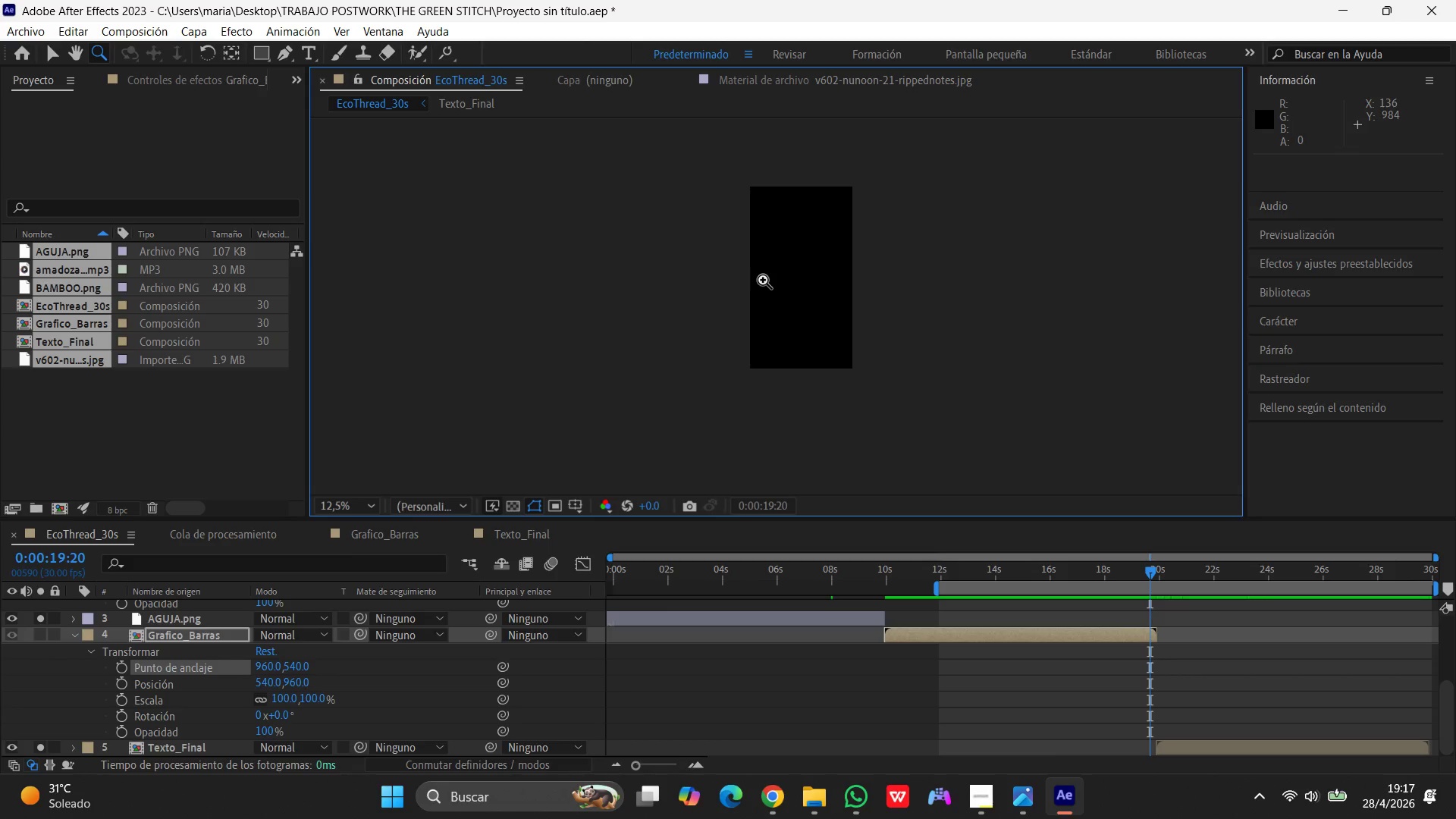 
wait(15.35)
 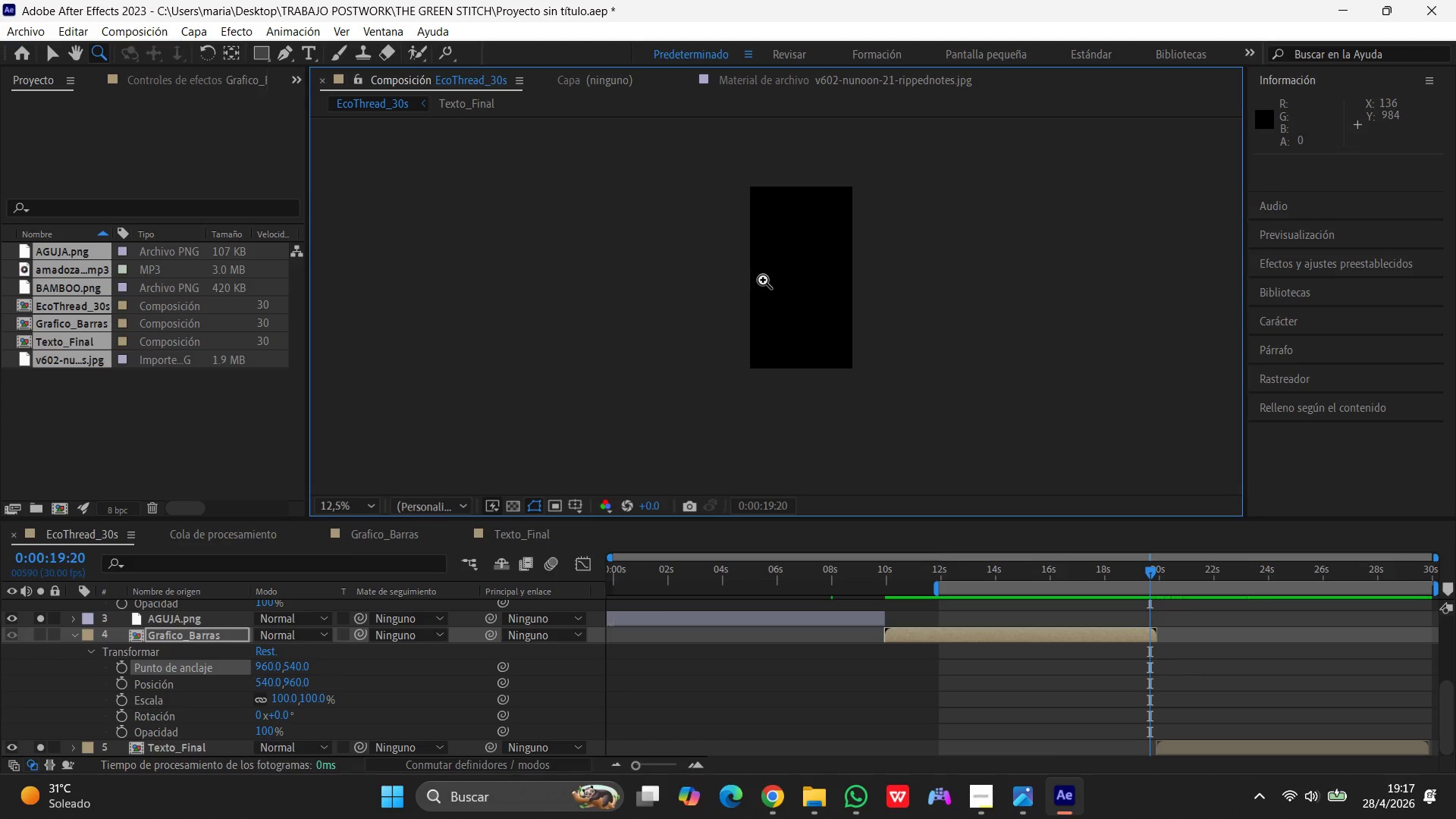 
left_click([86, 634])
 